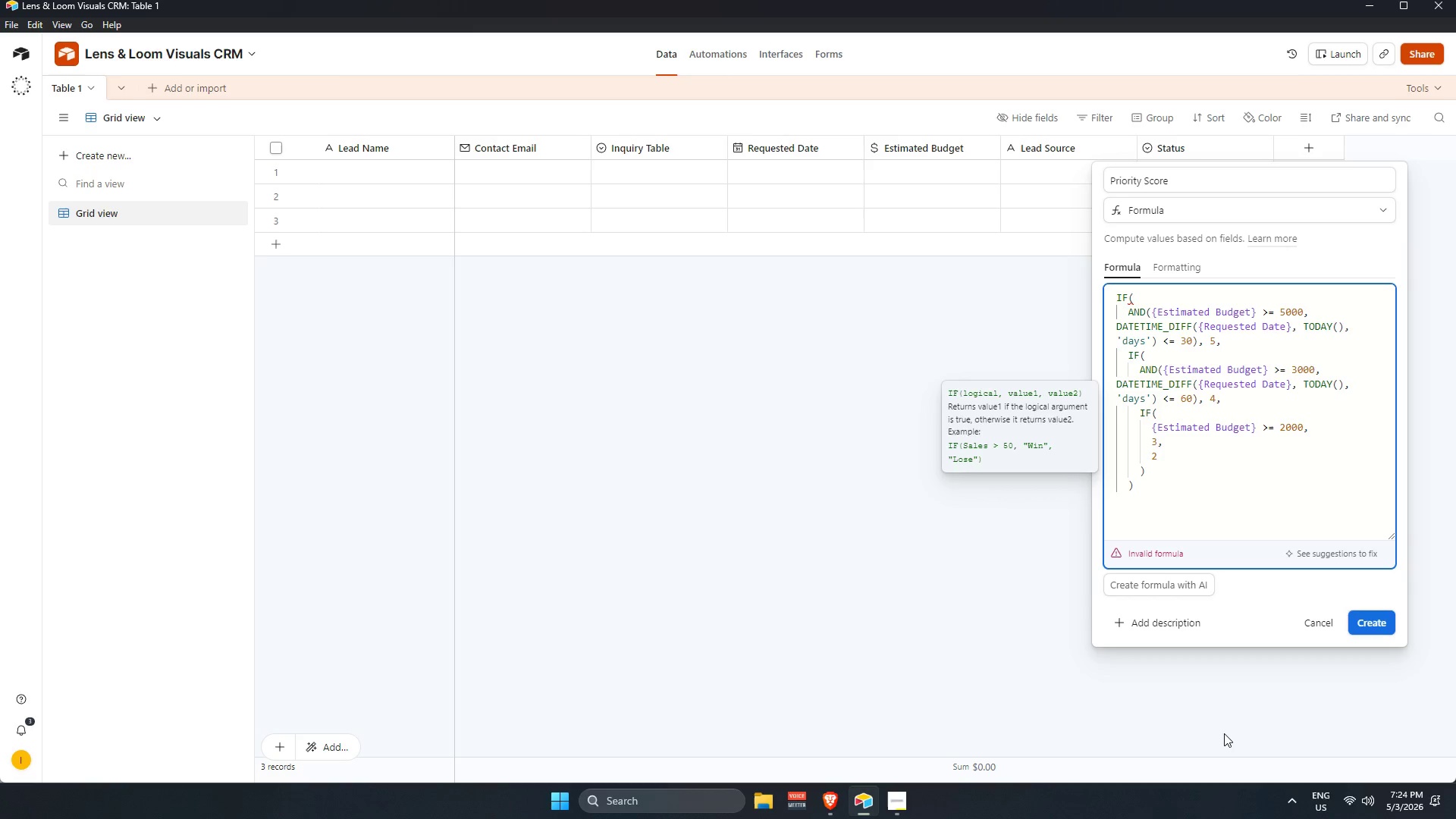 
key(Backspace)
 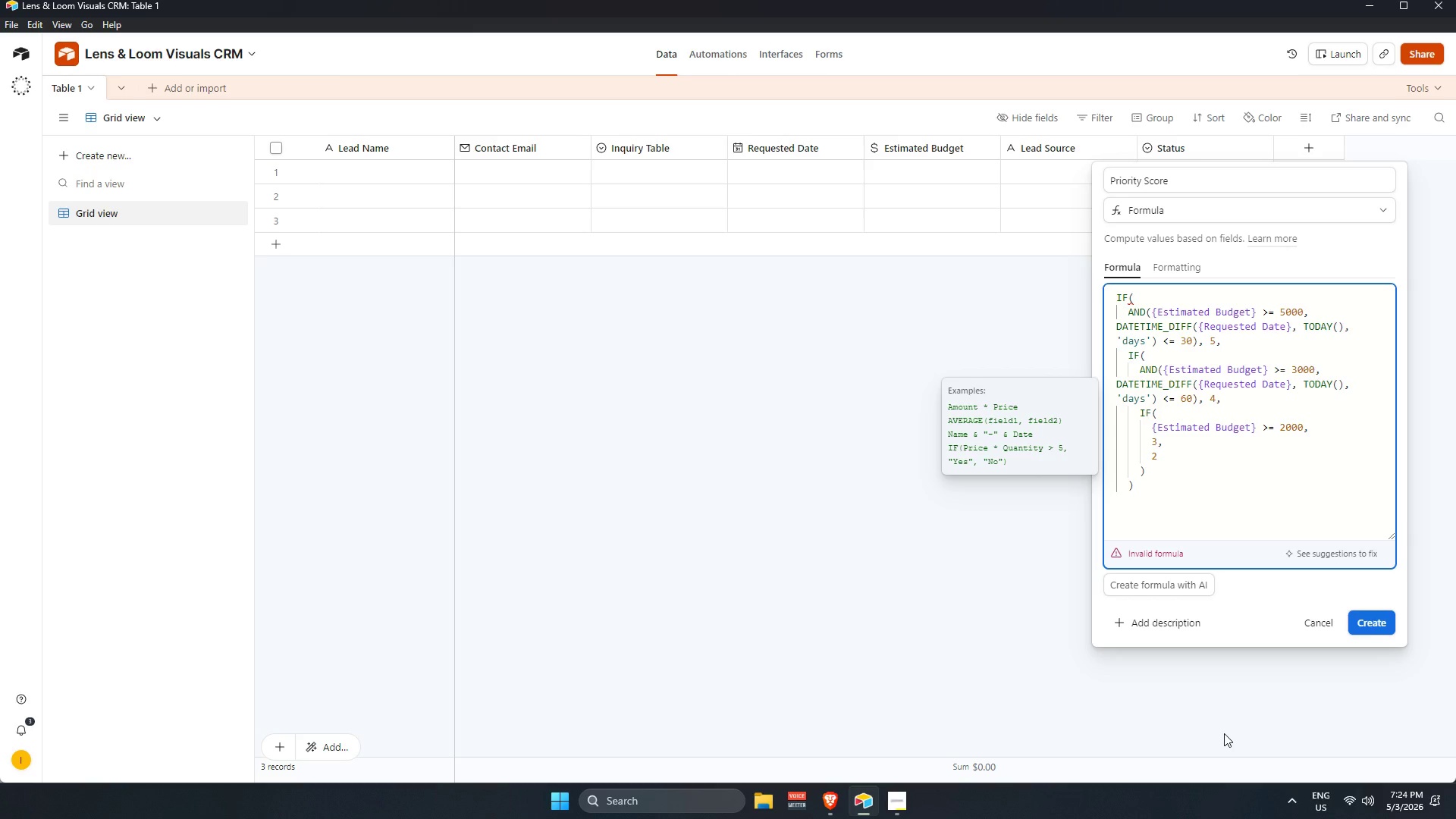 
key(Shift+0)
 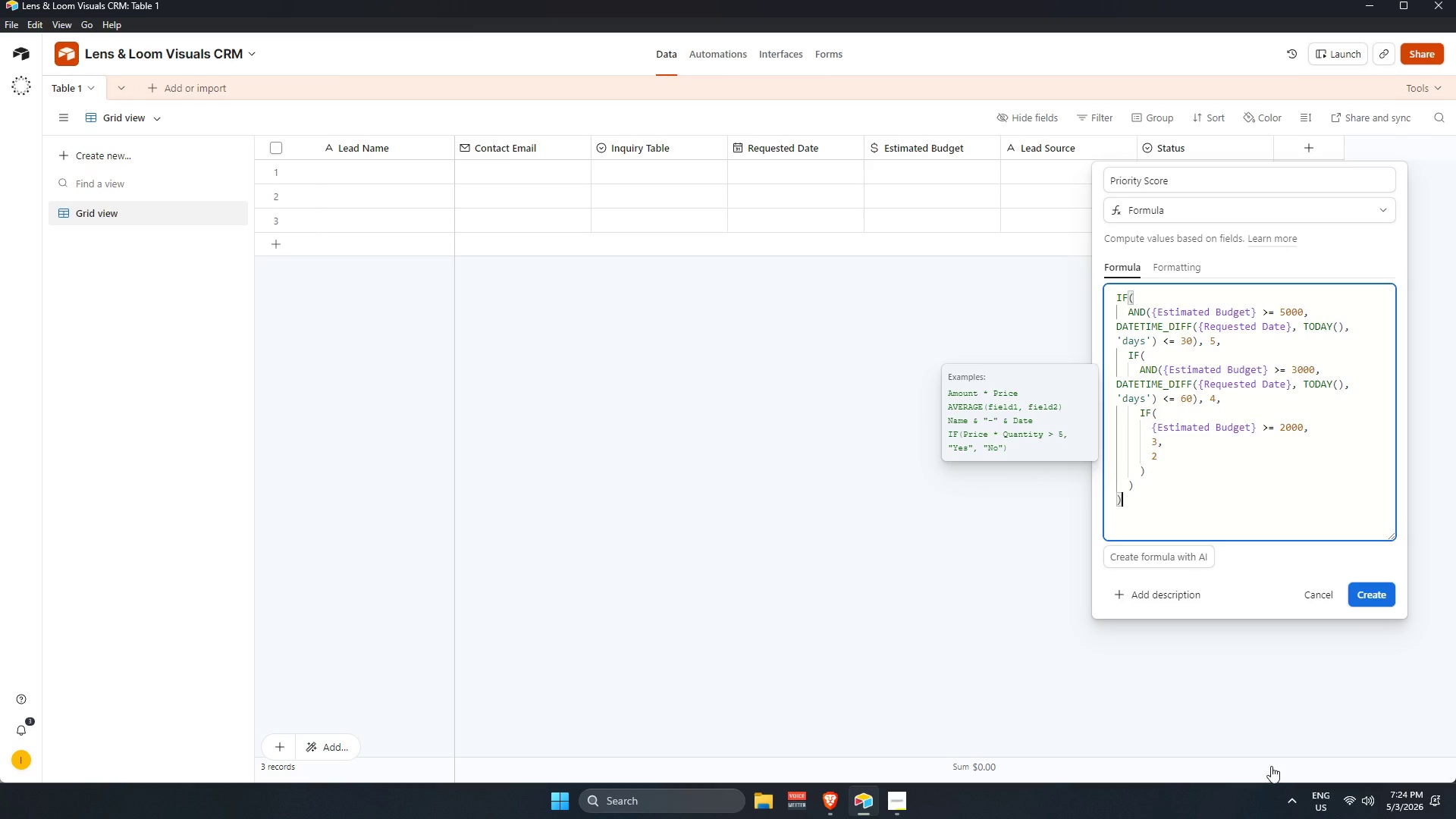 
left_click([1375, 583])
 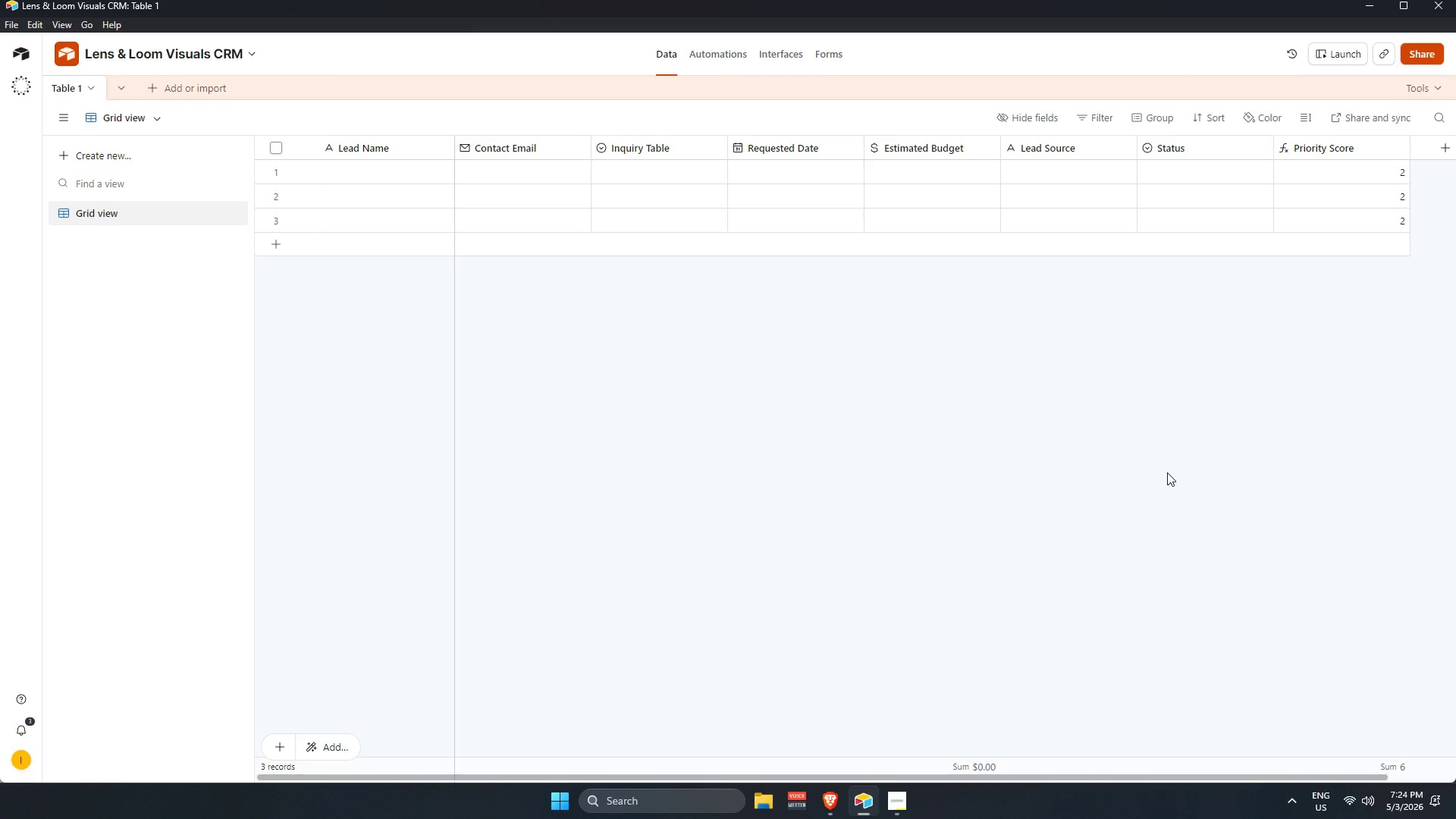 
wait(23.64)
 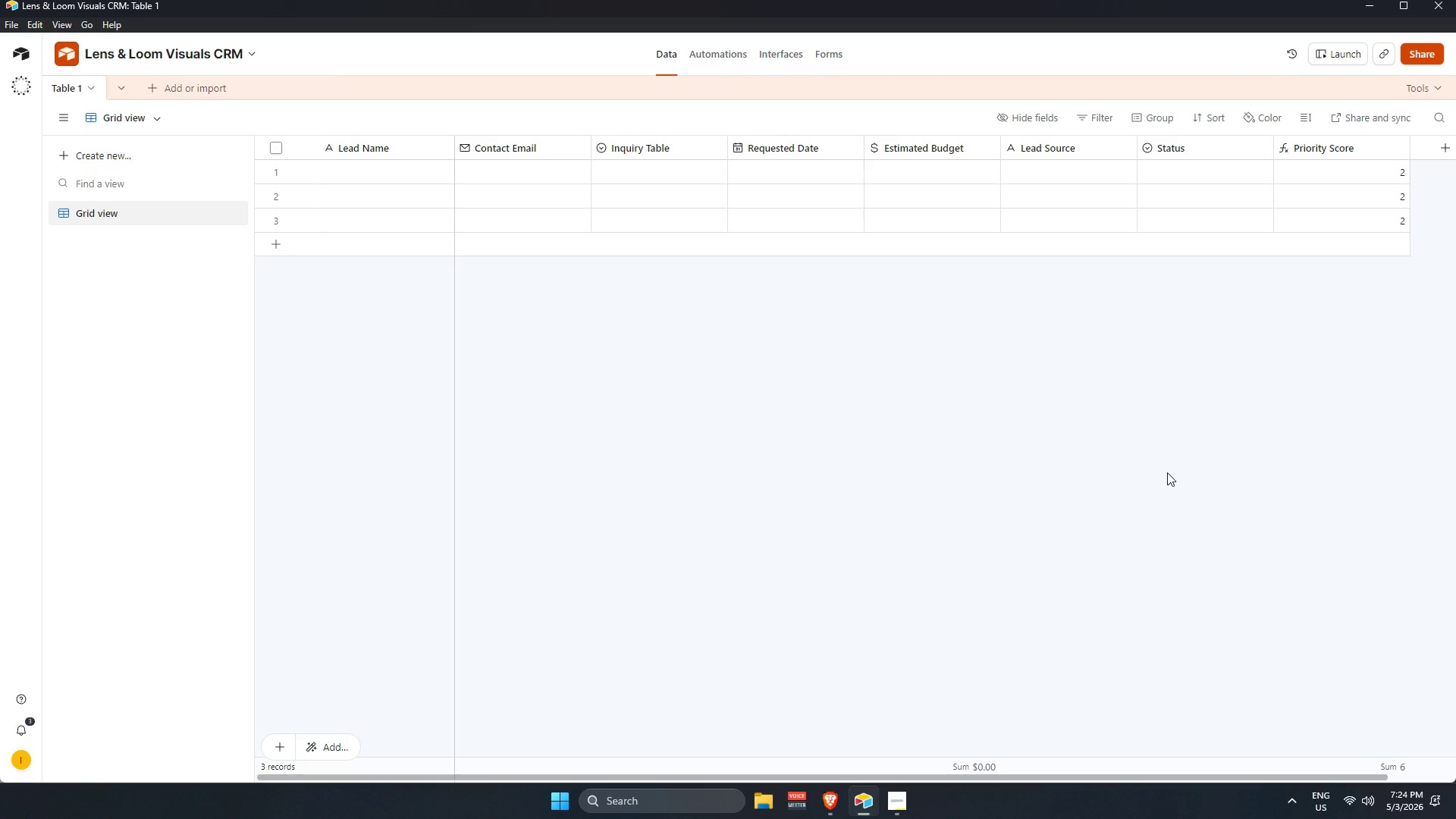 
scroll: coordinate [1167, 472], scroll_direction: up, amount: 1.0
 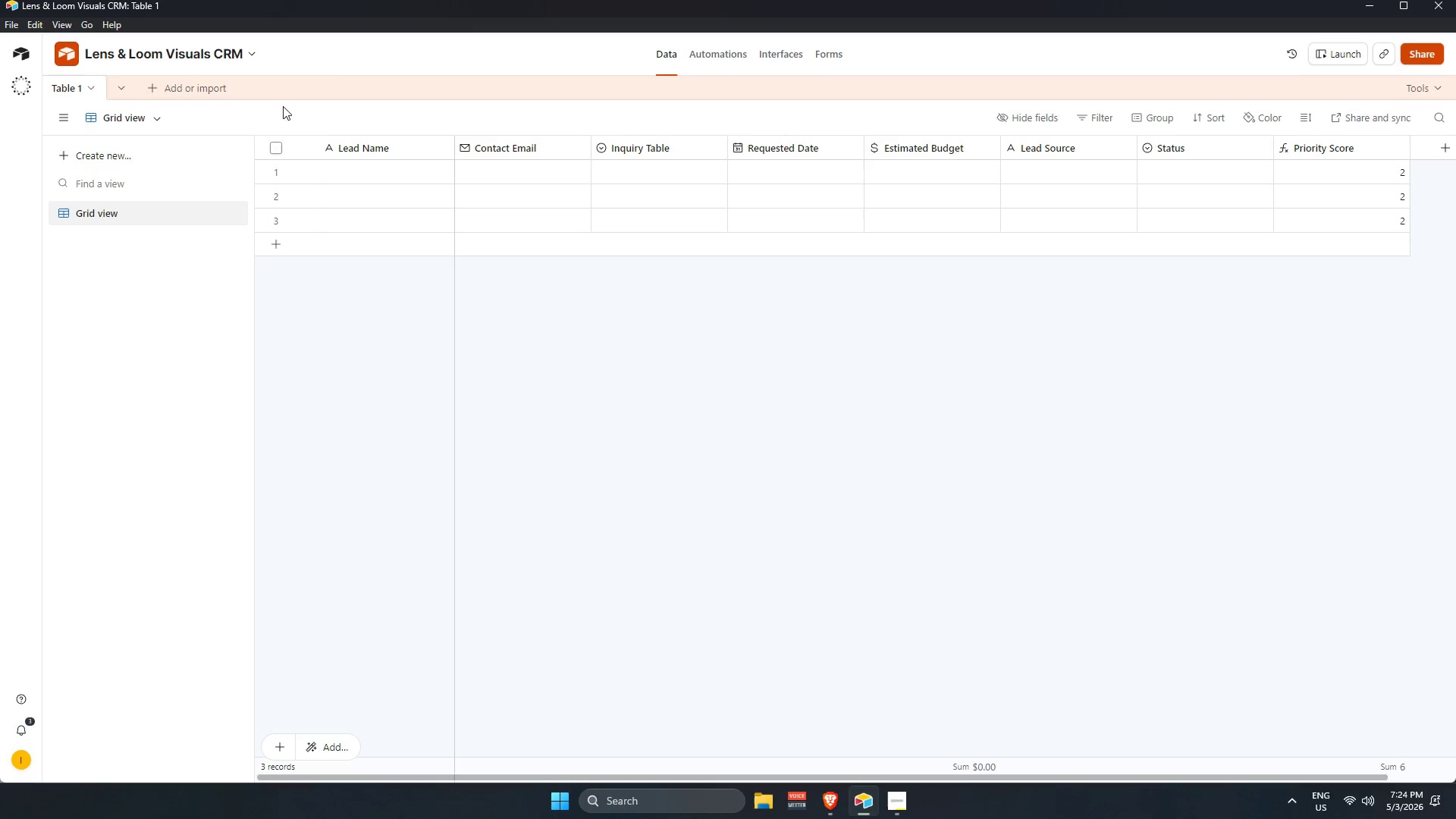 
left_click([122, 87])
 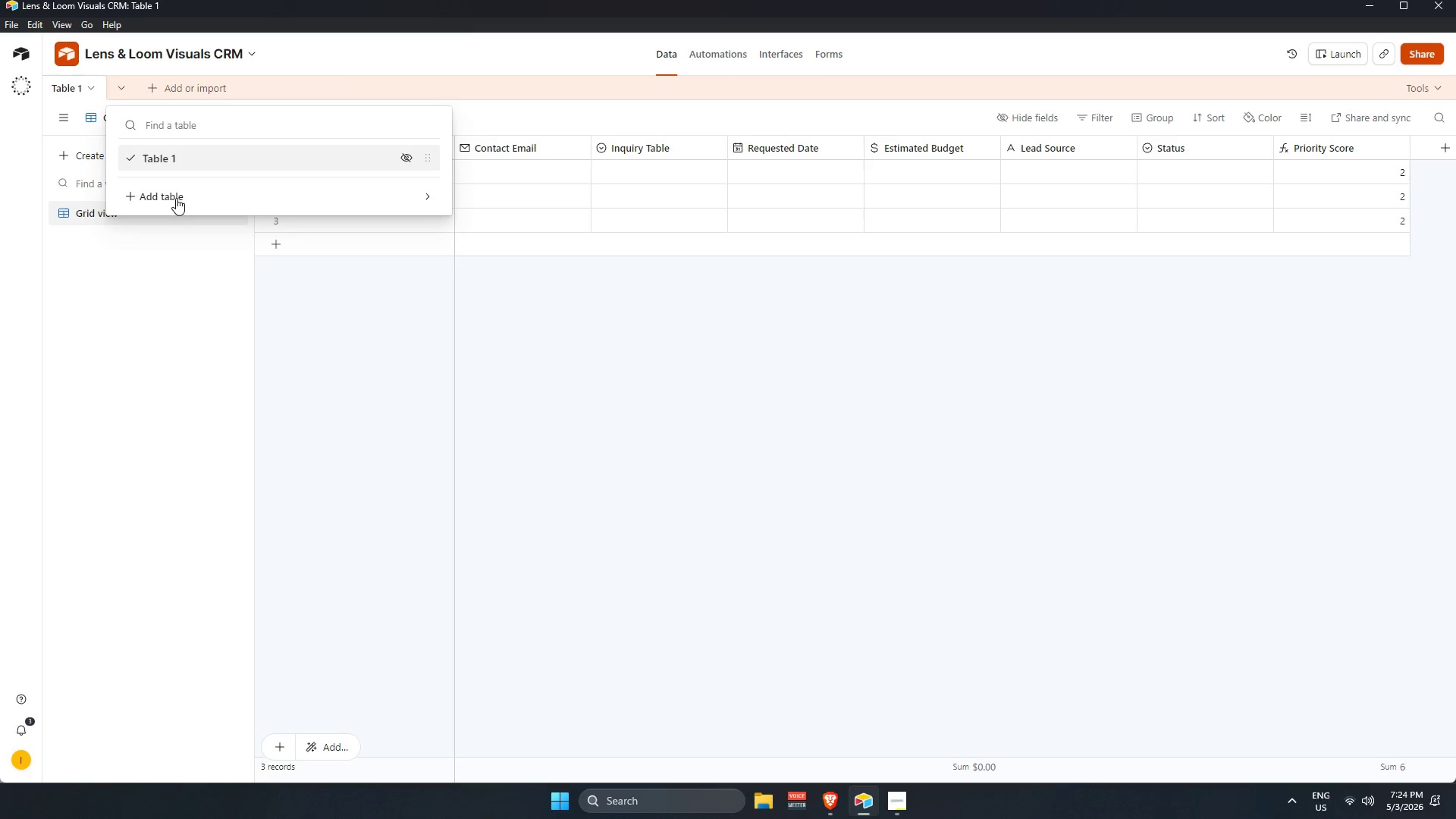 
left_click([174, 196])
 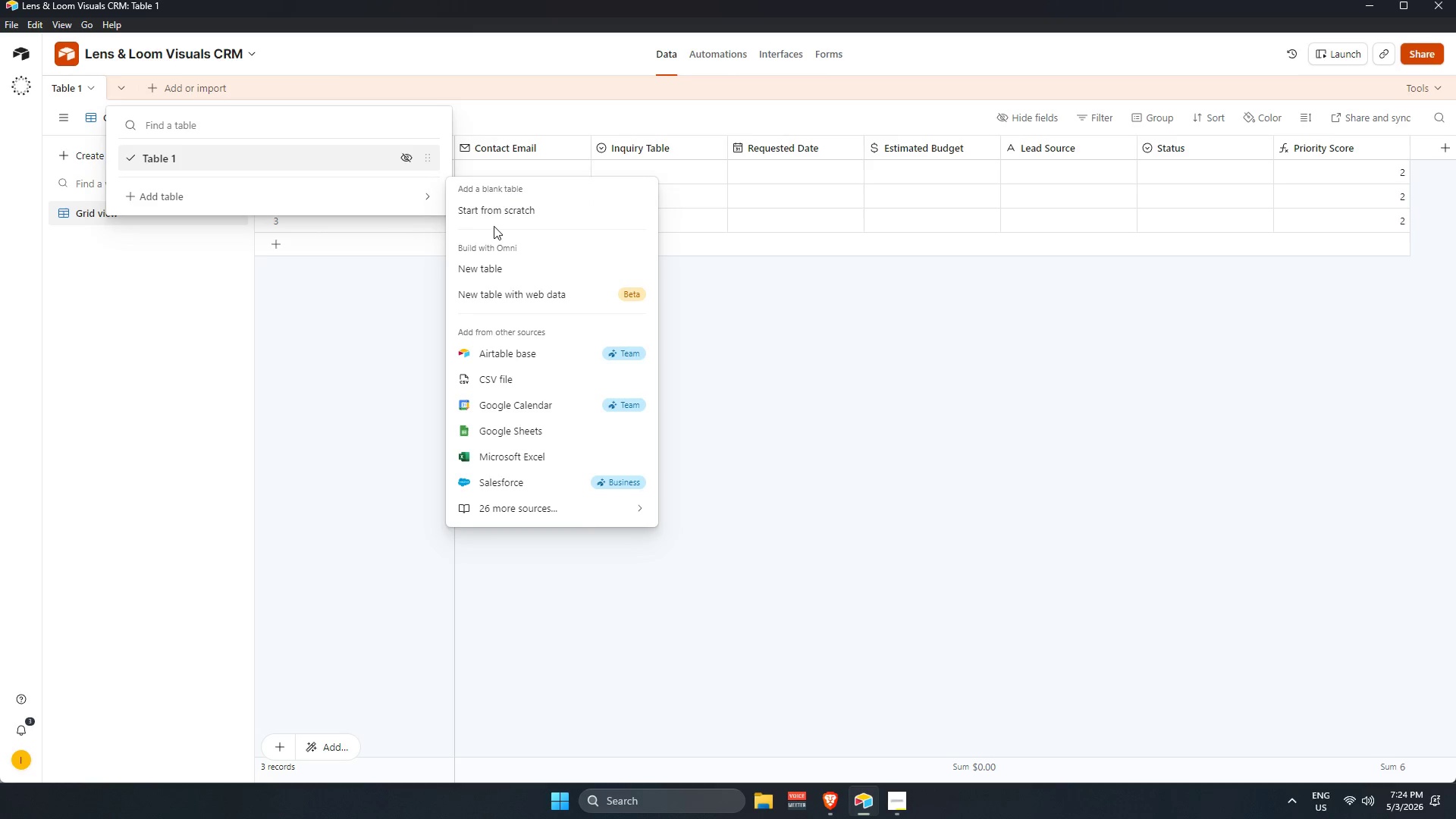 
left_click([500, 212])
 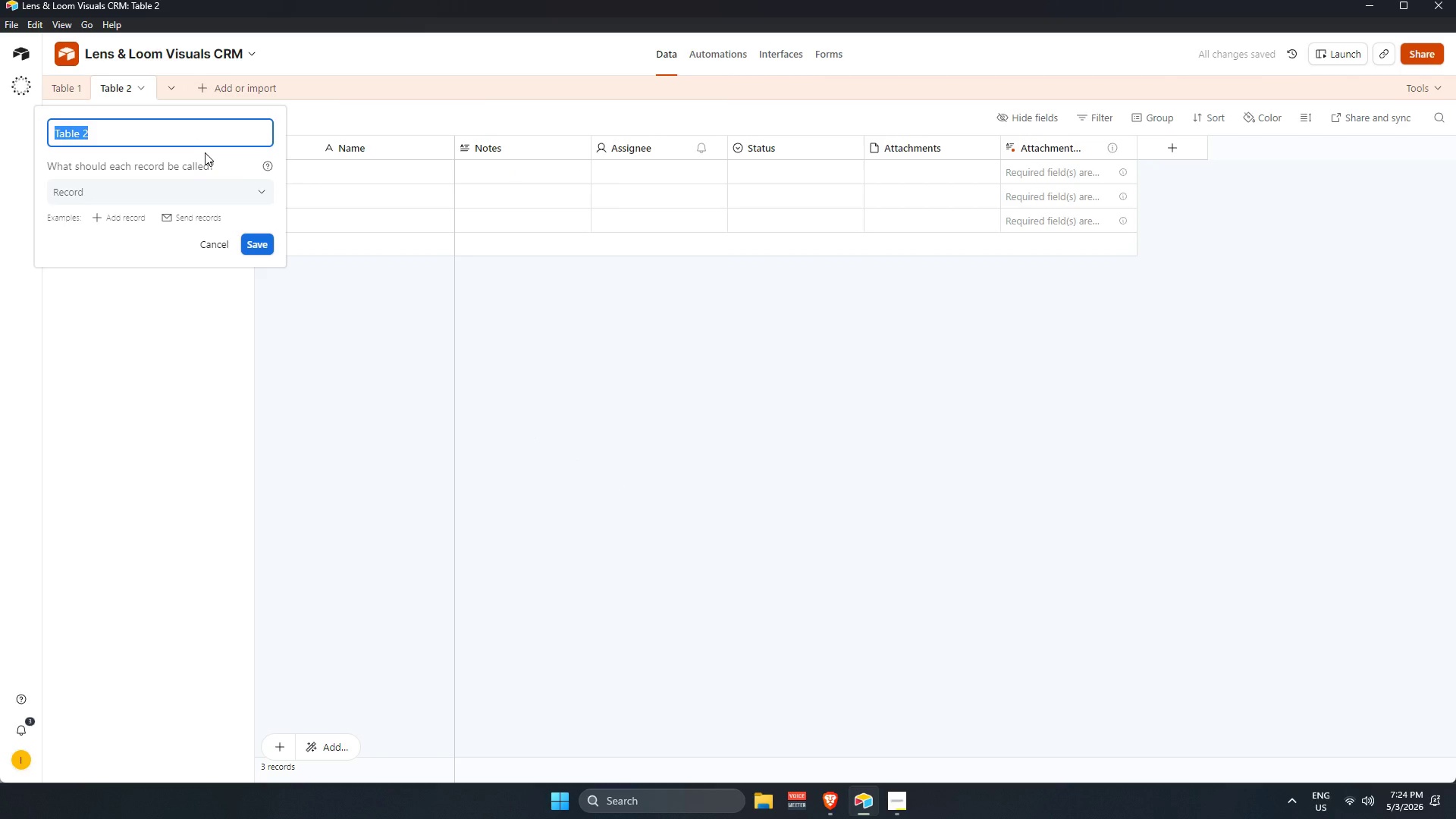 
key(Backspace)
type(Tasks Temp)
 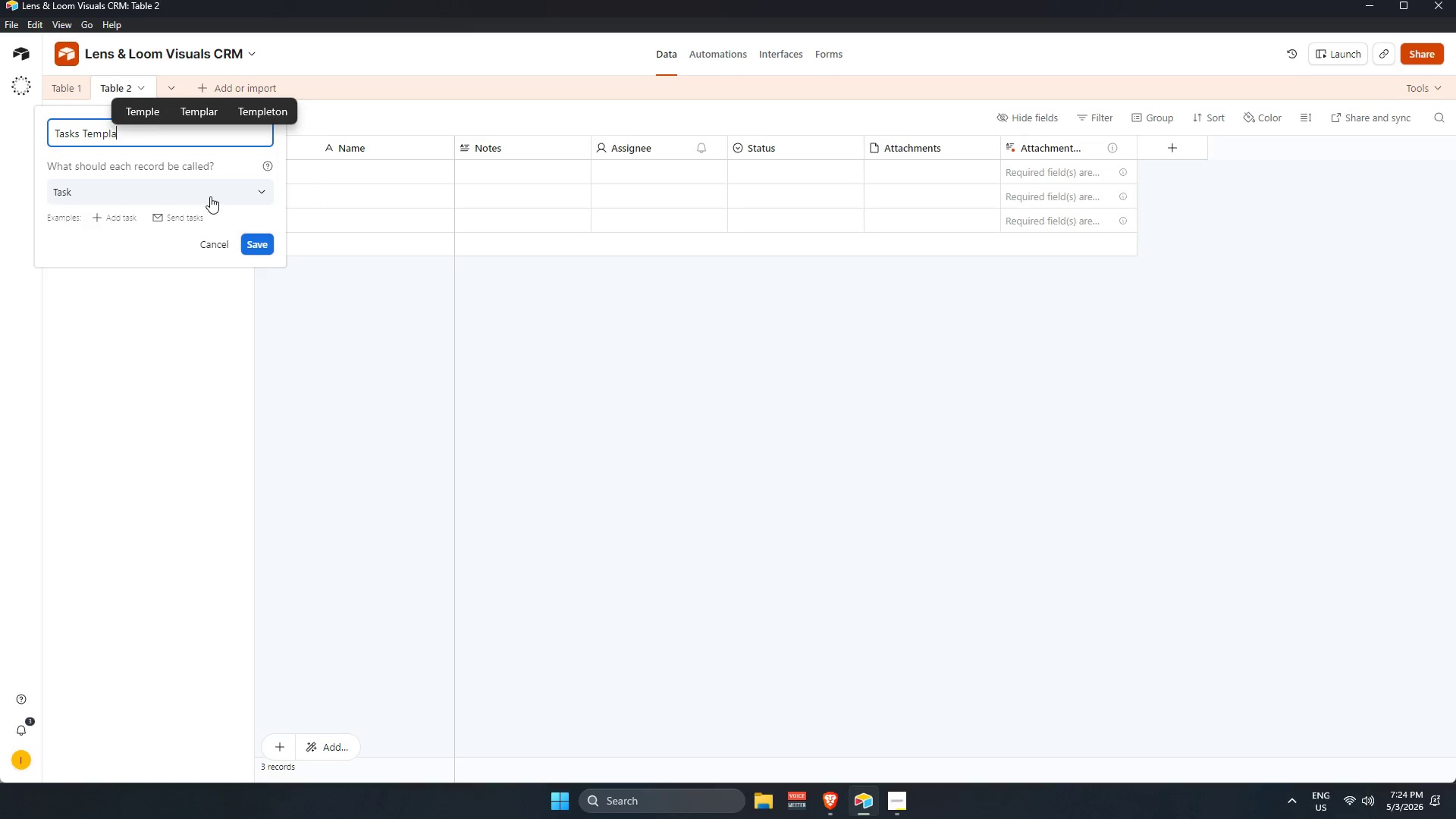 
 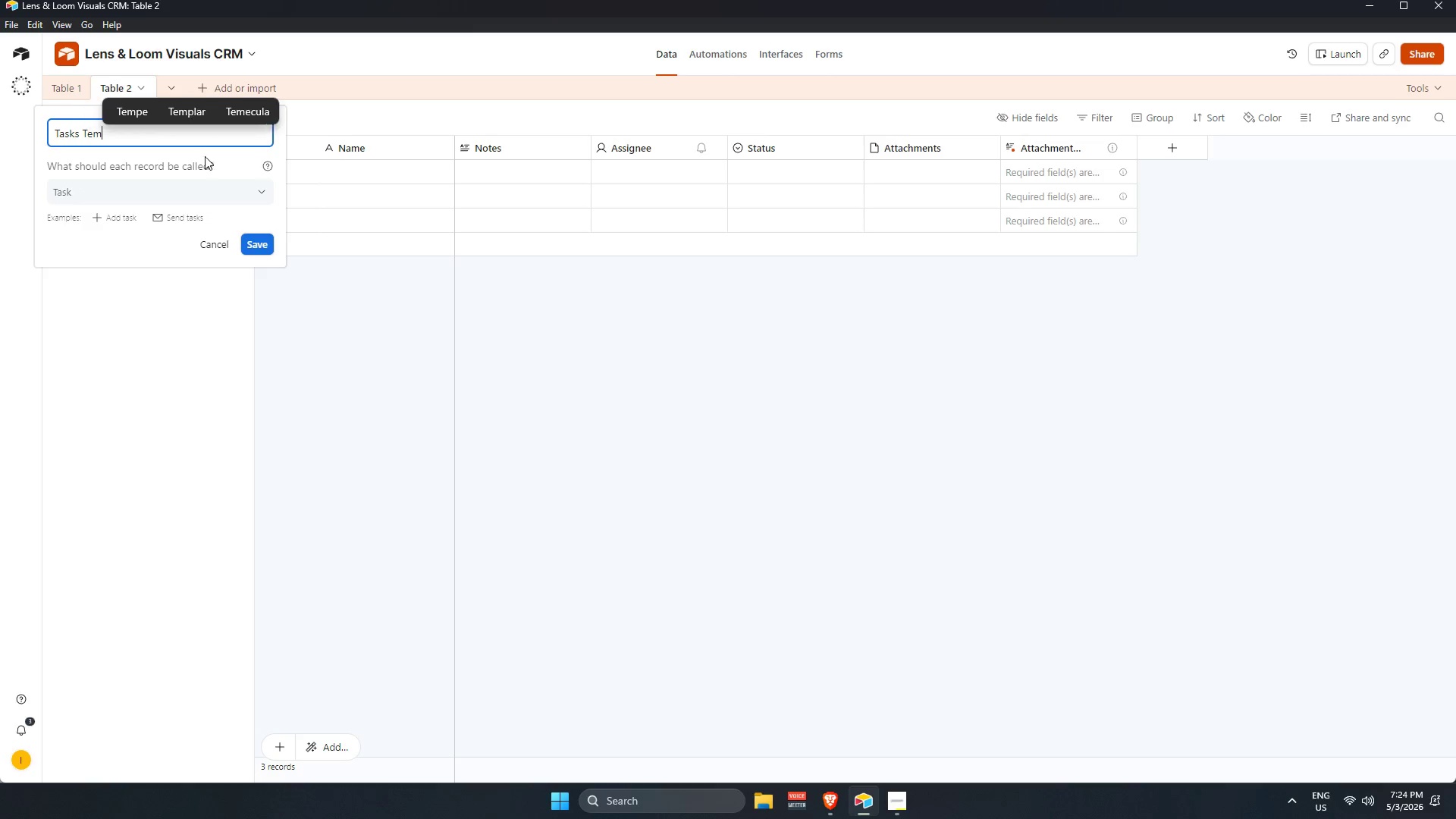 
type(lates)
 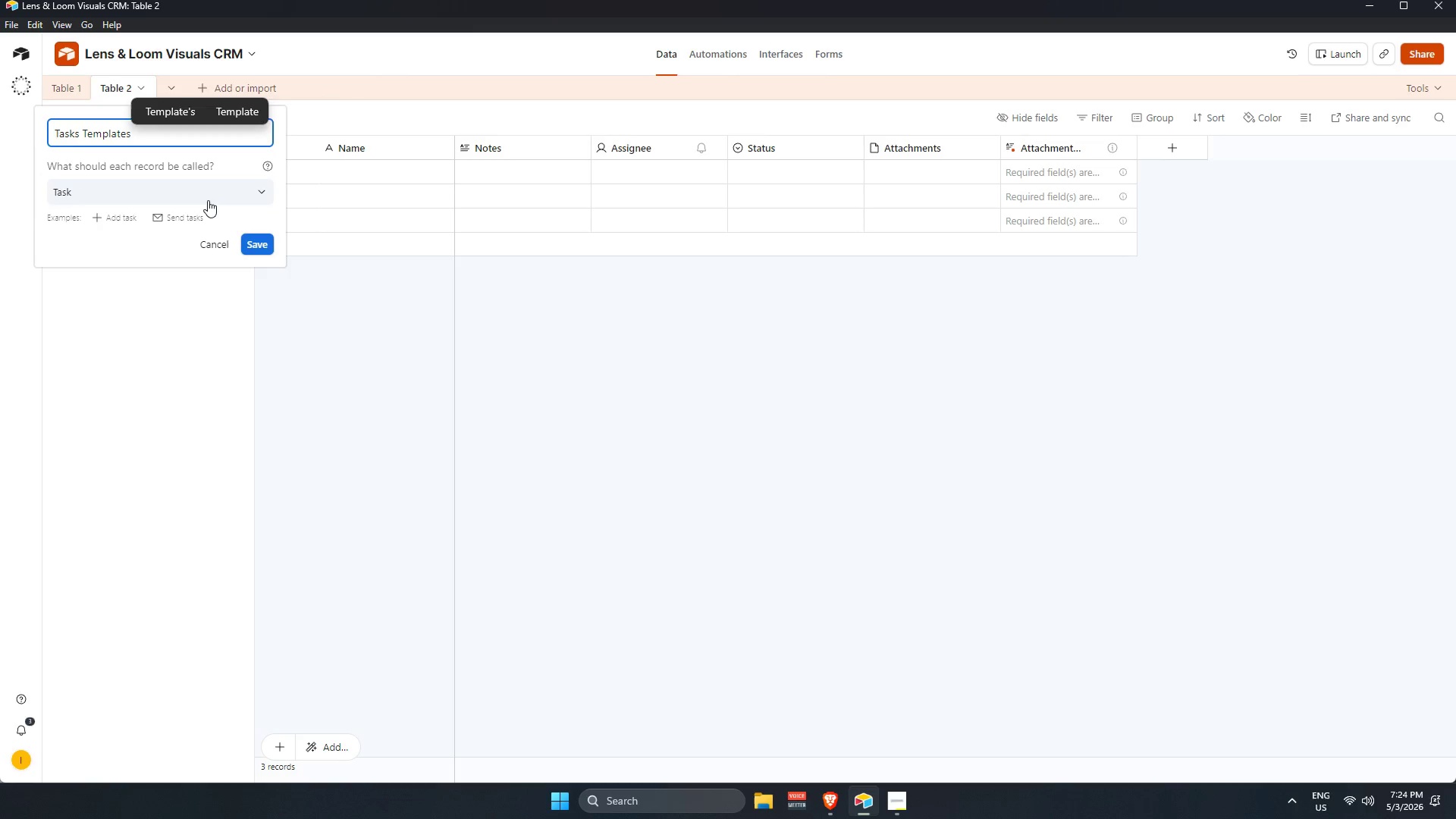 
key(Enter)
 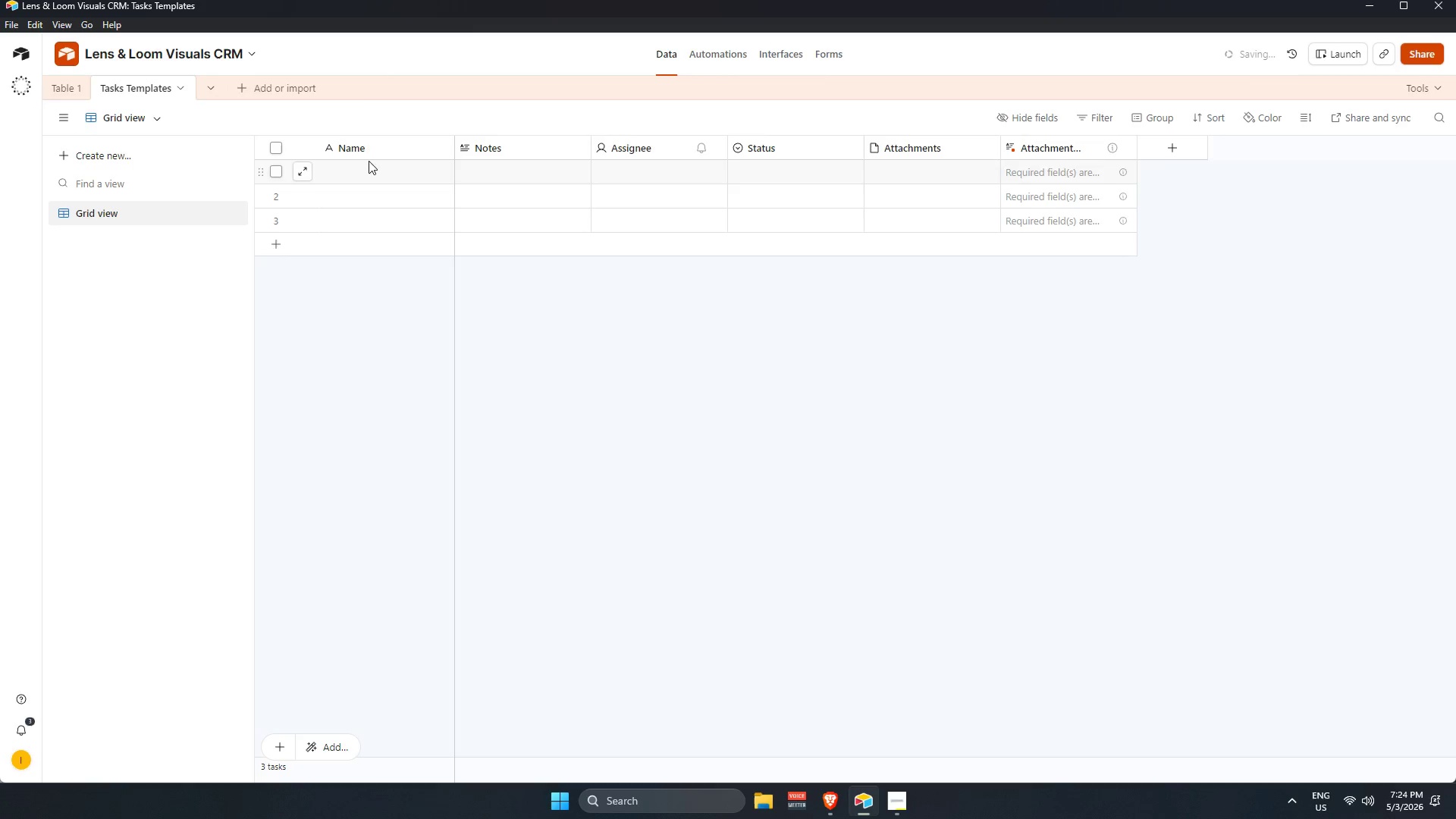 
left_click([365, 154])
 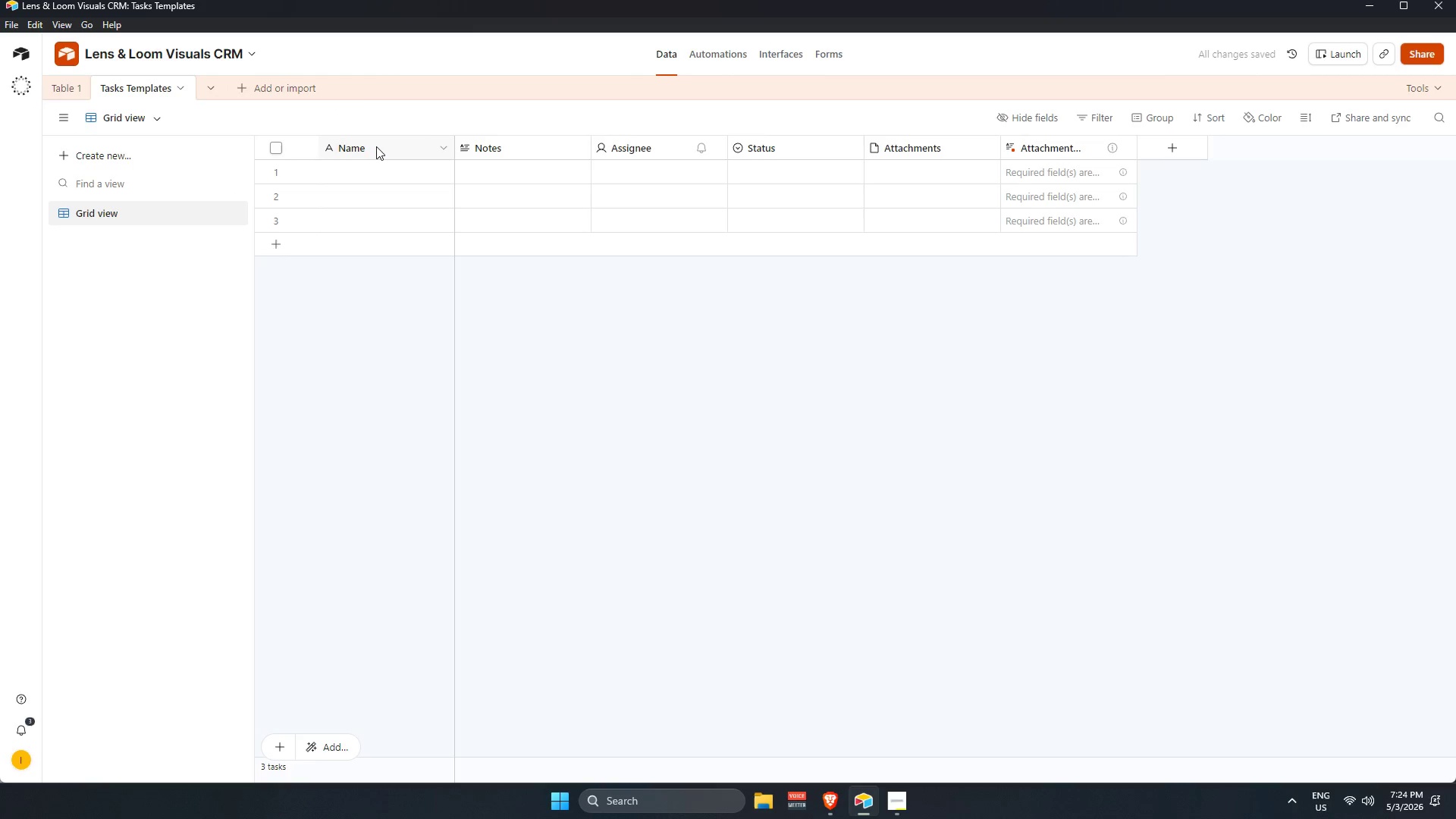 
double_click([377, 146])
 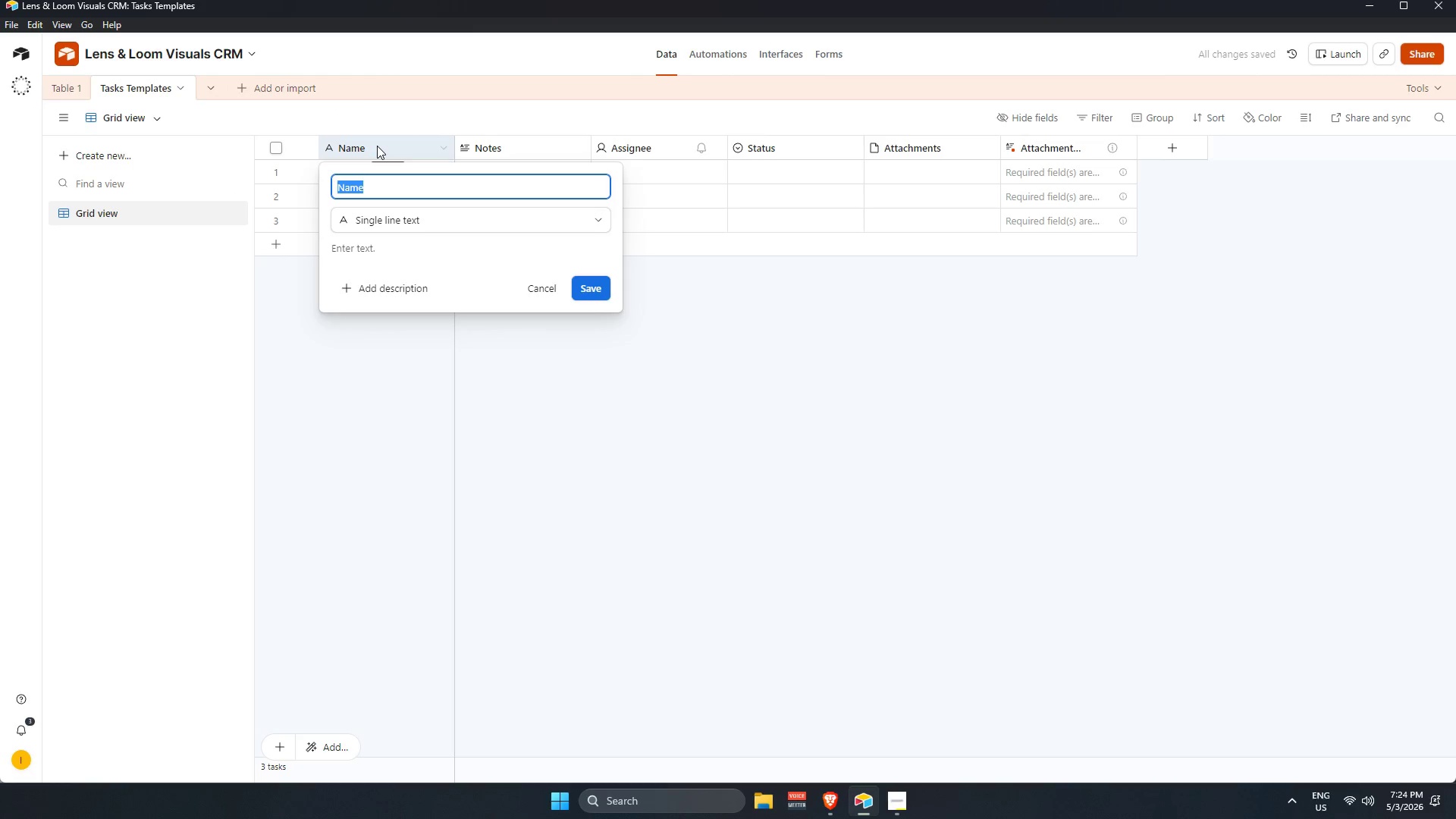 
key(Backspace)
 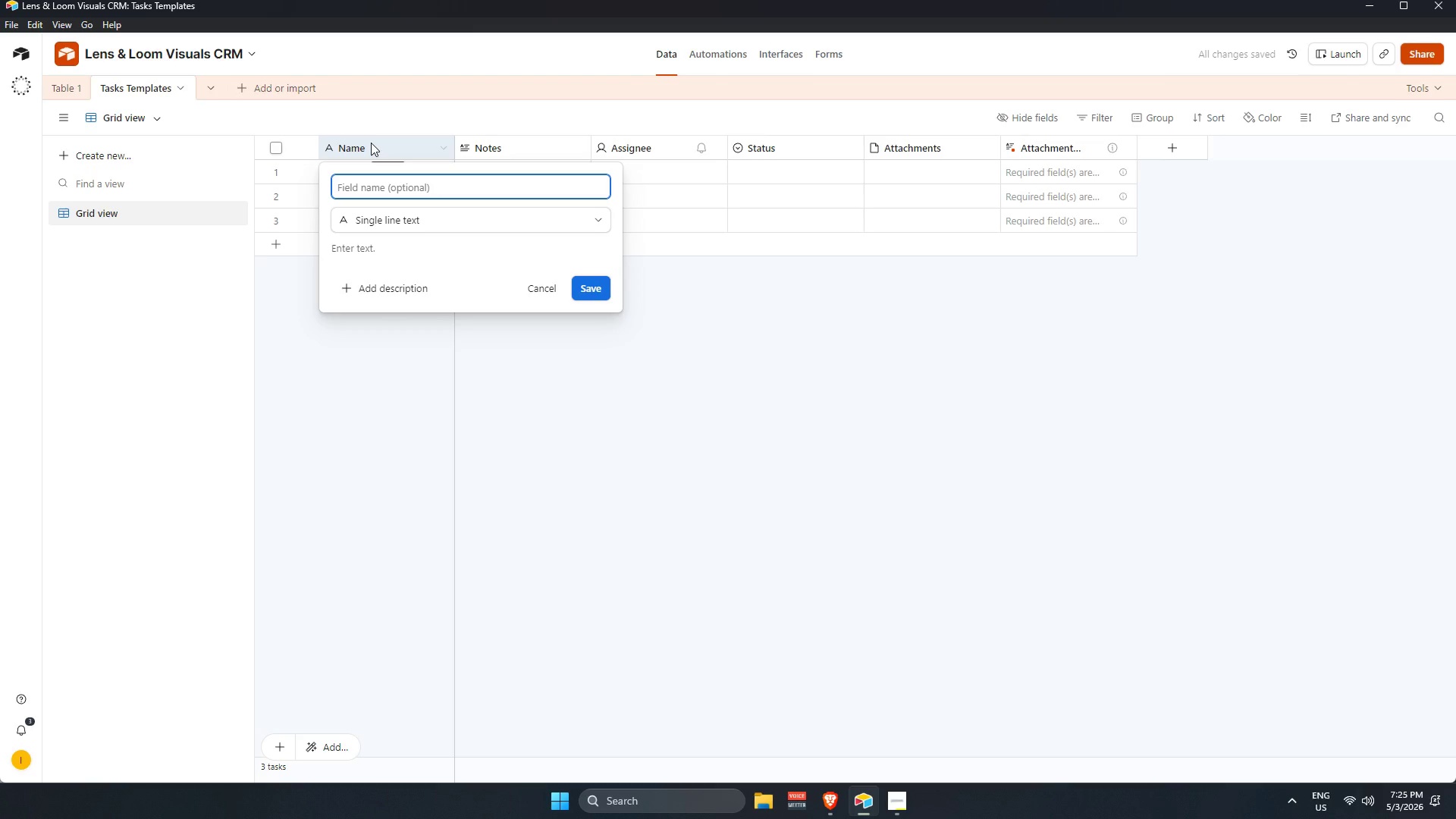 
type(Task)
 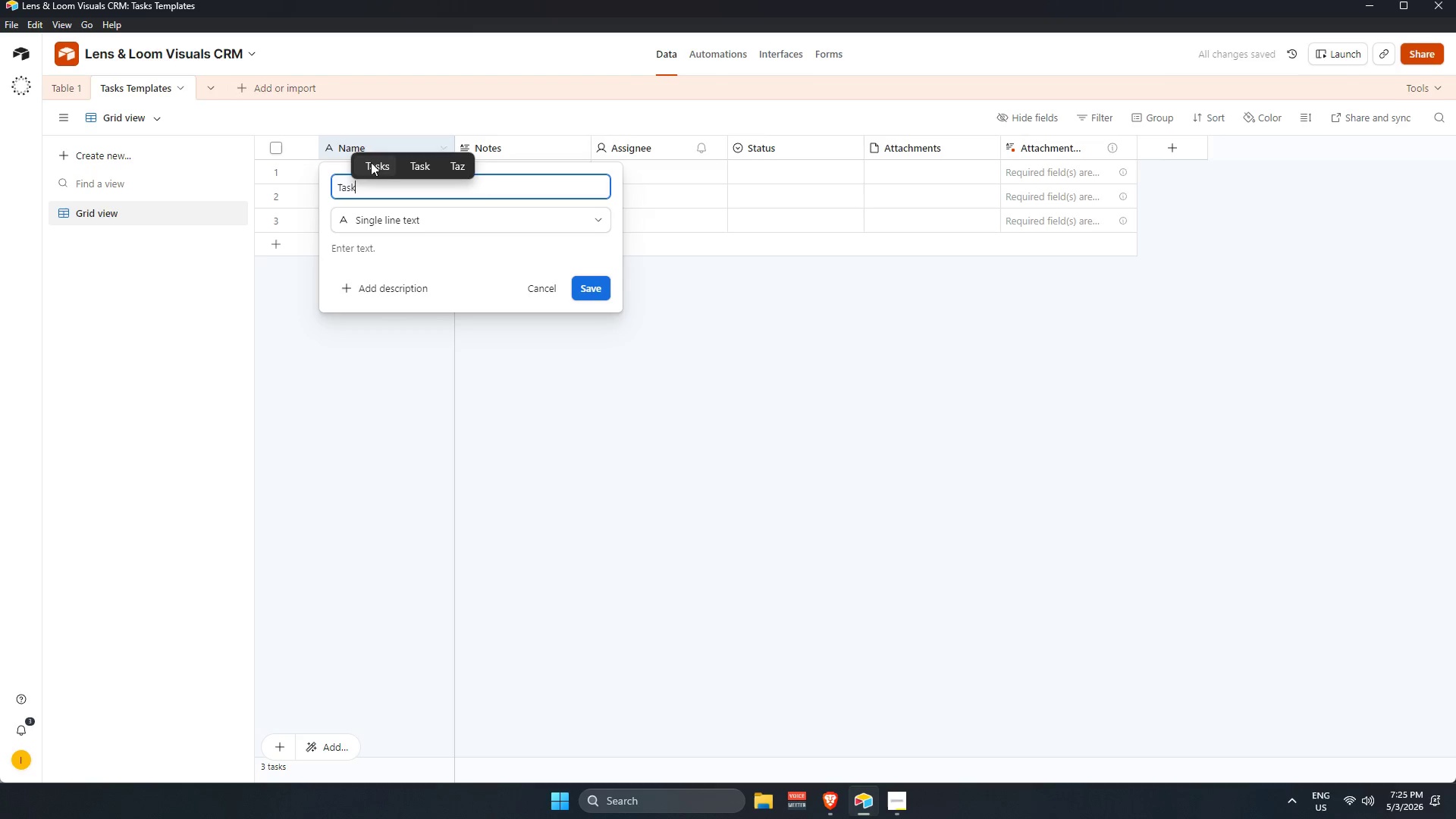 
key(Space)
 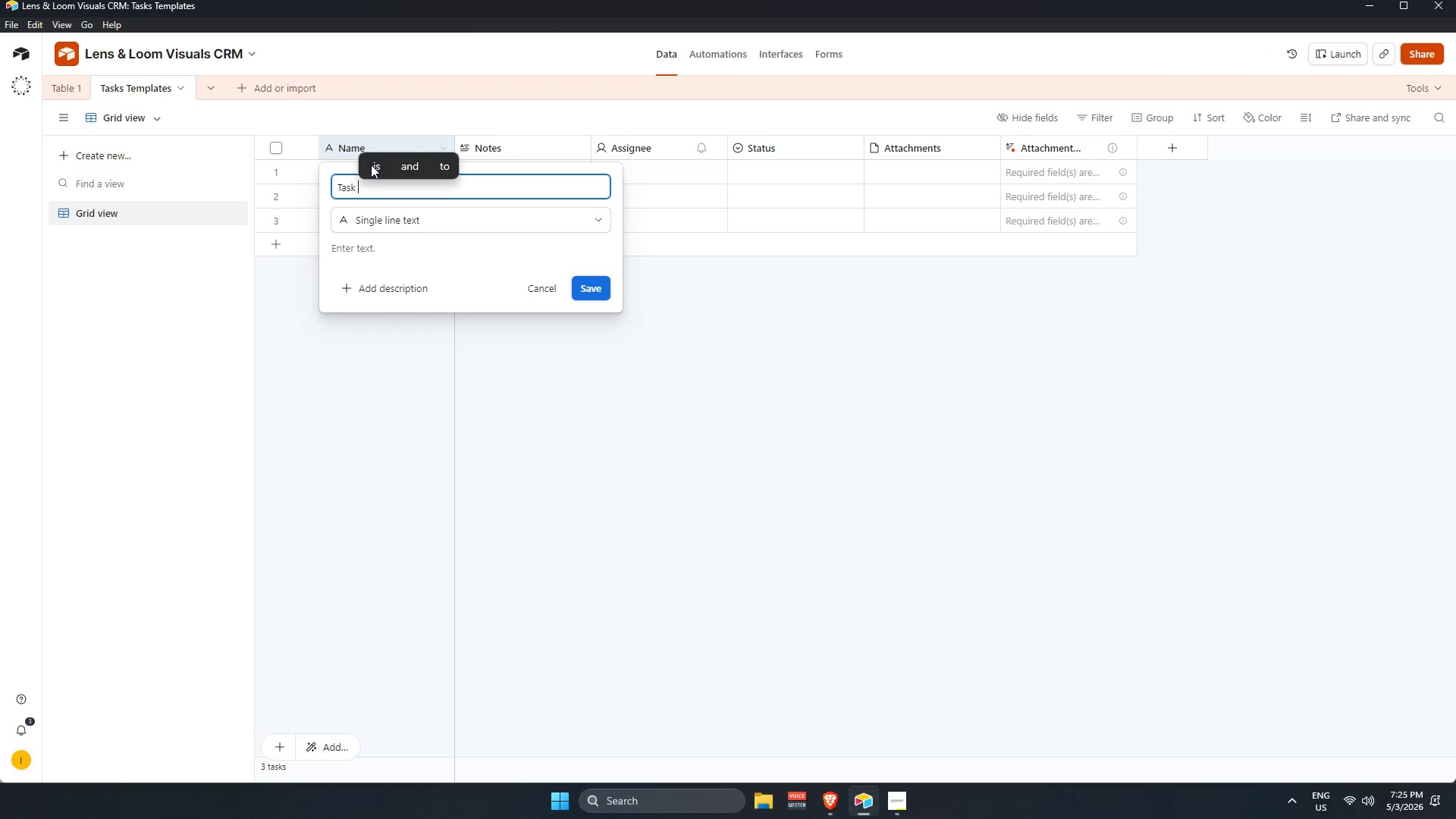 
key(Shift+N)
 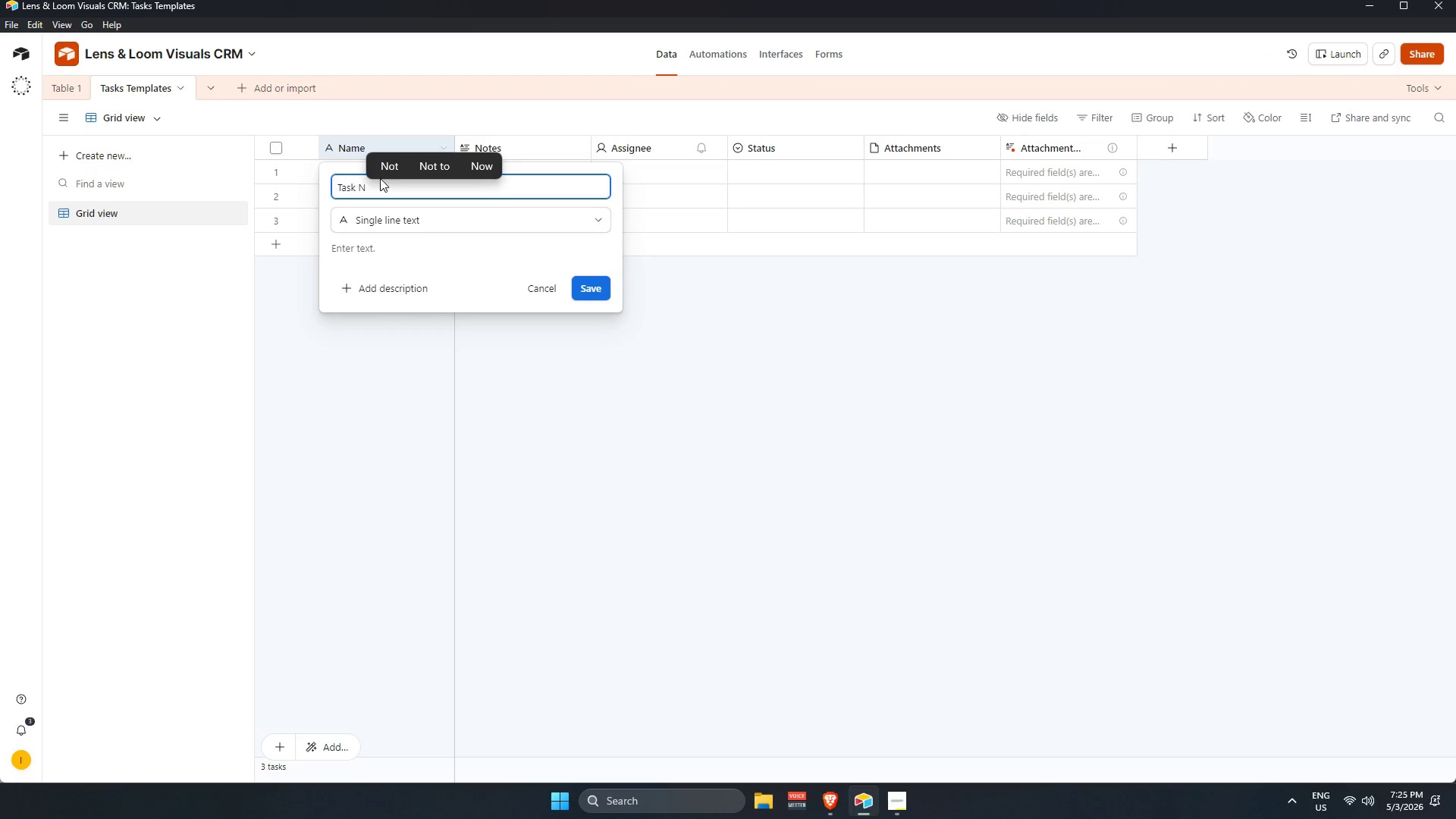 
type(ame)
 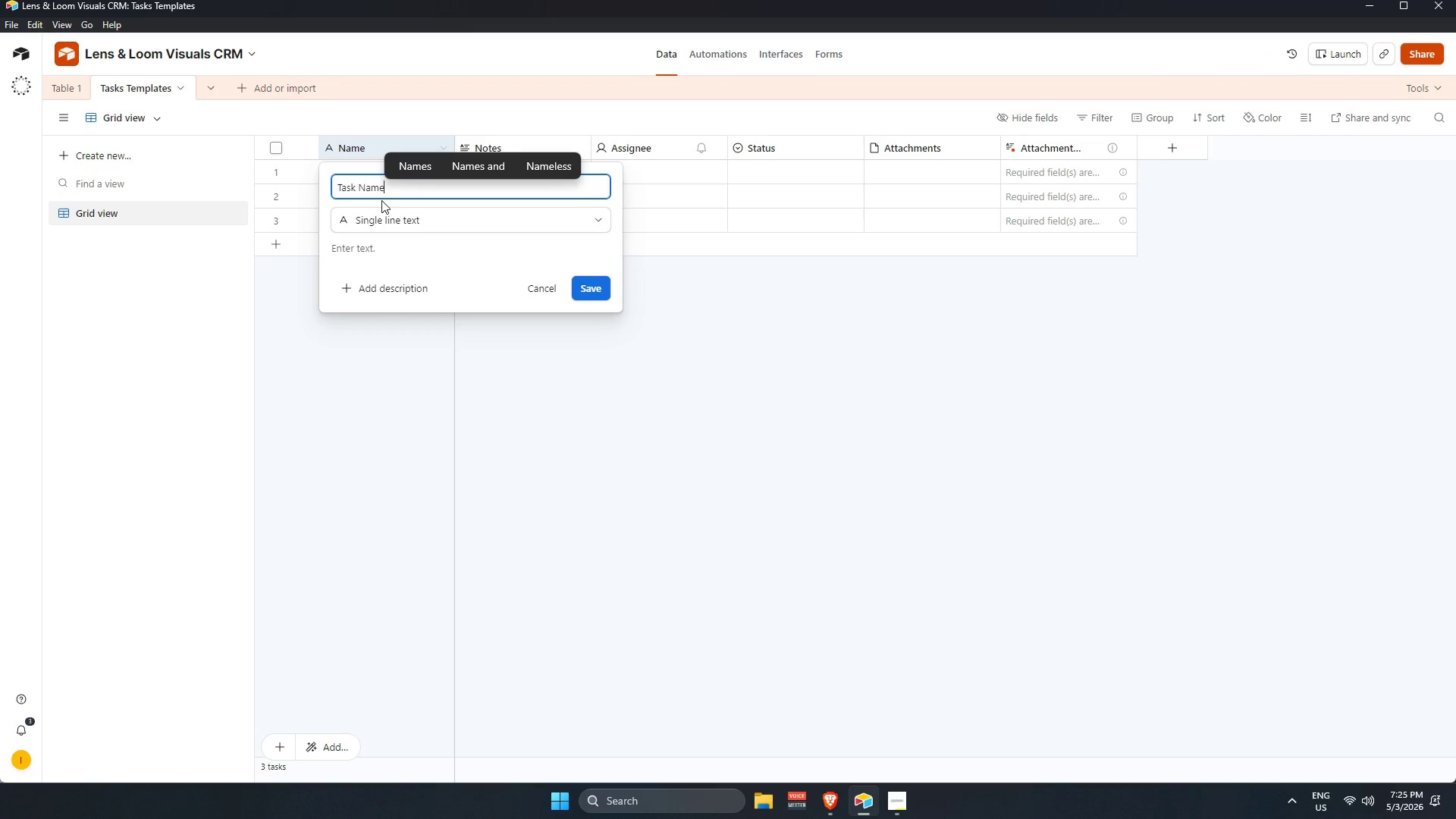 
key(Enter)
 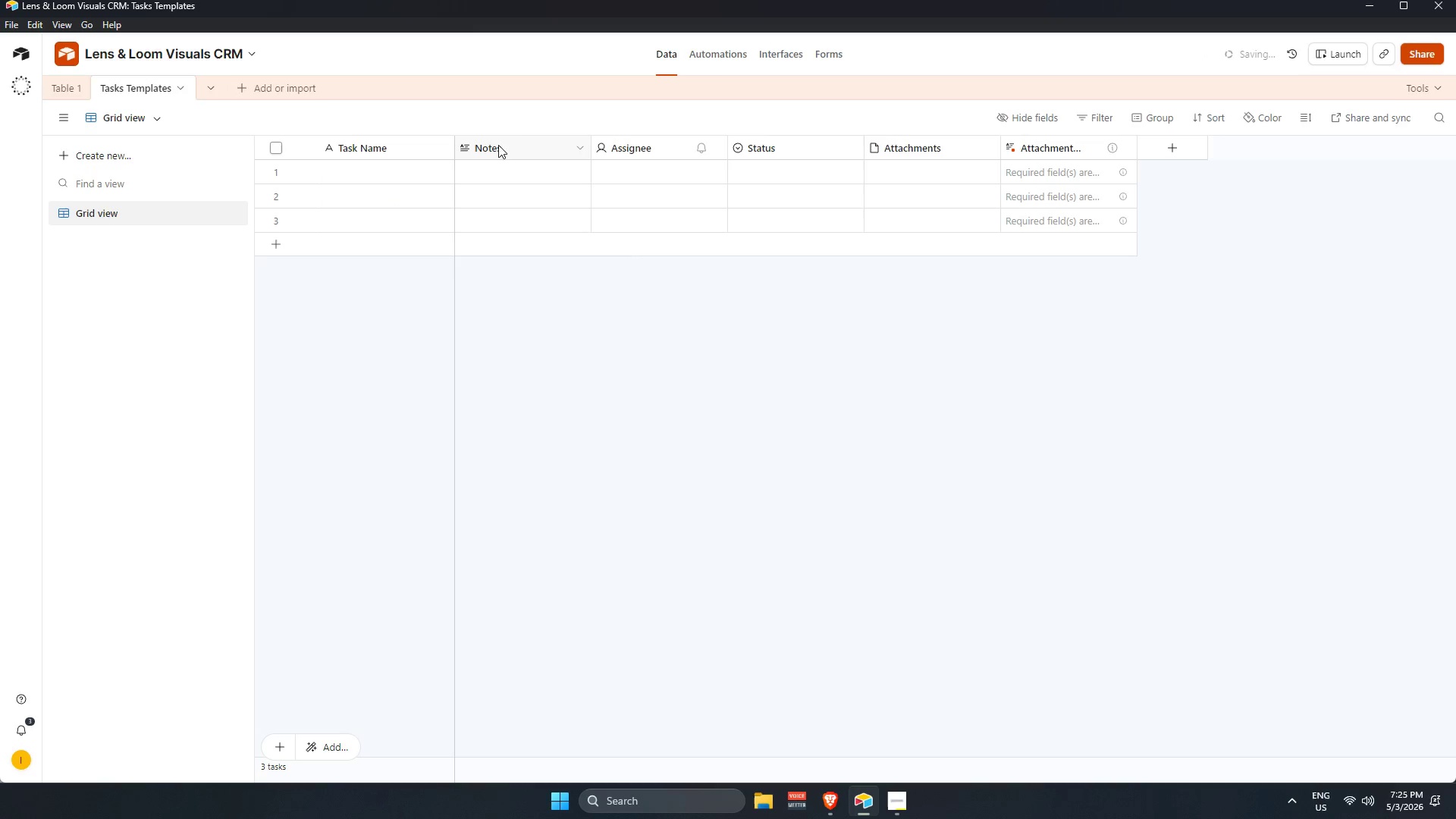 
double_click([510, 140])
 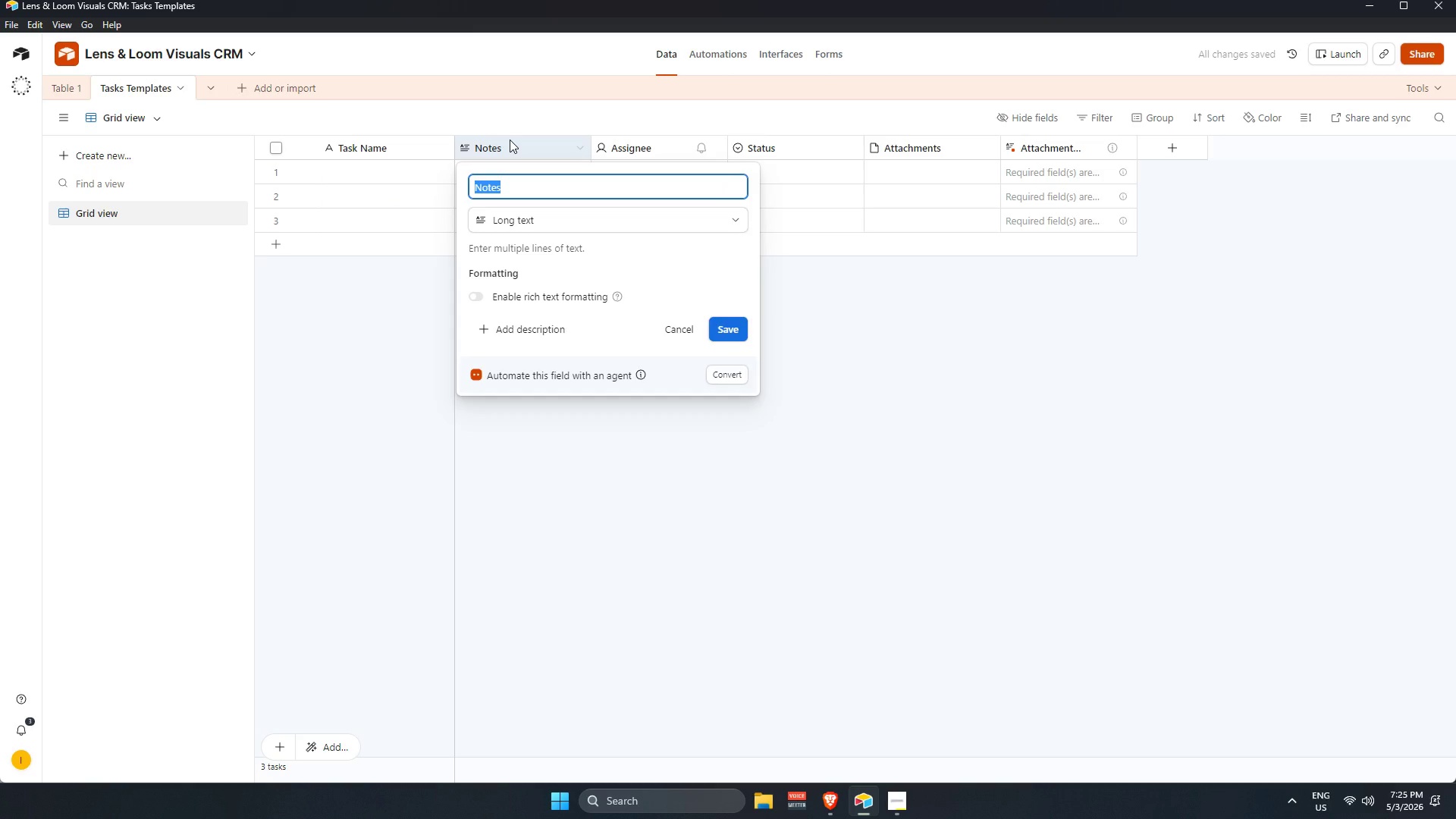 
key(Backspace)
 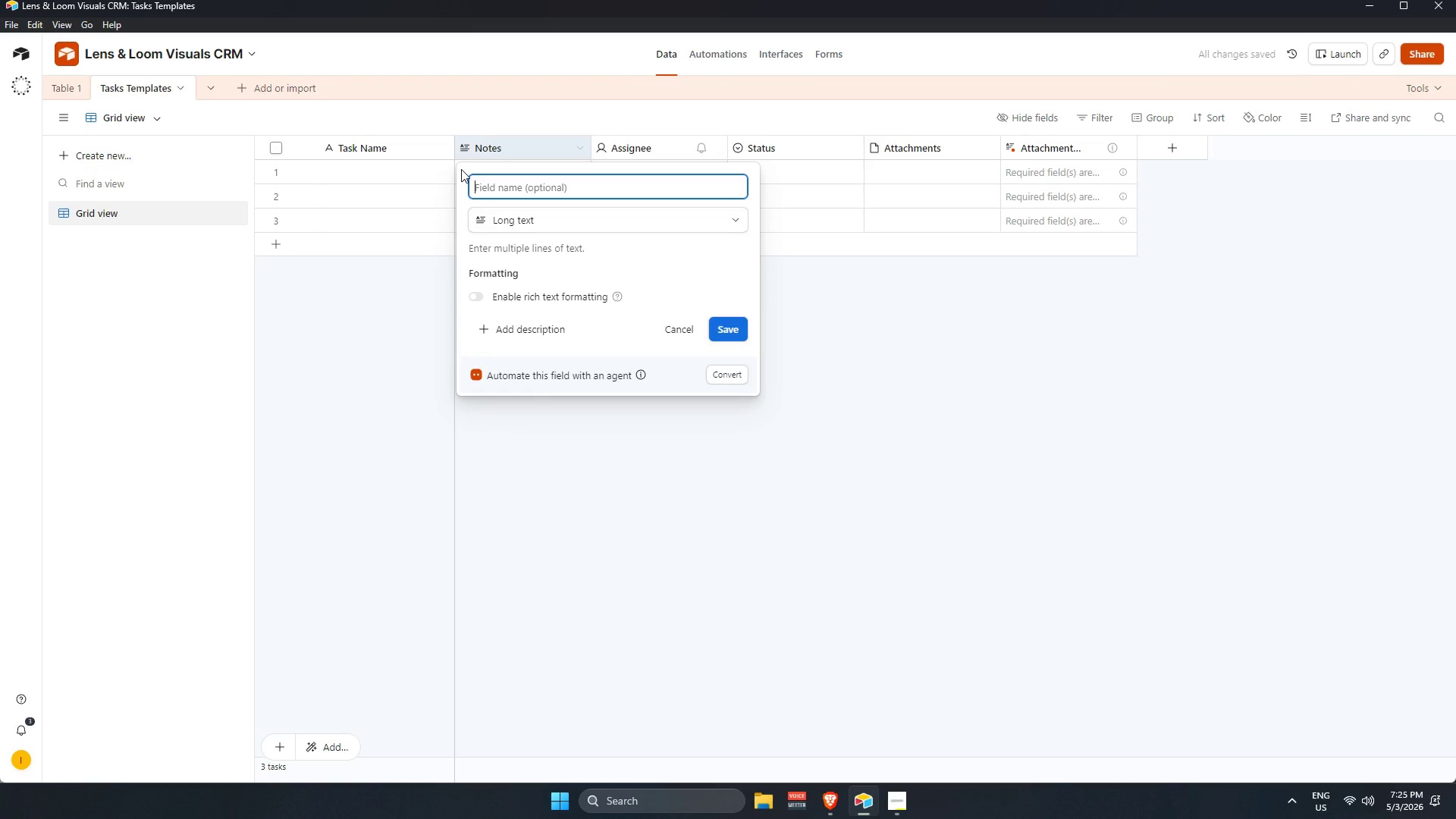 
type(Linked Lead)
 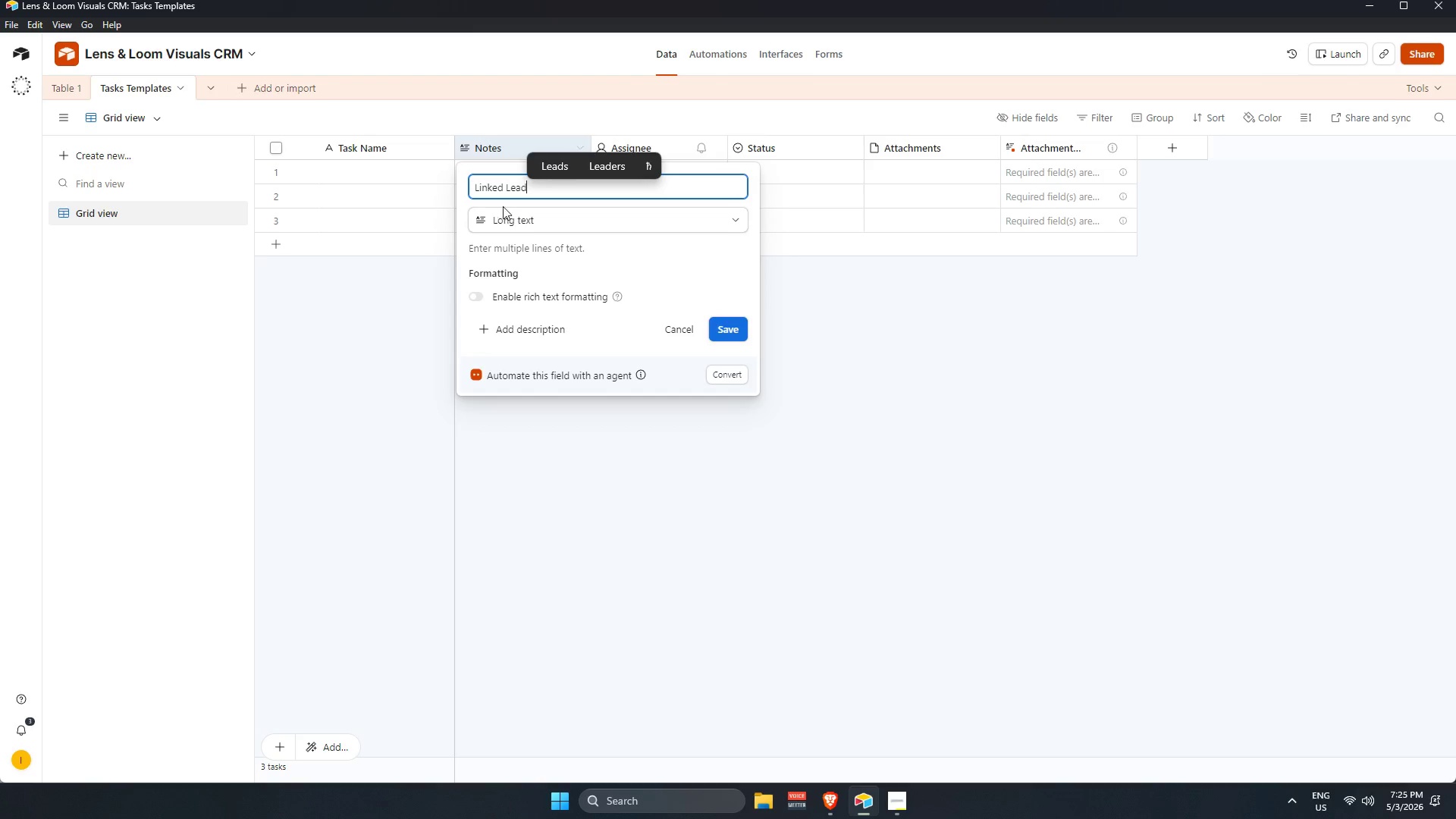 
left_click([557, 224])
 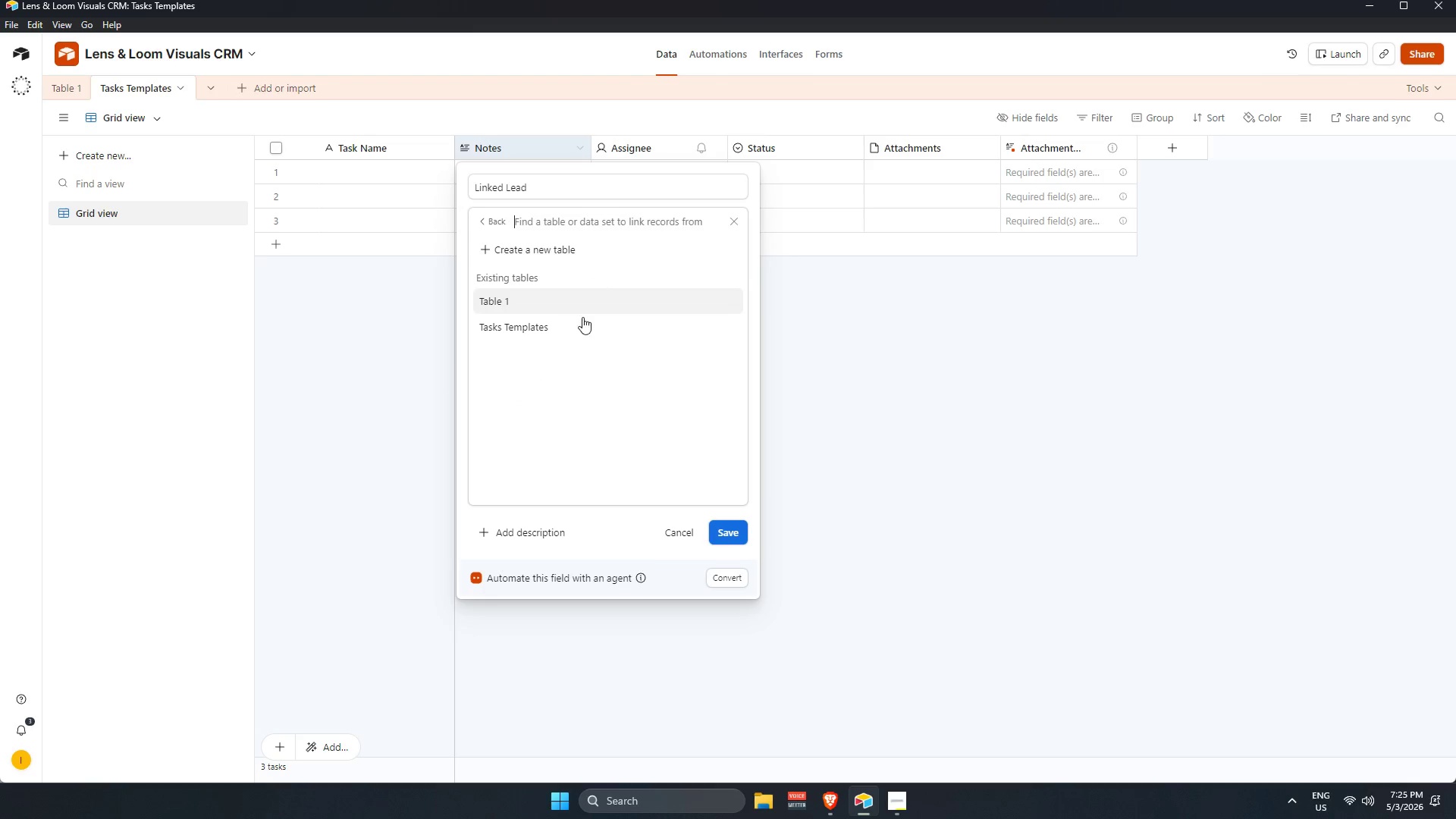 
scroll: coordinate [570, 329], scroll_direction: up, amount: 3.0
 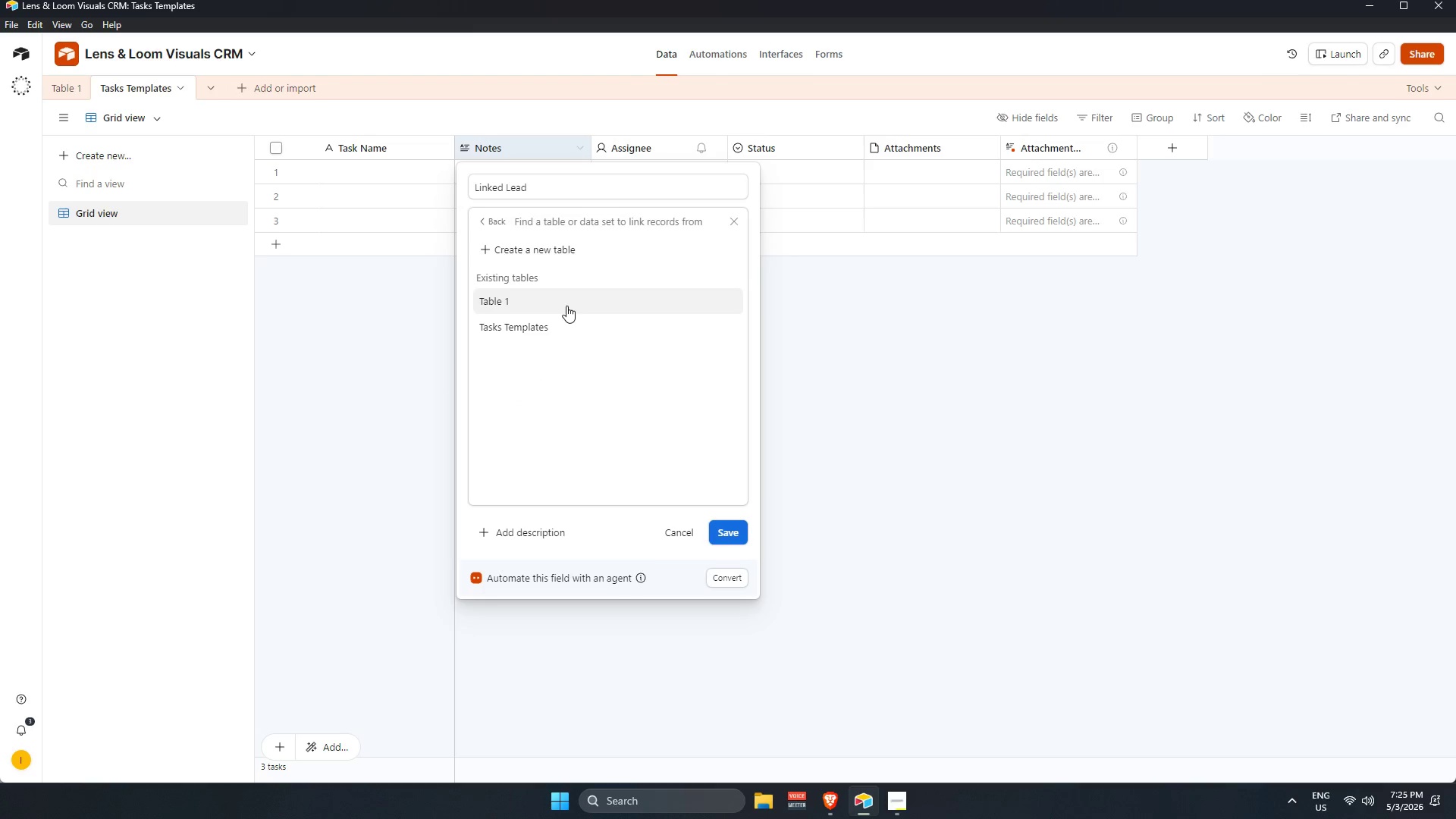 
left_click([566, 306])
 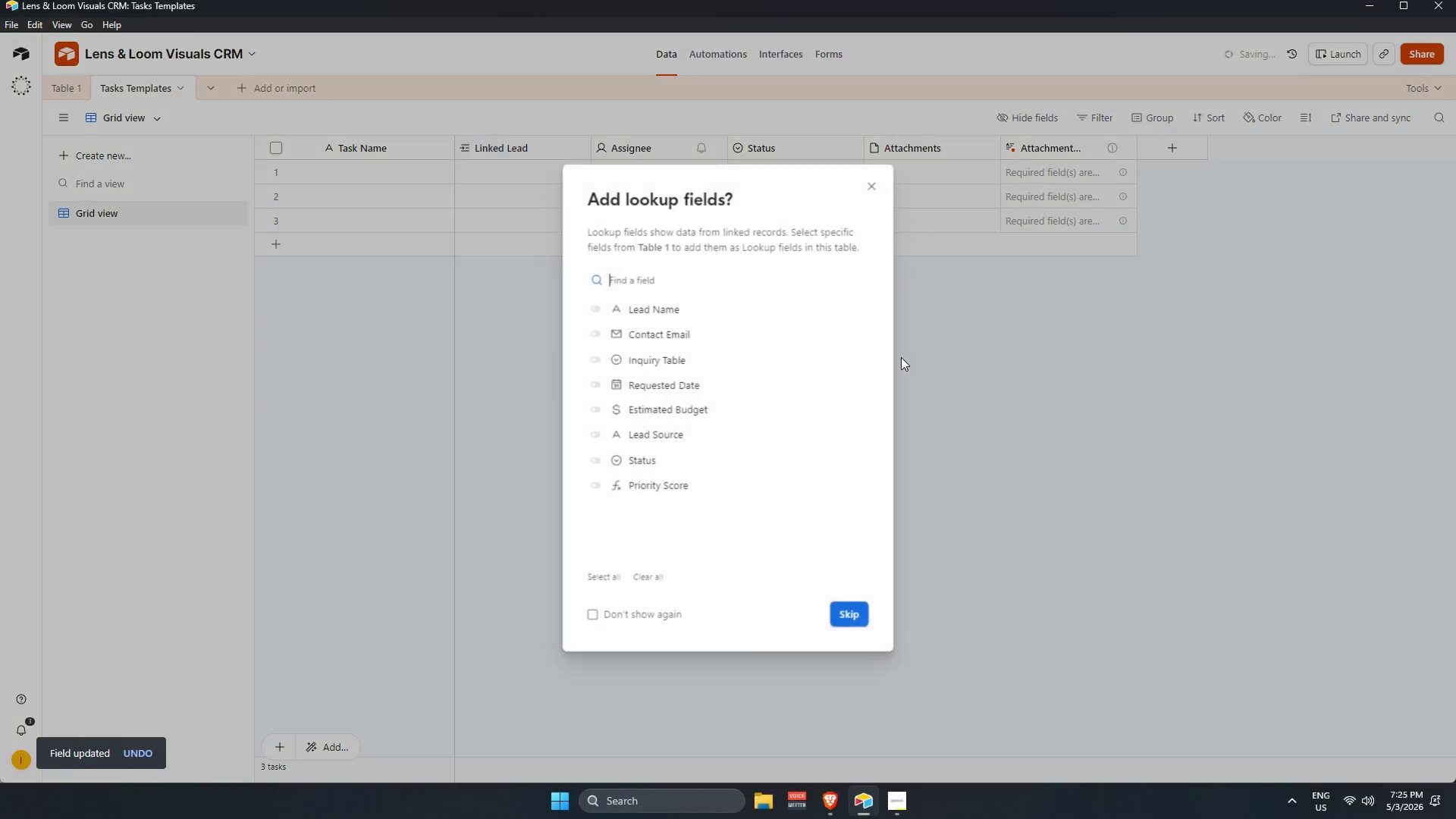 
left_click([848, 605])
 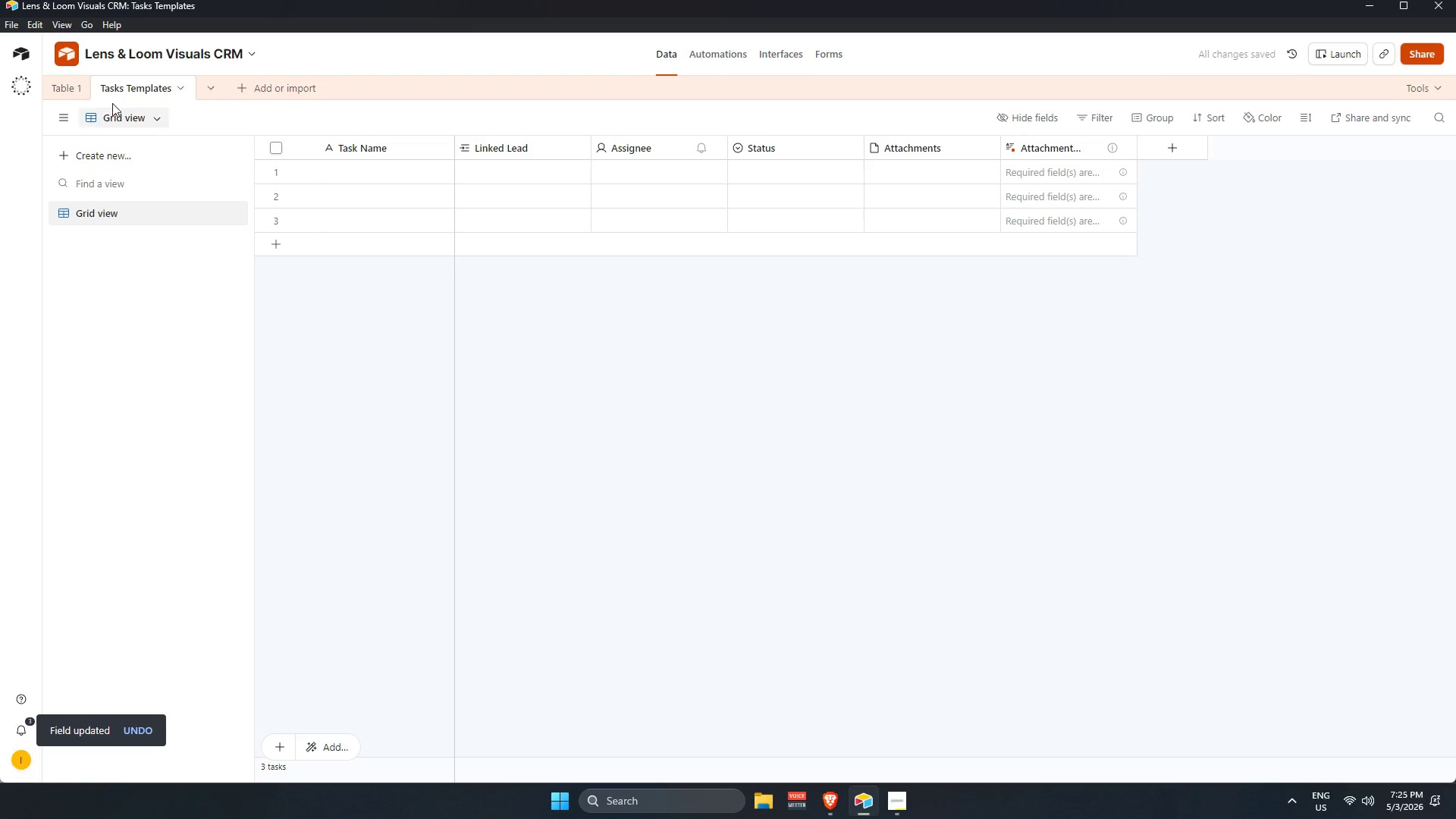 
left_click([84, 88])
 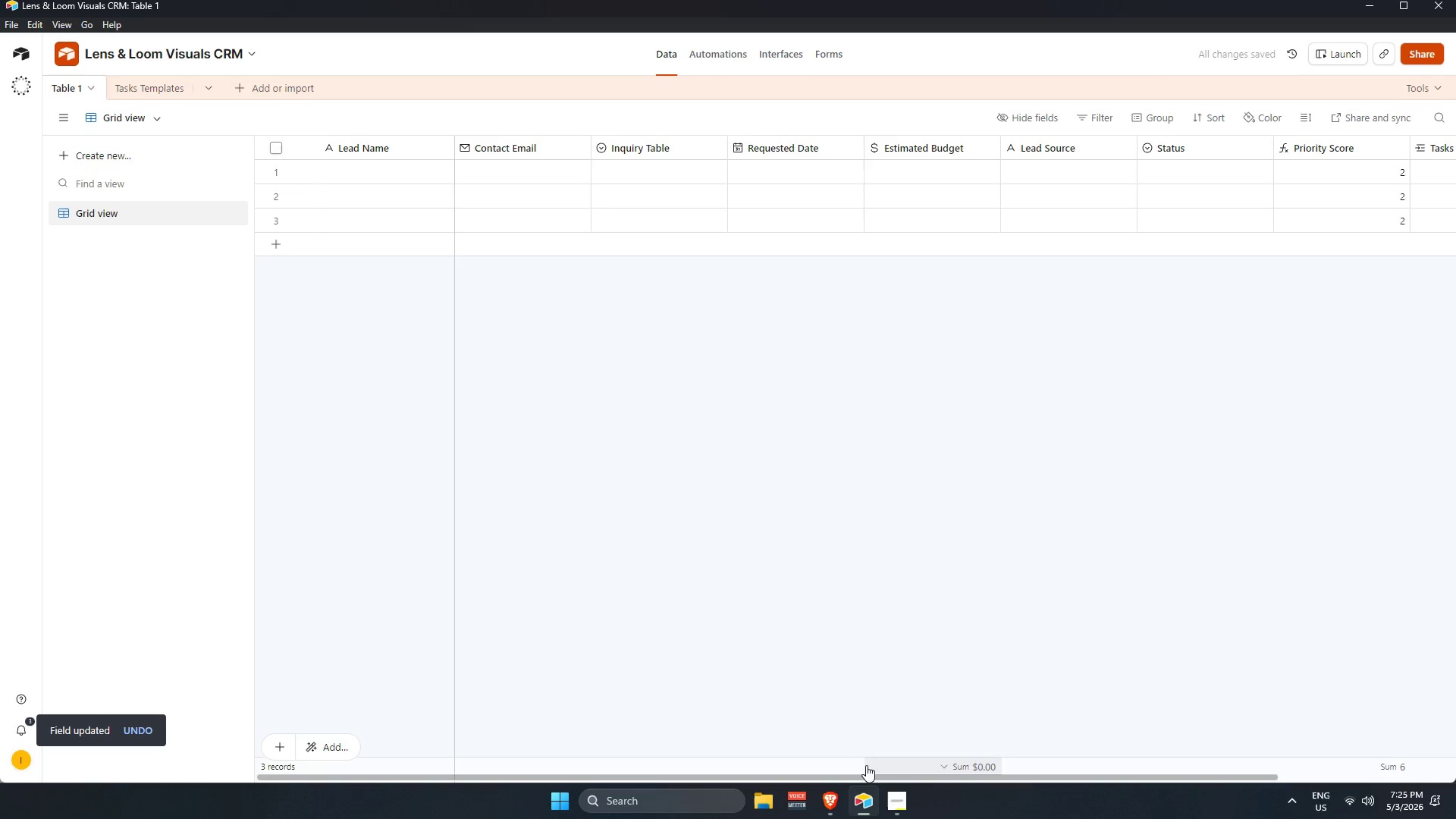 
left_click_drag(start_coordinate=[872, 774], to_coordinate=[1056, 760])
 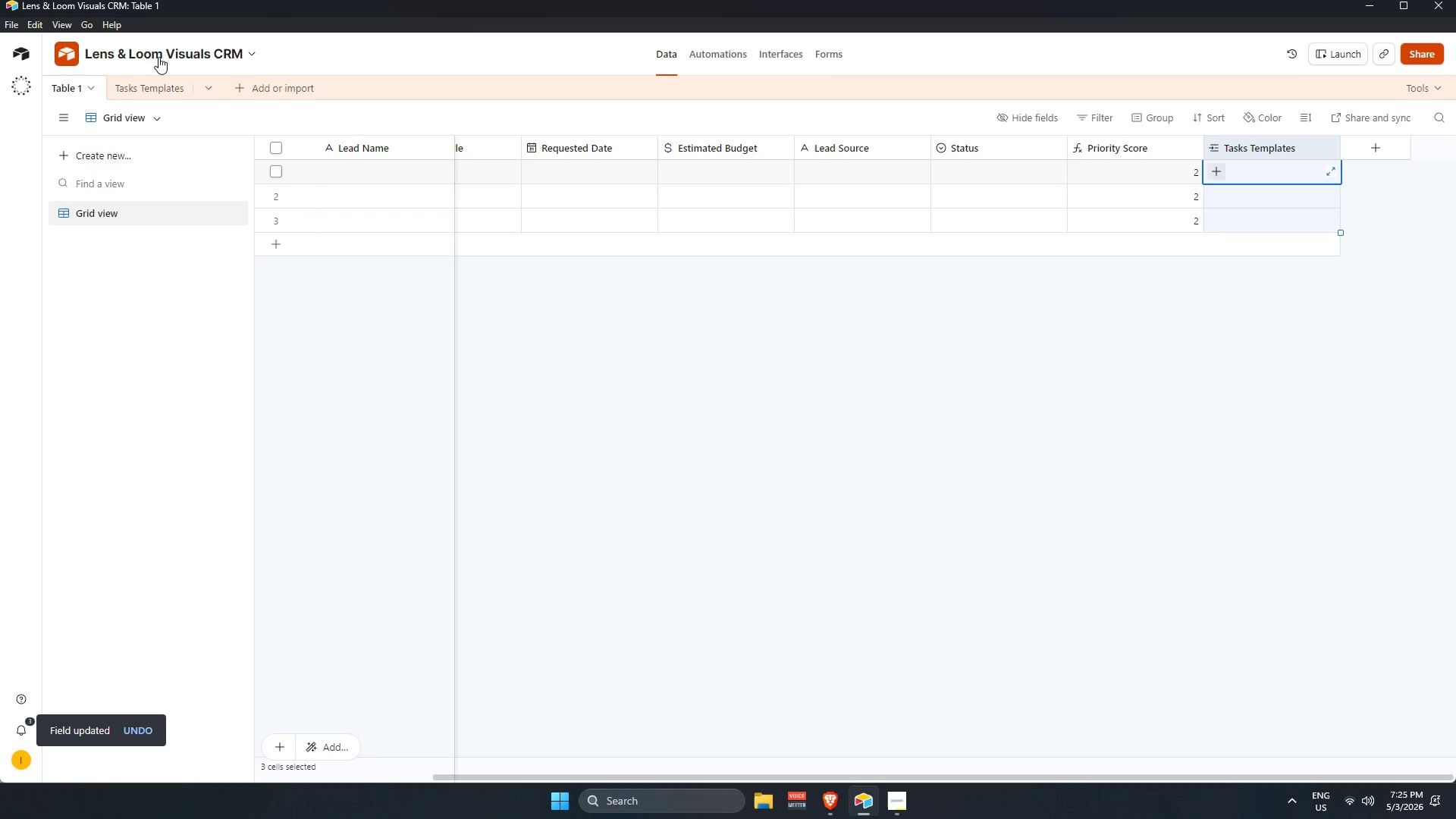 
double_click([64, 82])
 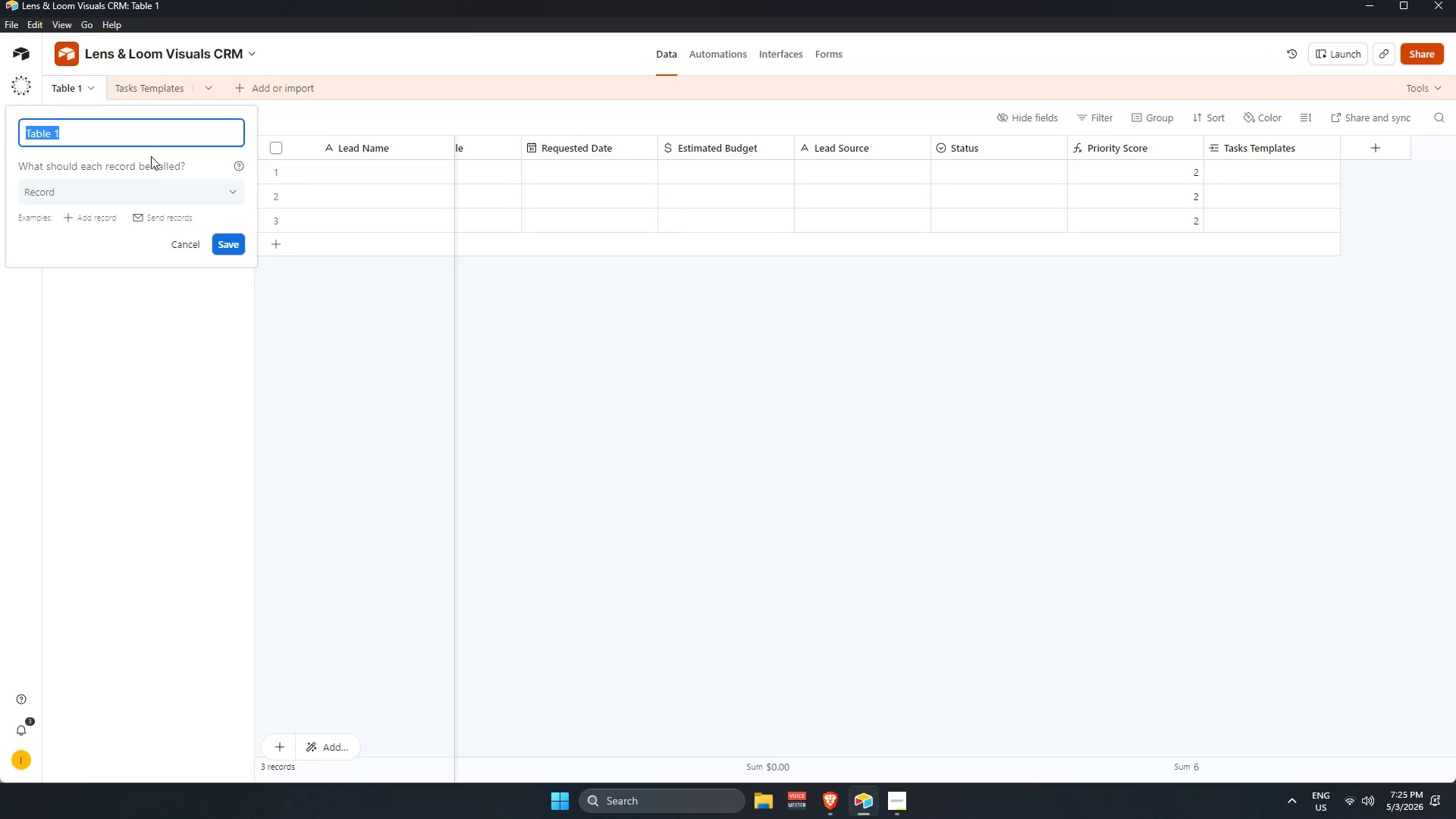 
key(Backspace)
type(Leas)
 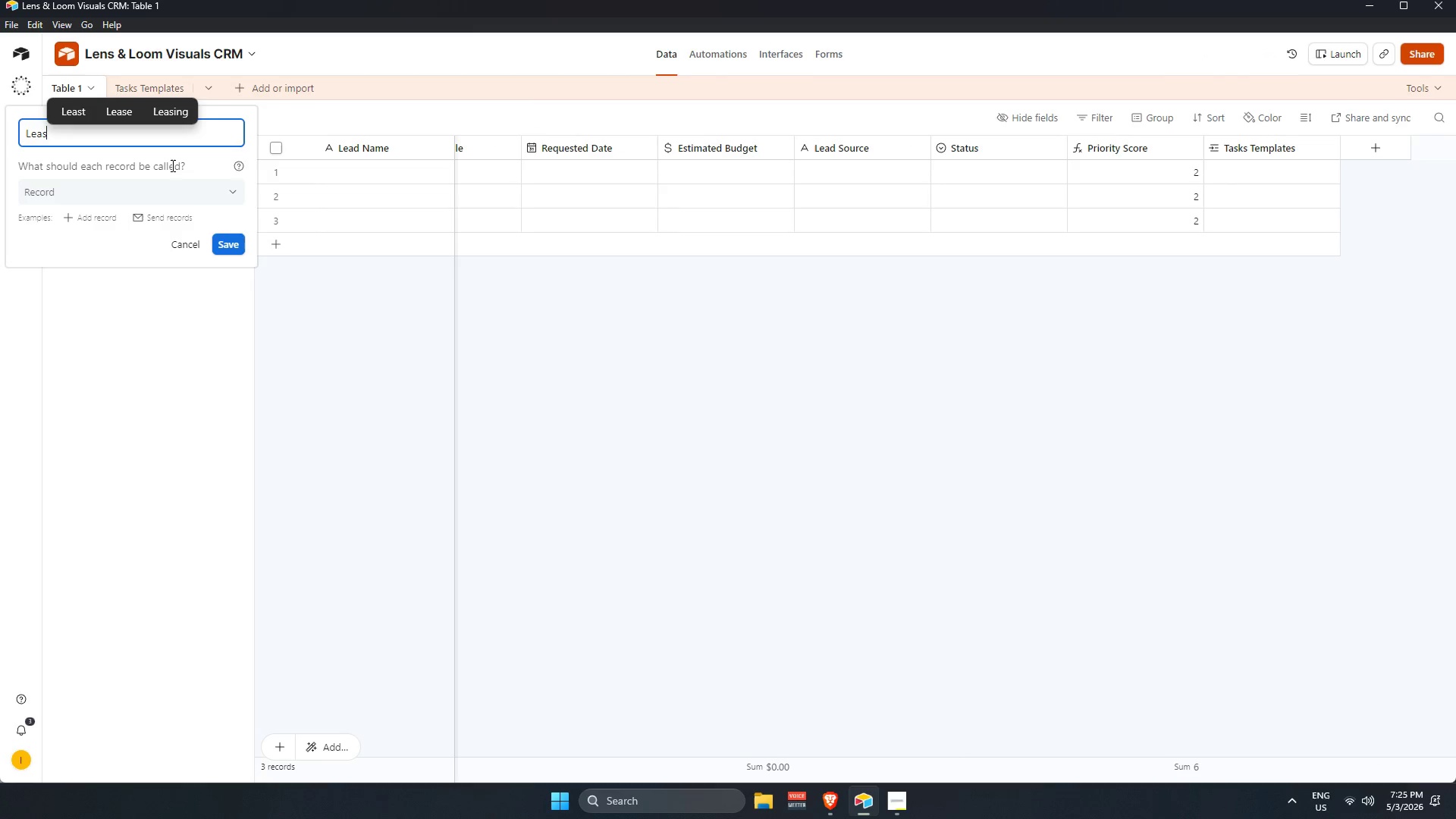 
key(Backspace)
 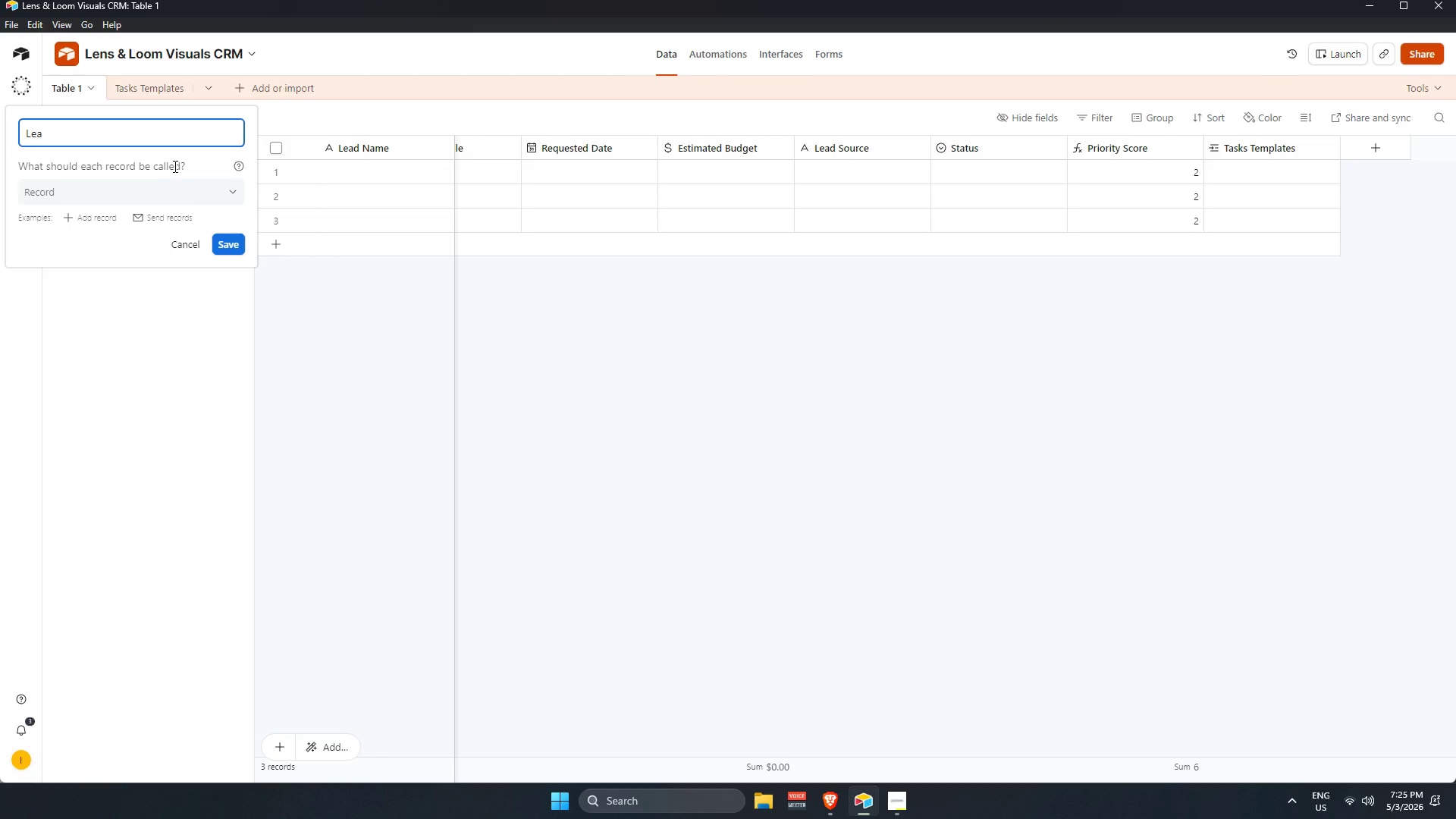 
key(D)
 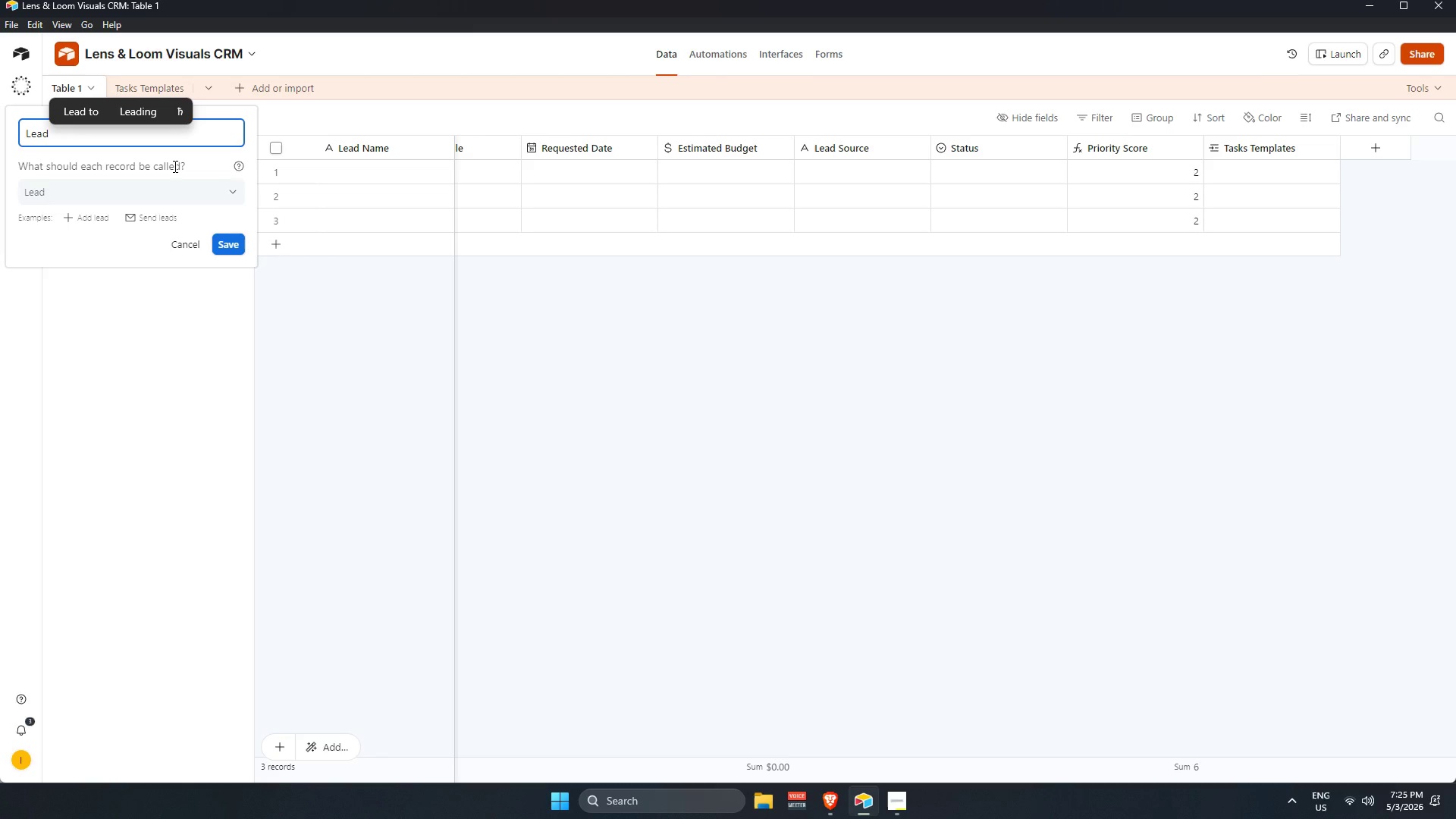 
wait(5.42)
 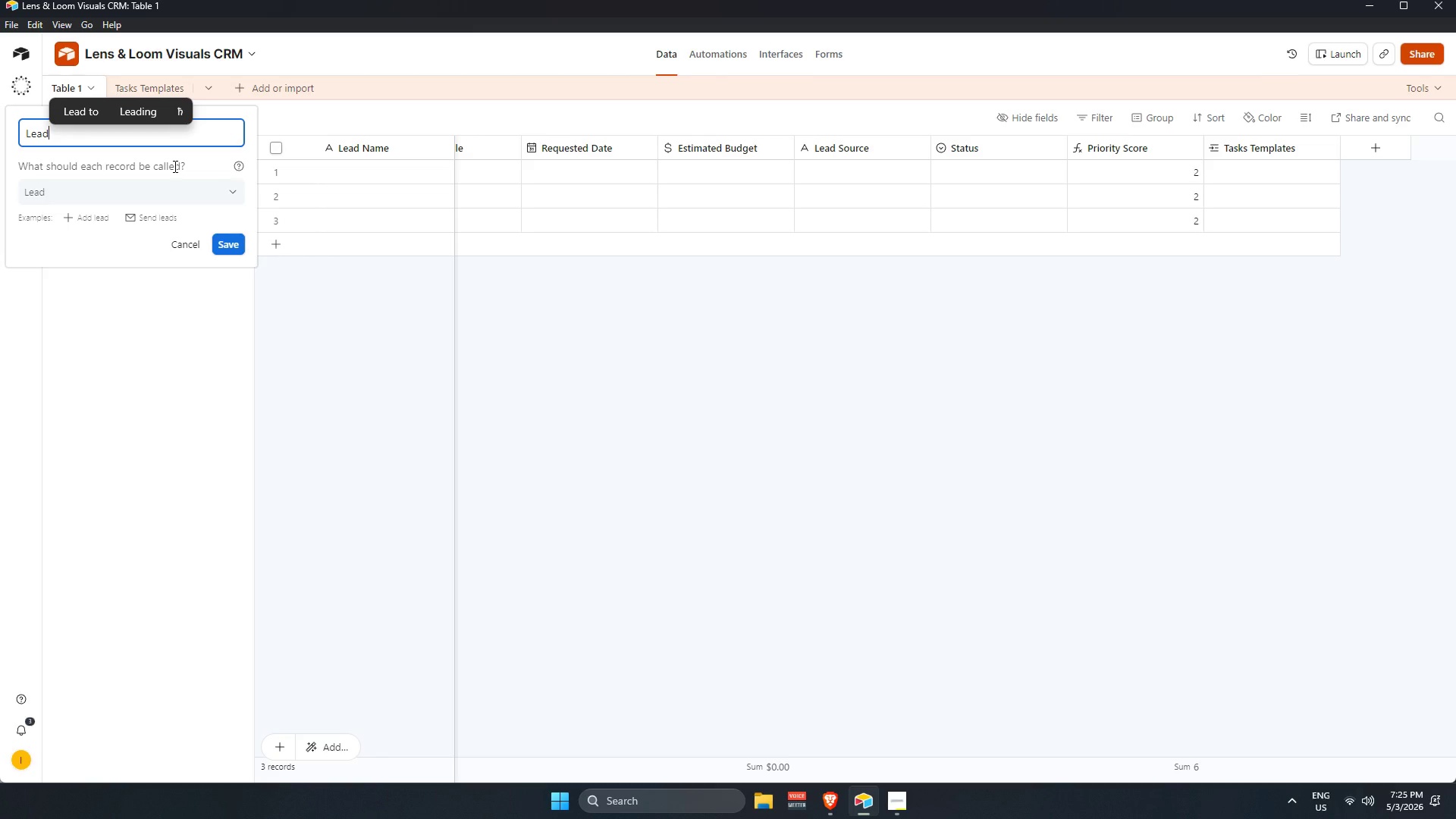 
key(S)
 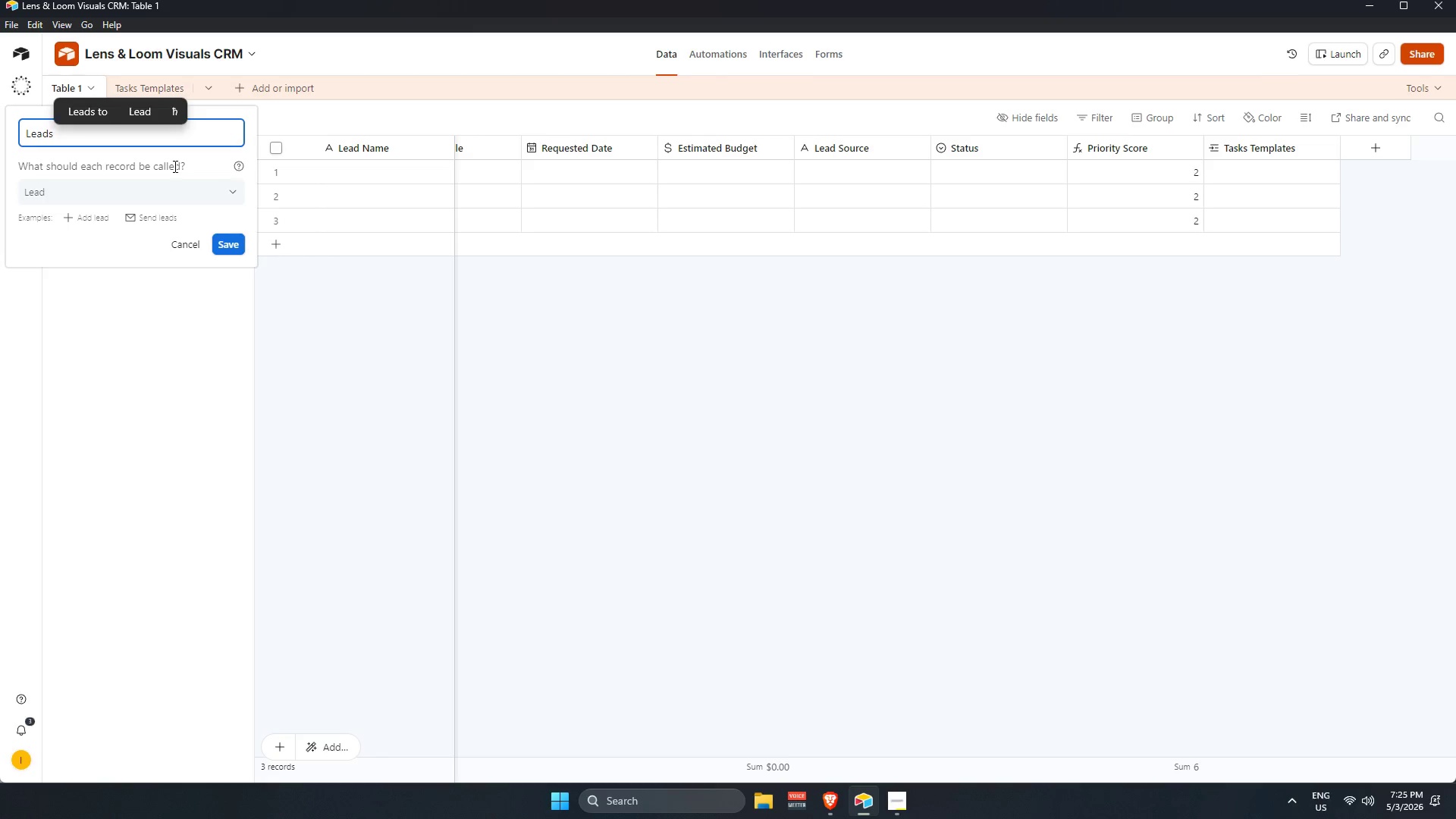 
key(Enter)
 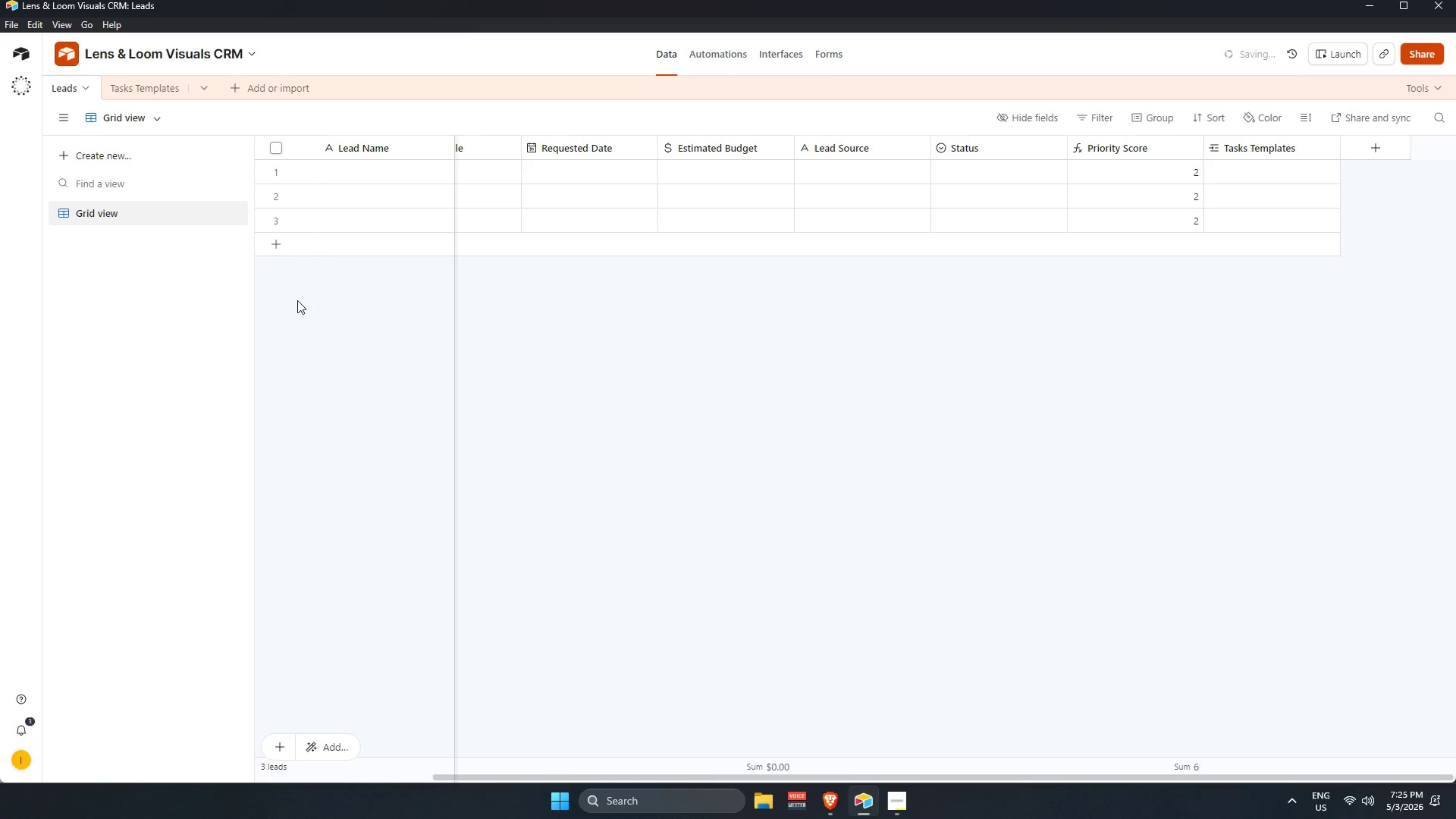 
left_click([615, 363])
 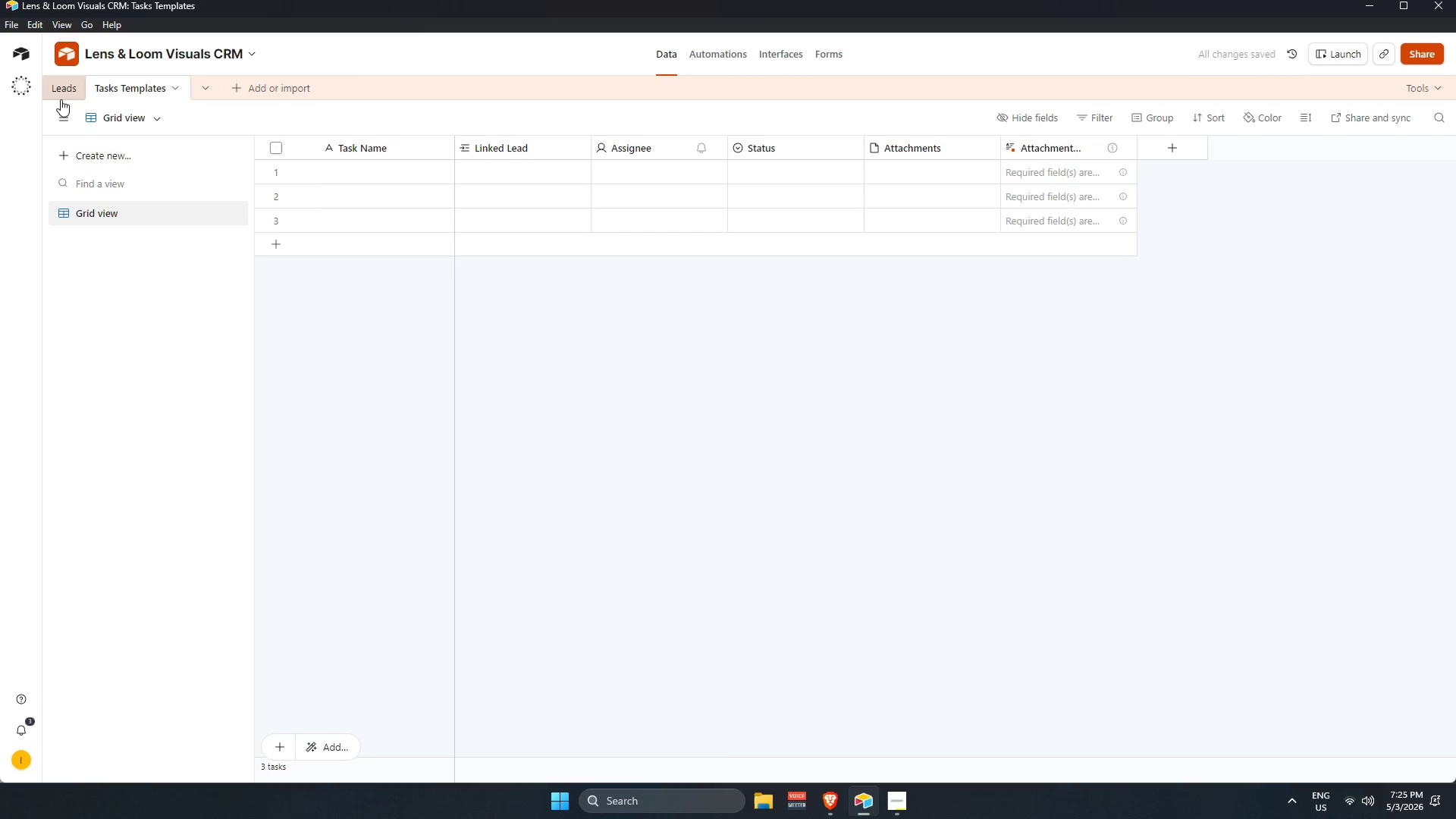 
left_click([62, 95])
 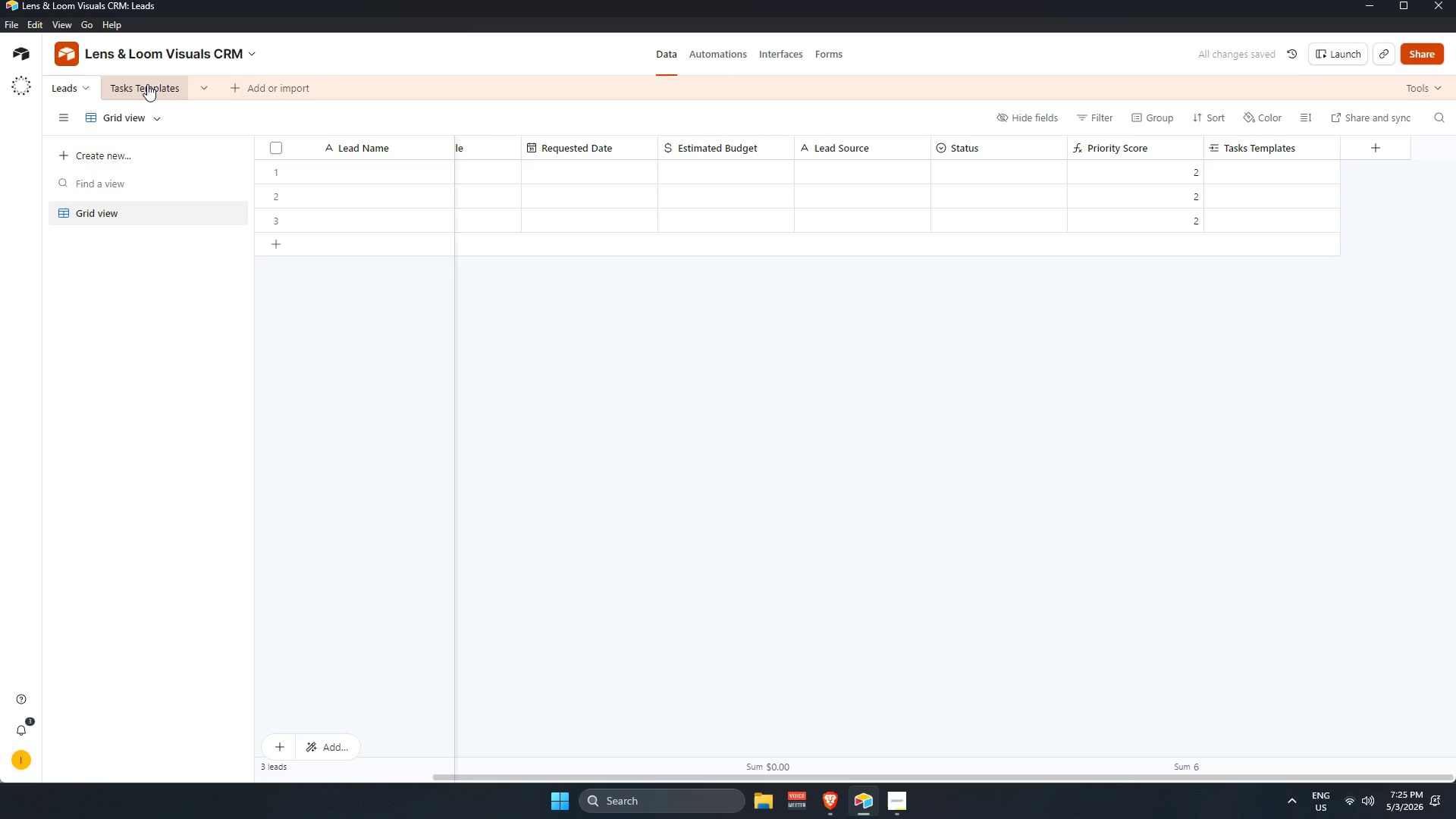 
left_click([146, 85])
 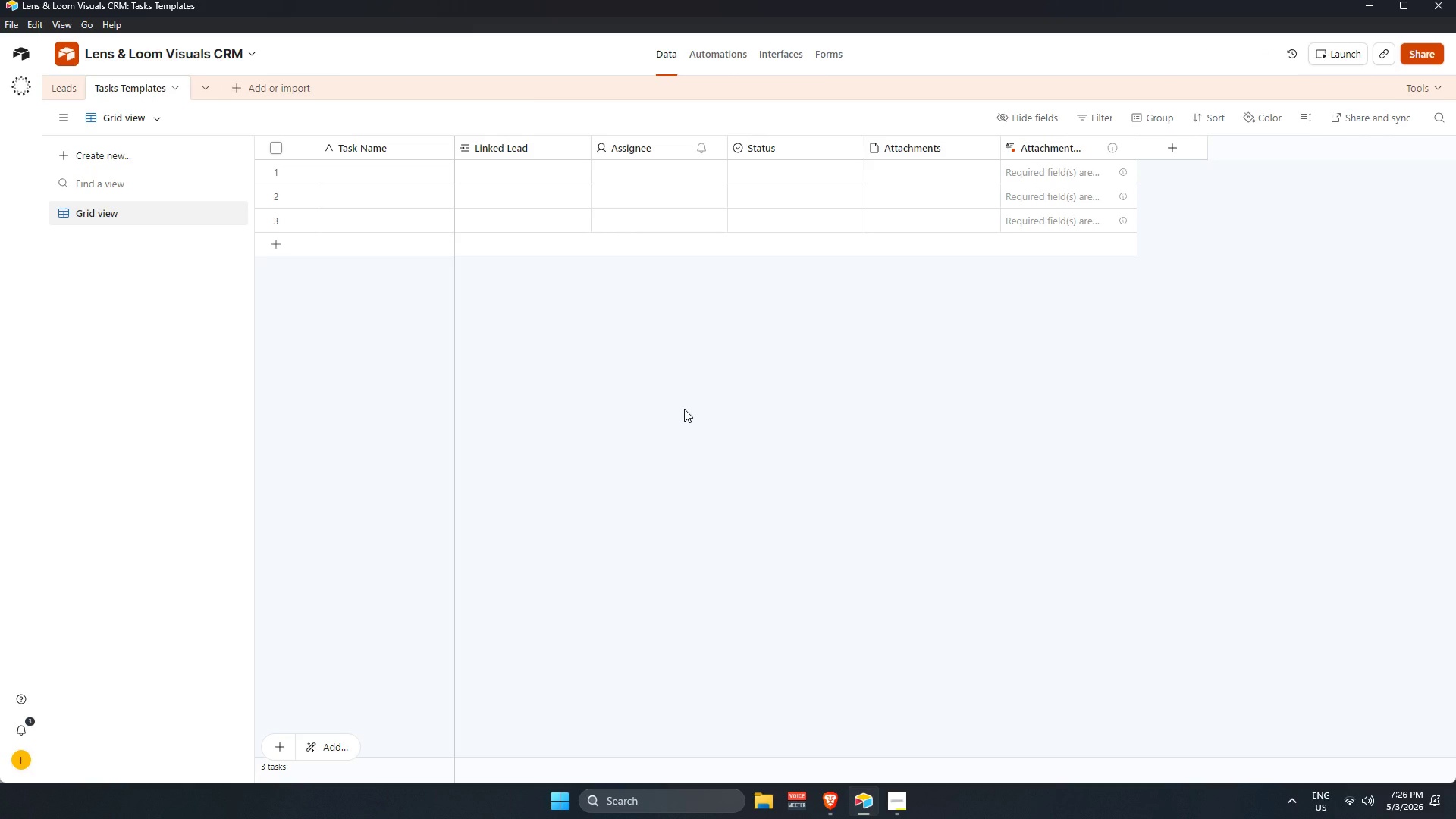 
wait(10.5)
 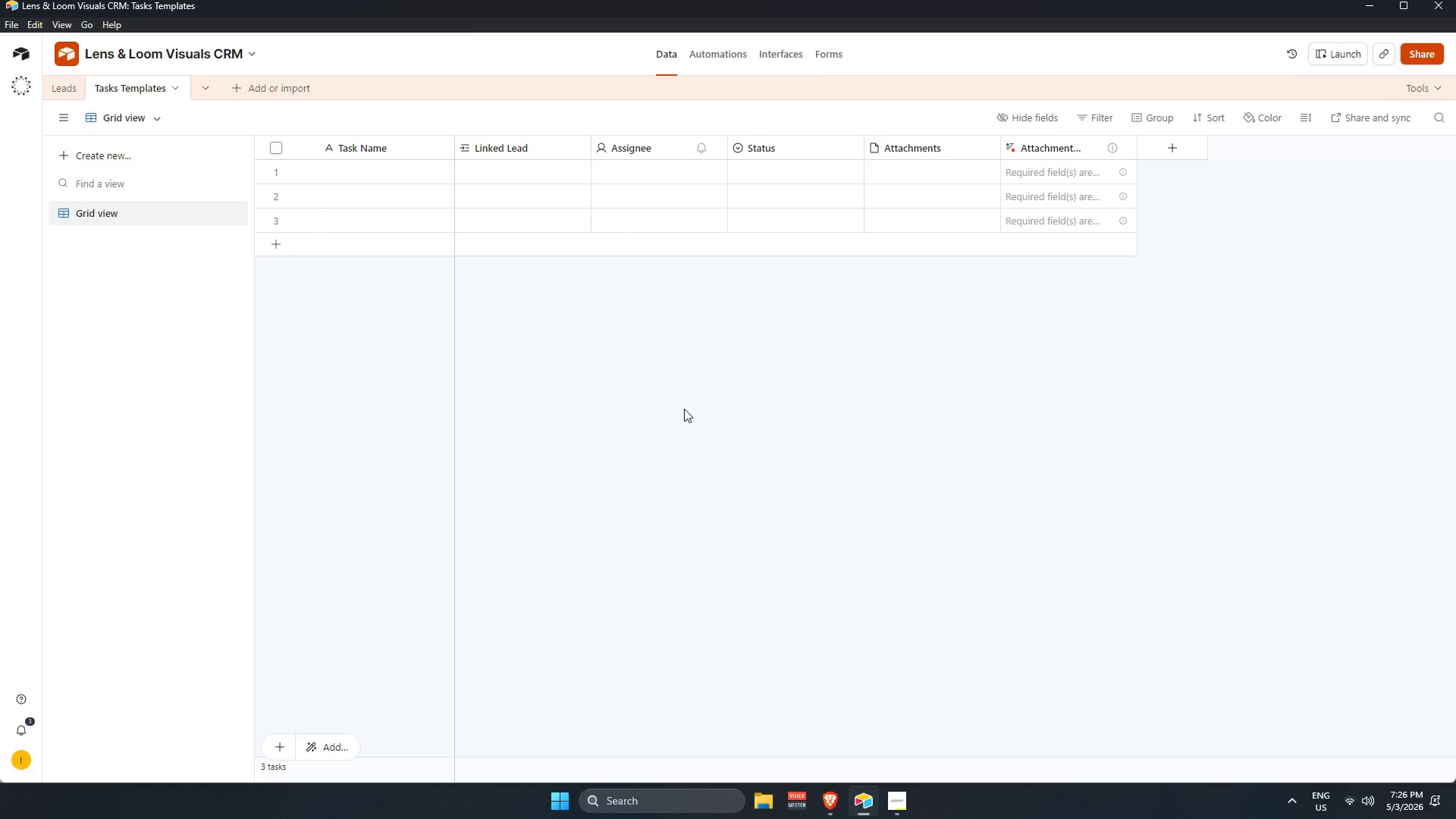 
right_click([1074, 147])
 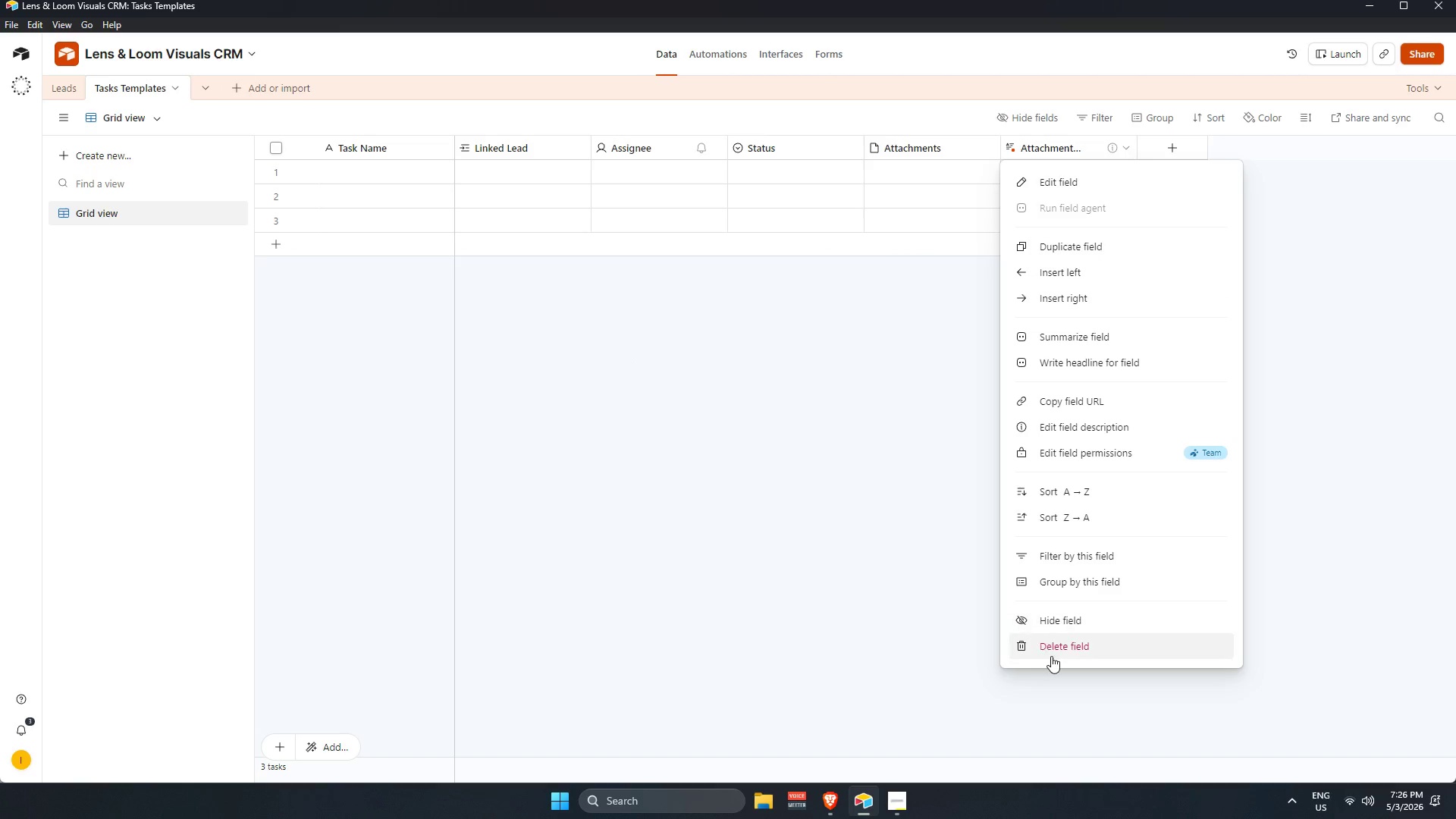 
left_click([1056, 651])
 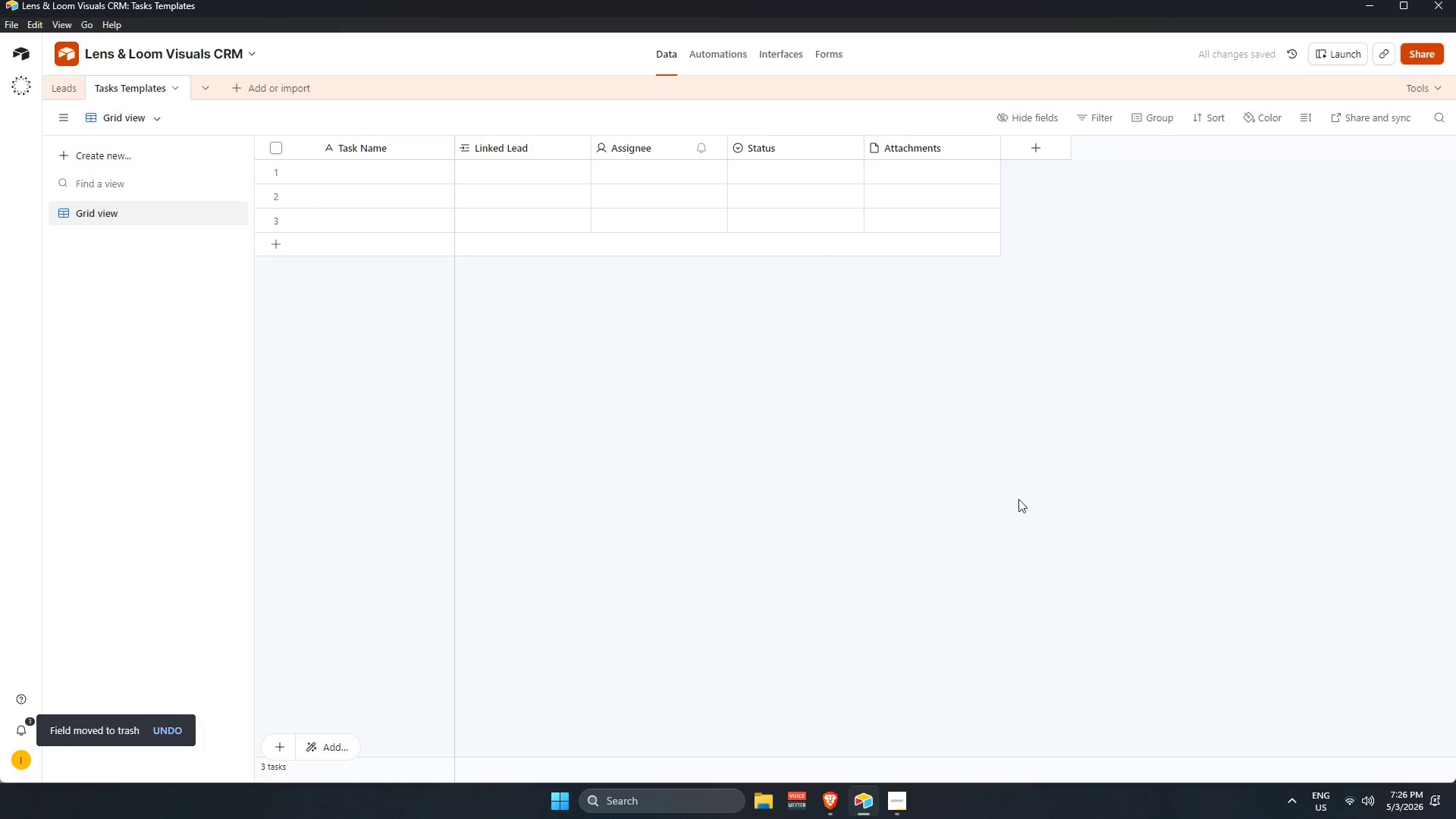 
right_click([937, 146])
 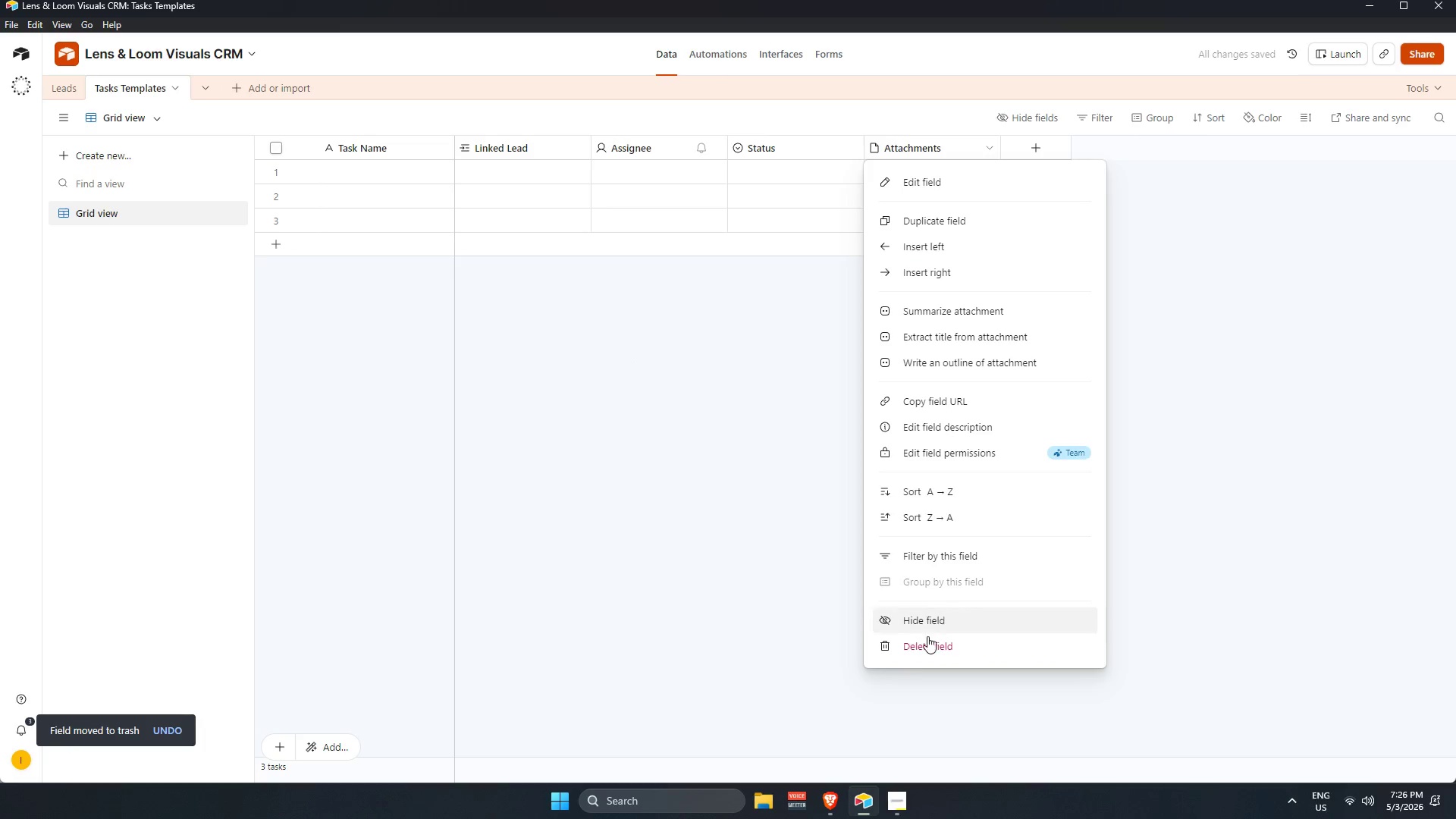 
left_click([924, 648])
 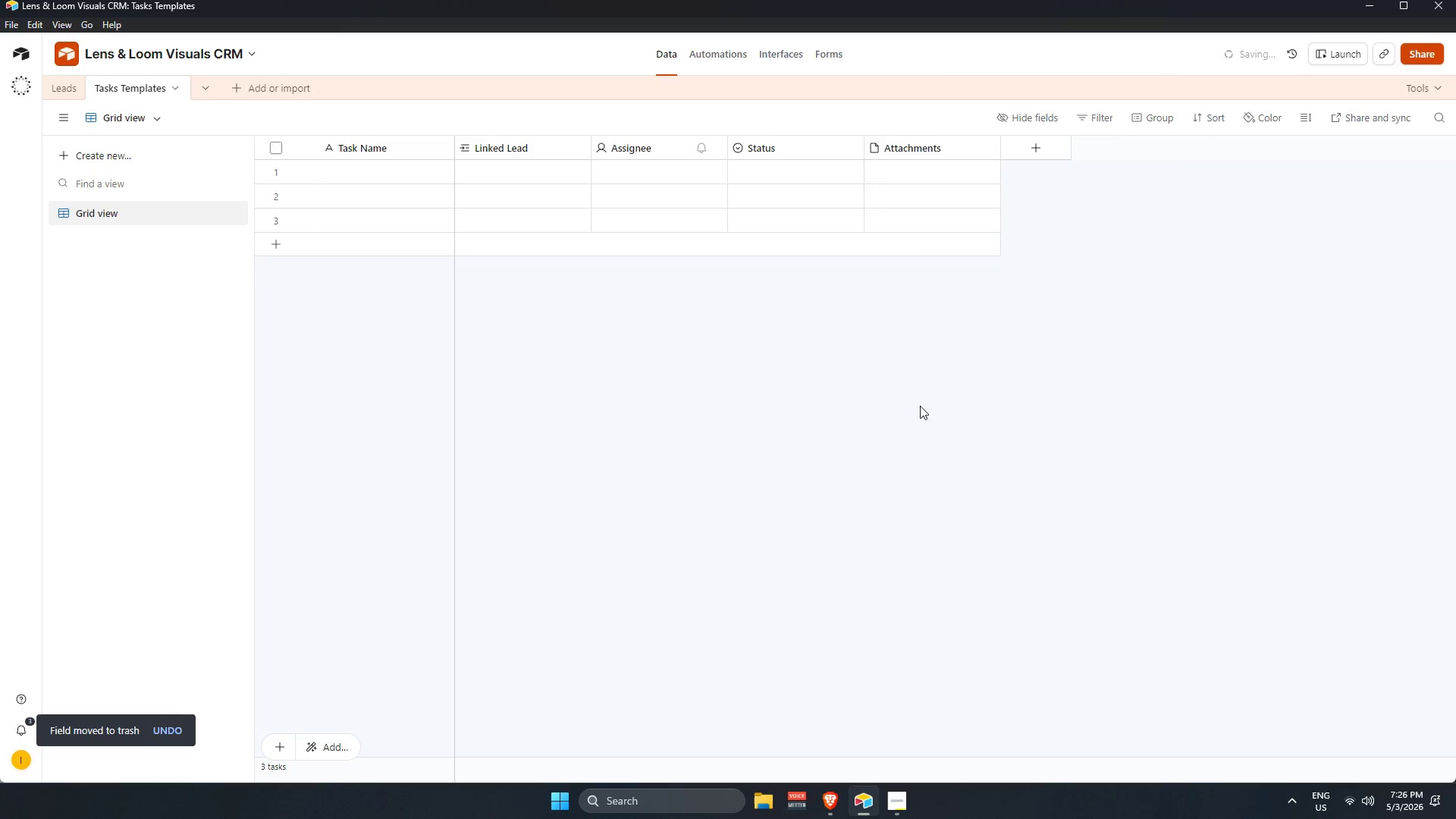 
left_click([866, 354])
 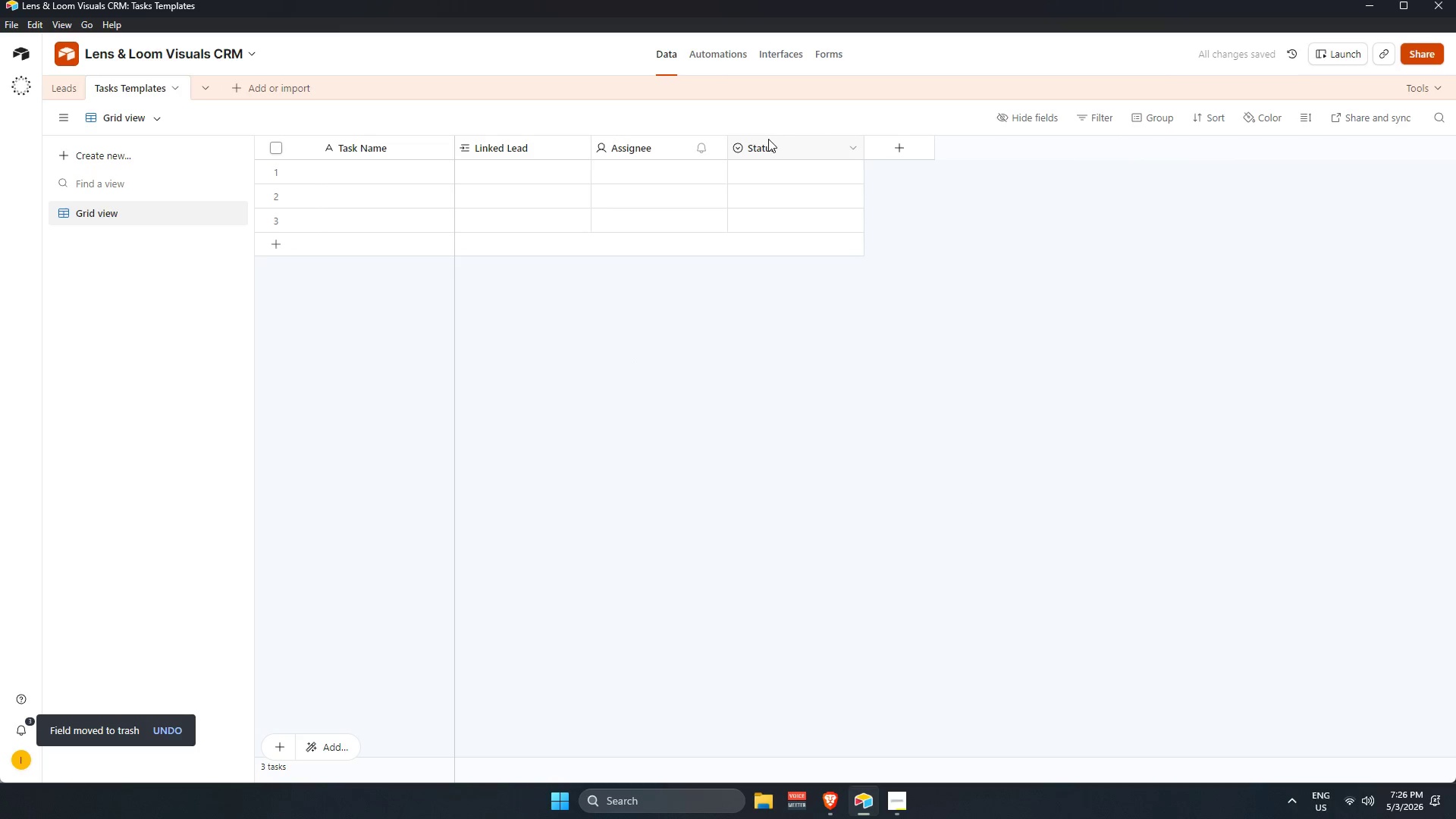 
right_click([771, 143])
 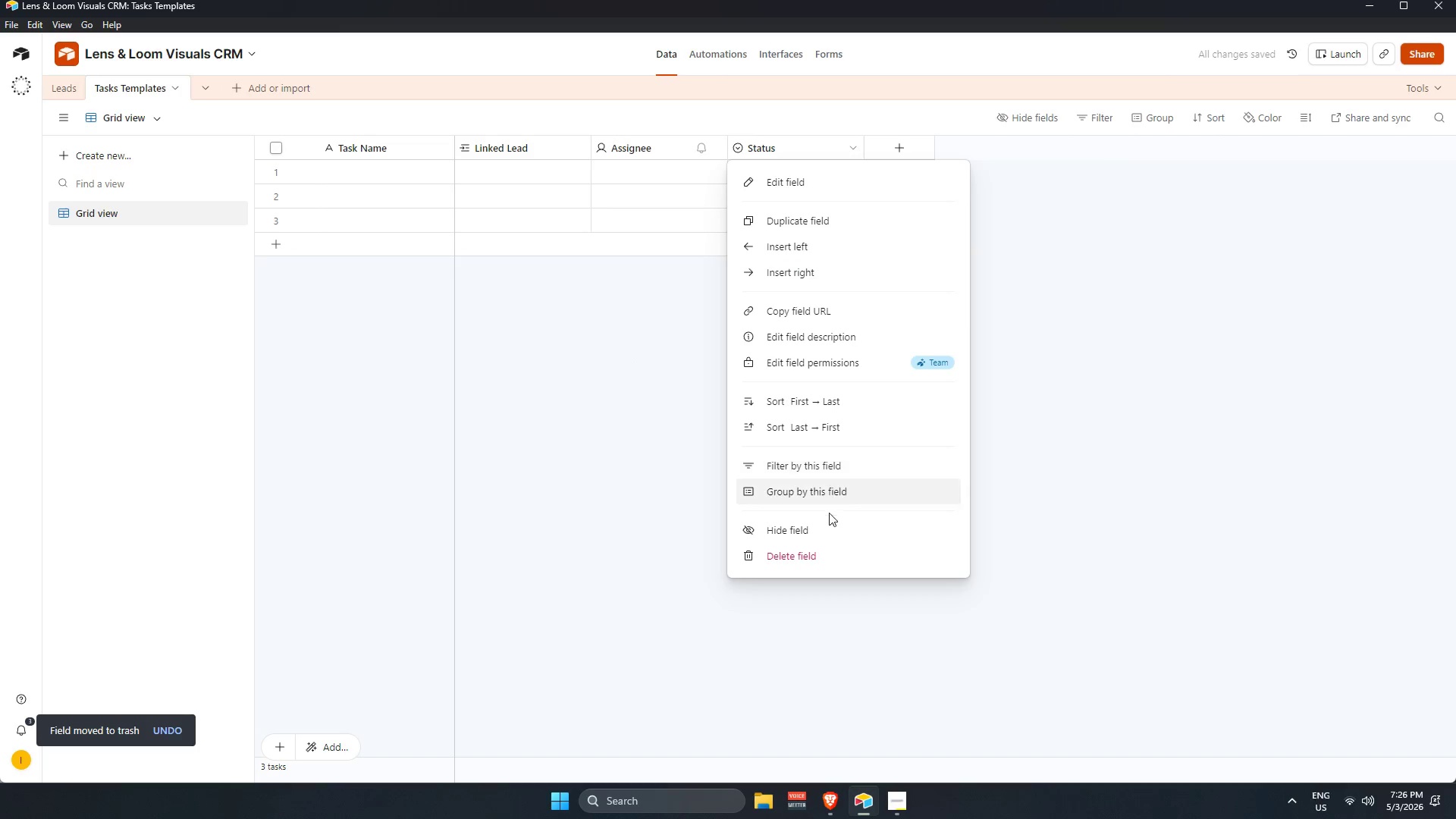 
left_click([808, 550])
 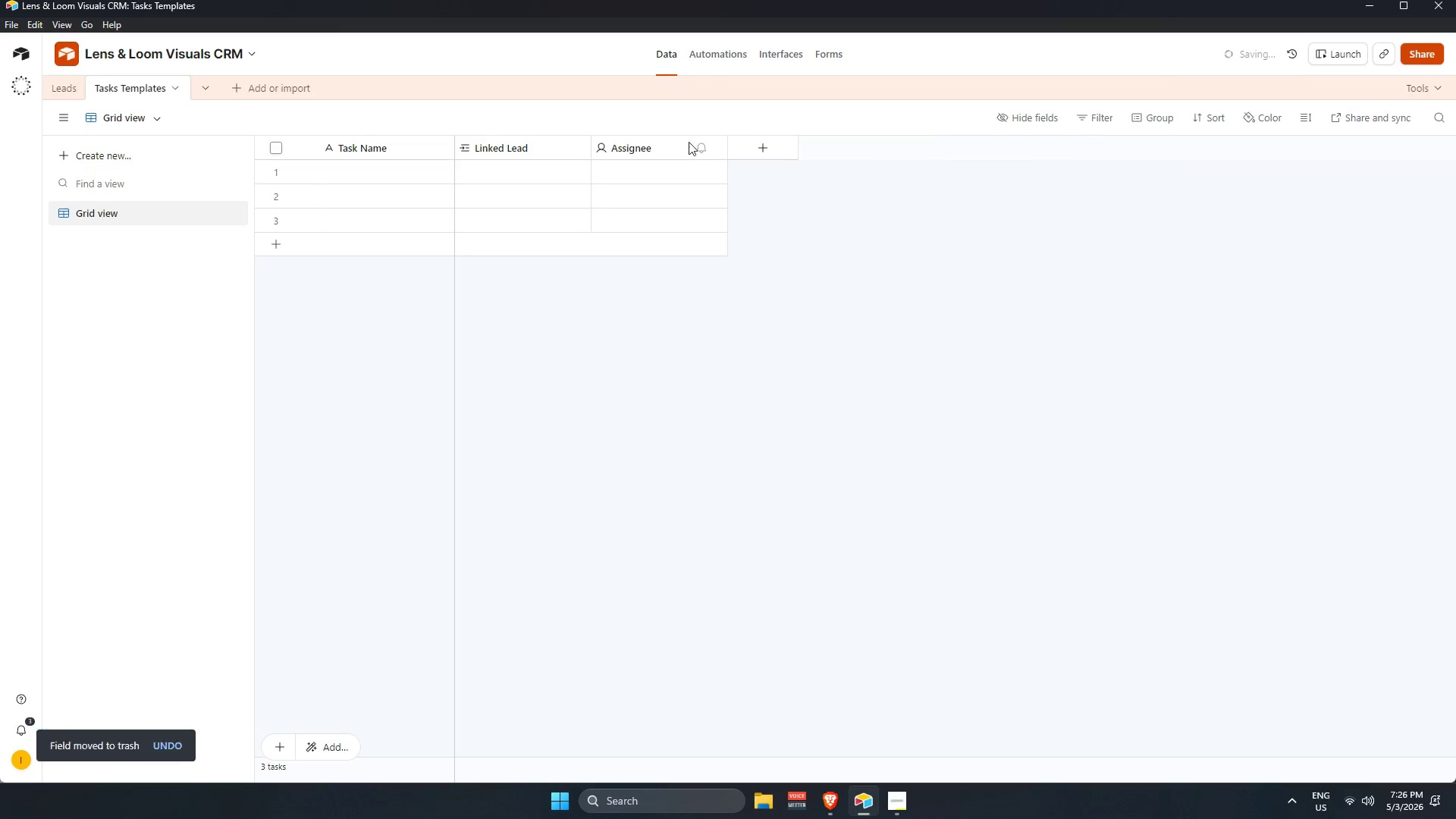 
right_click([657, 139])
 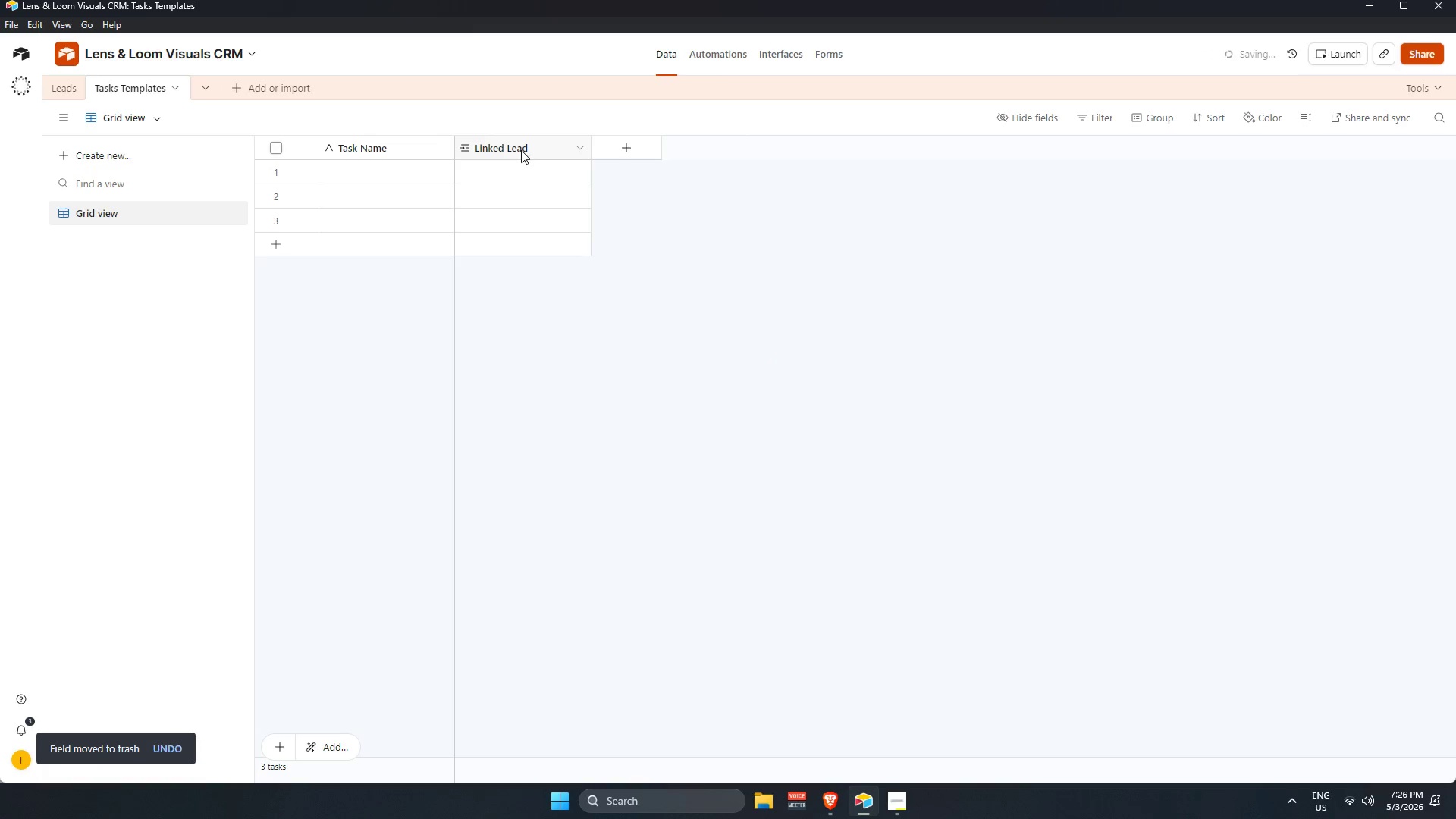 
double_click([648, 150])
 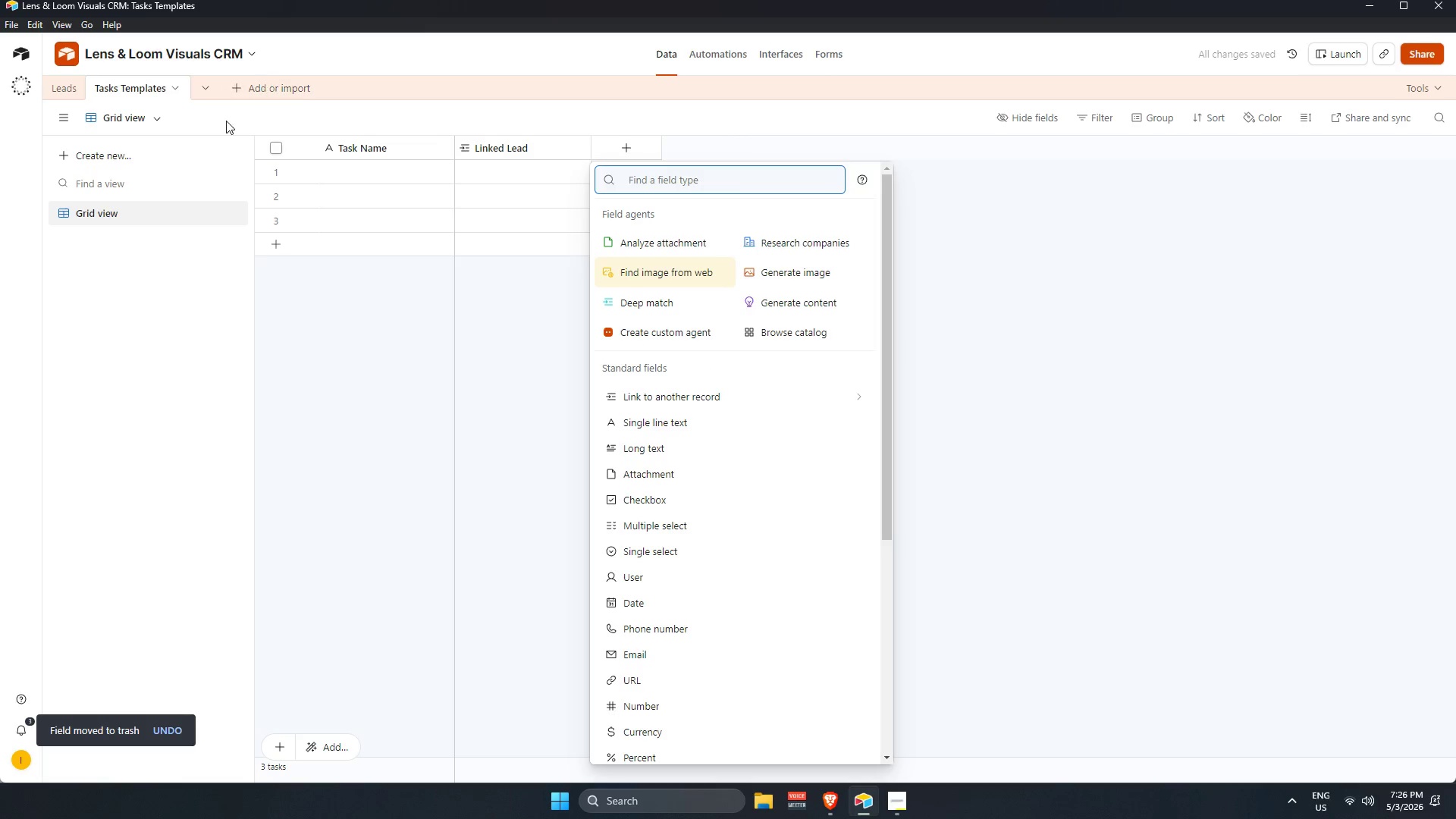 
left_click([51, 84])
 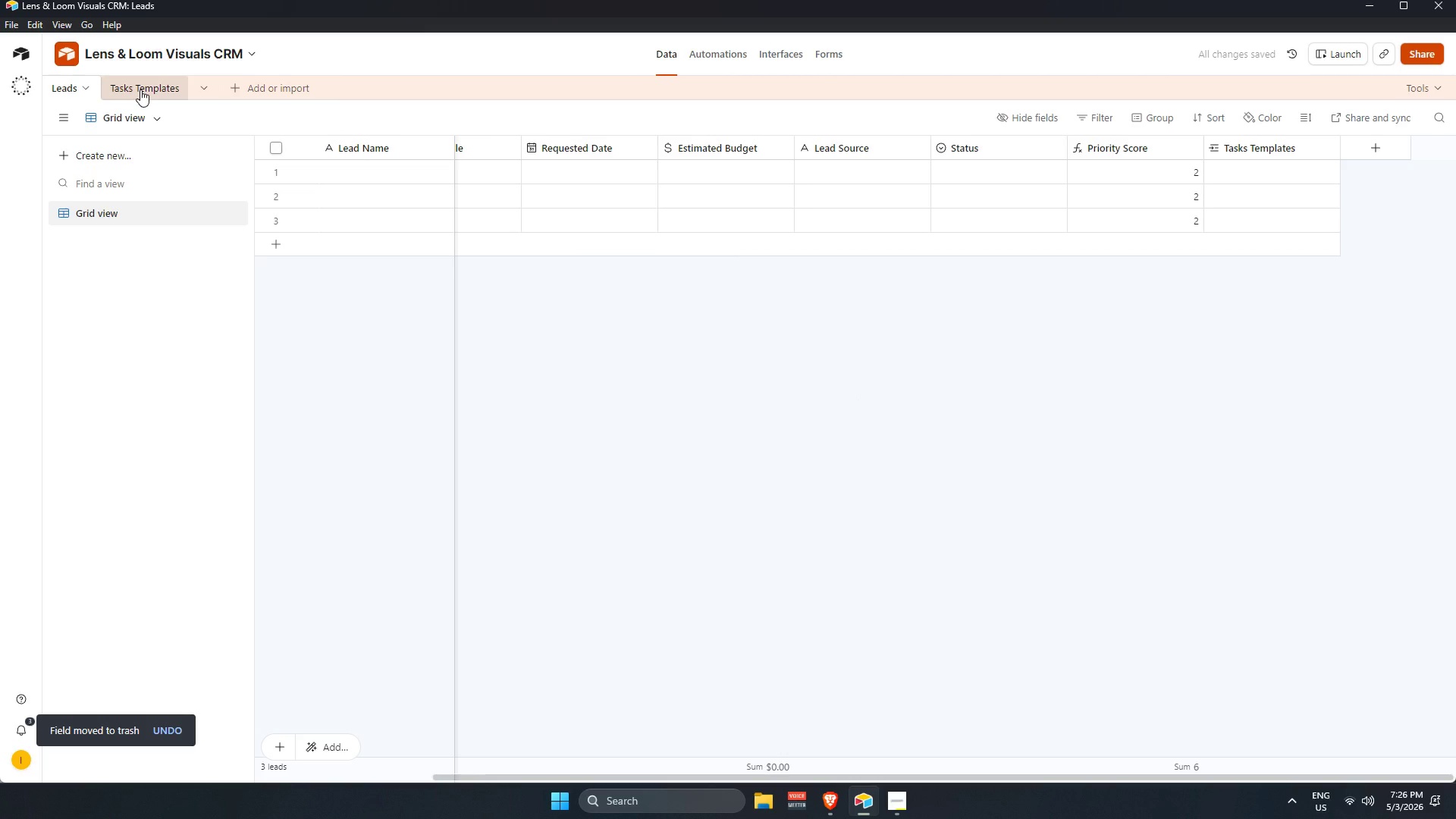 
left_click([140, 89])
 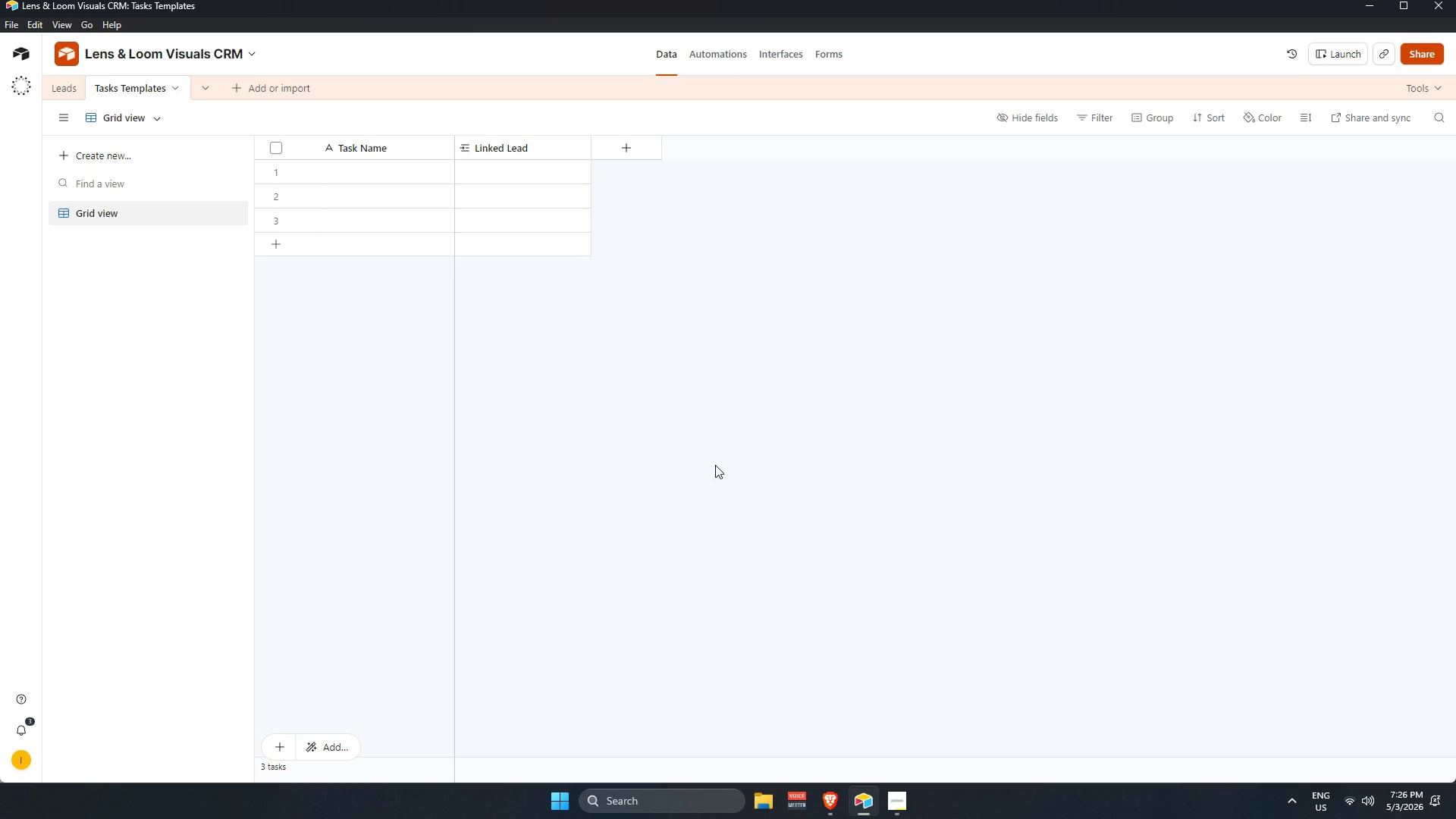 
wait(13.01)
 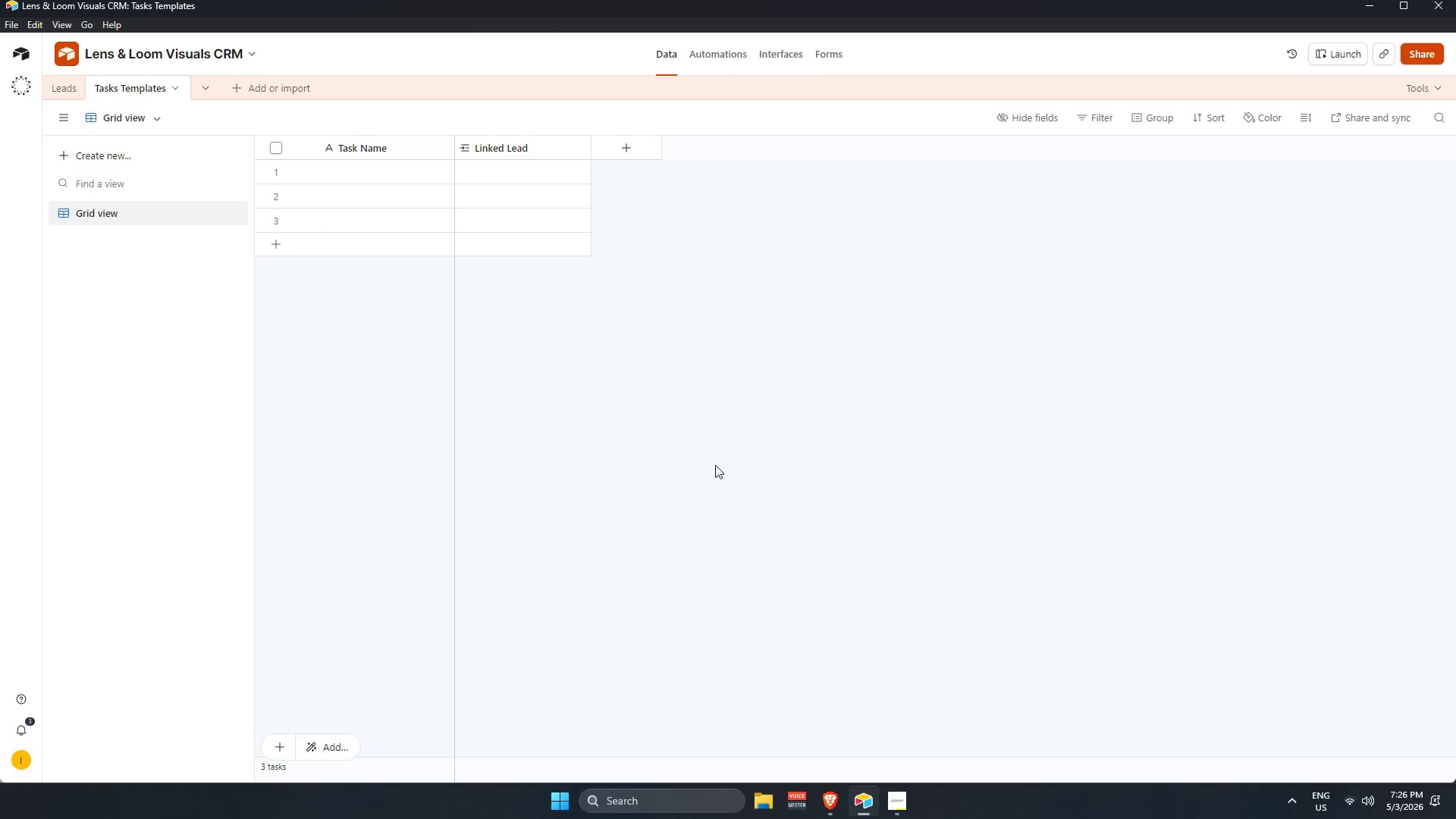 
left_click([630, 157])
 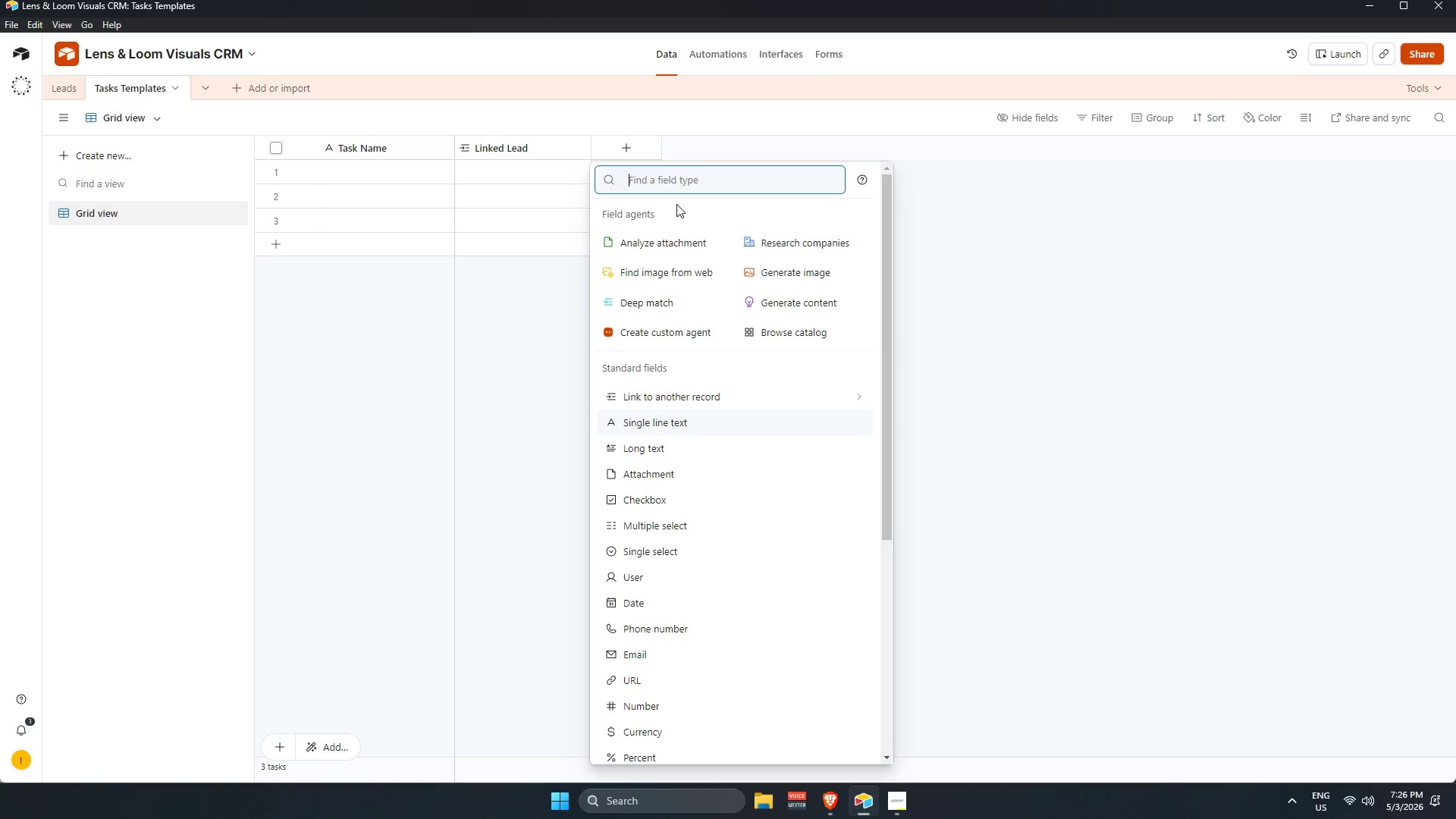 
wait(10.39)
 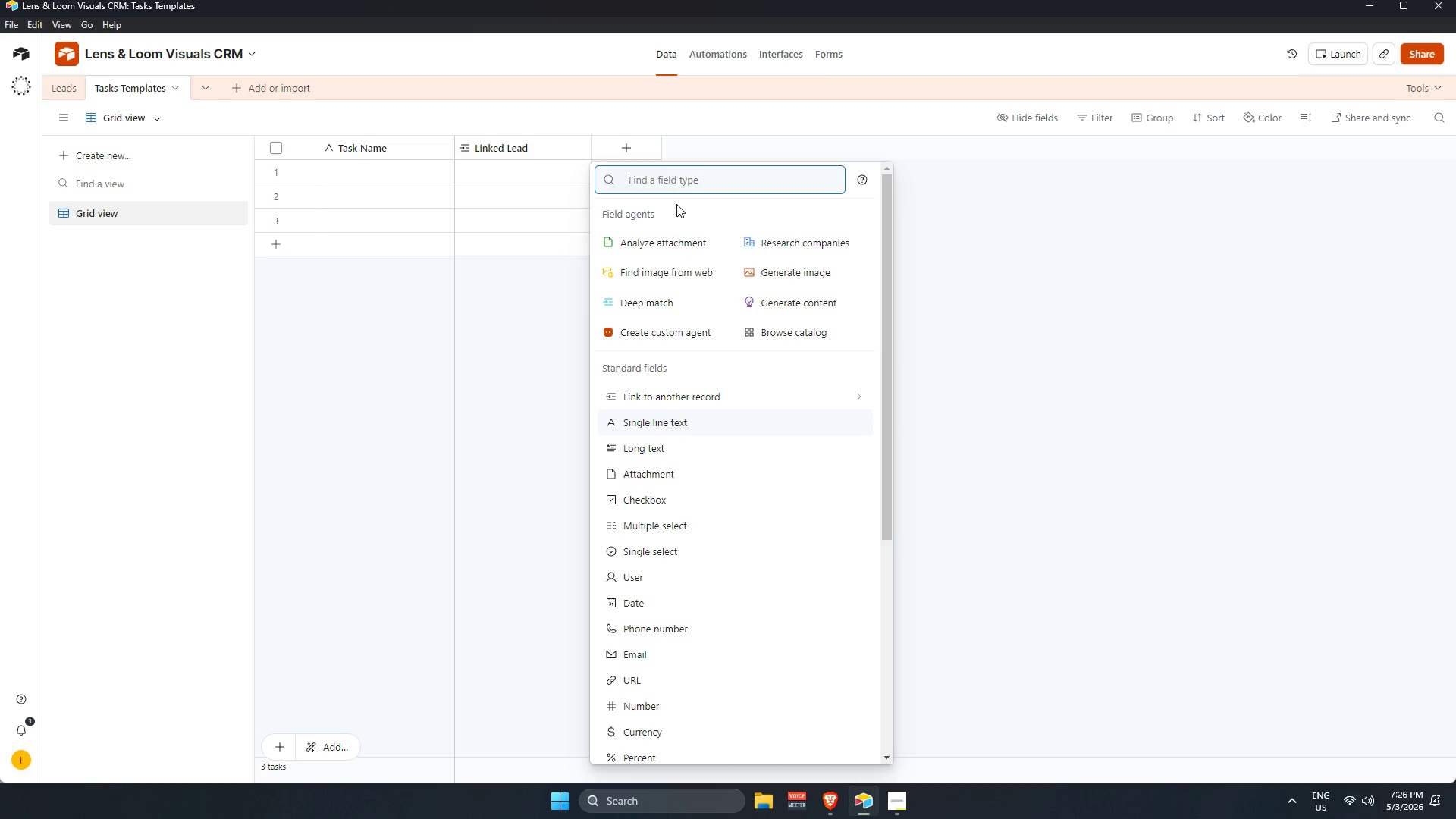 
type(loo)
 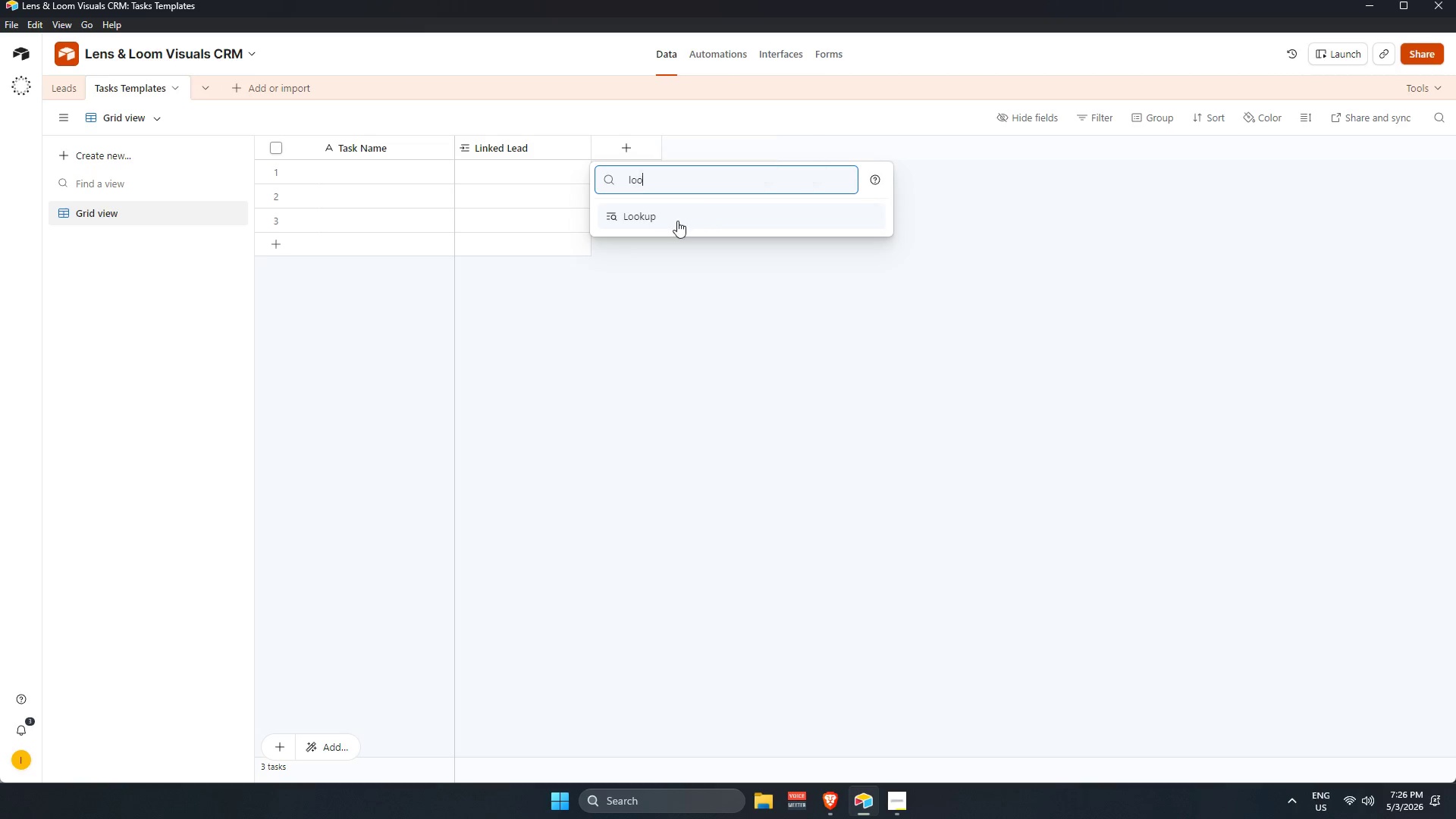 
left_click([677, 221])
 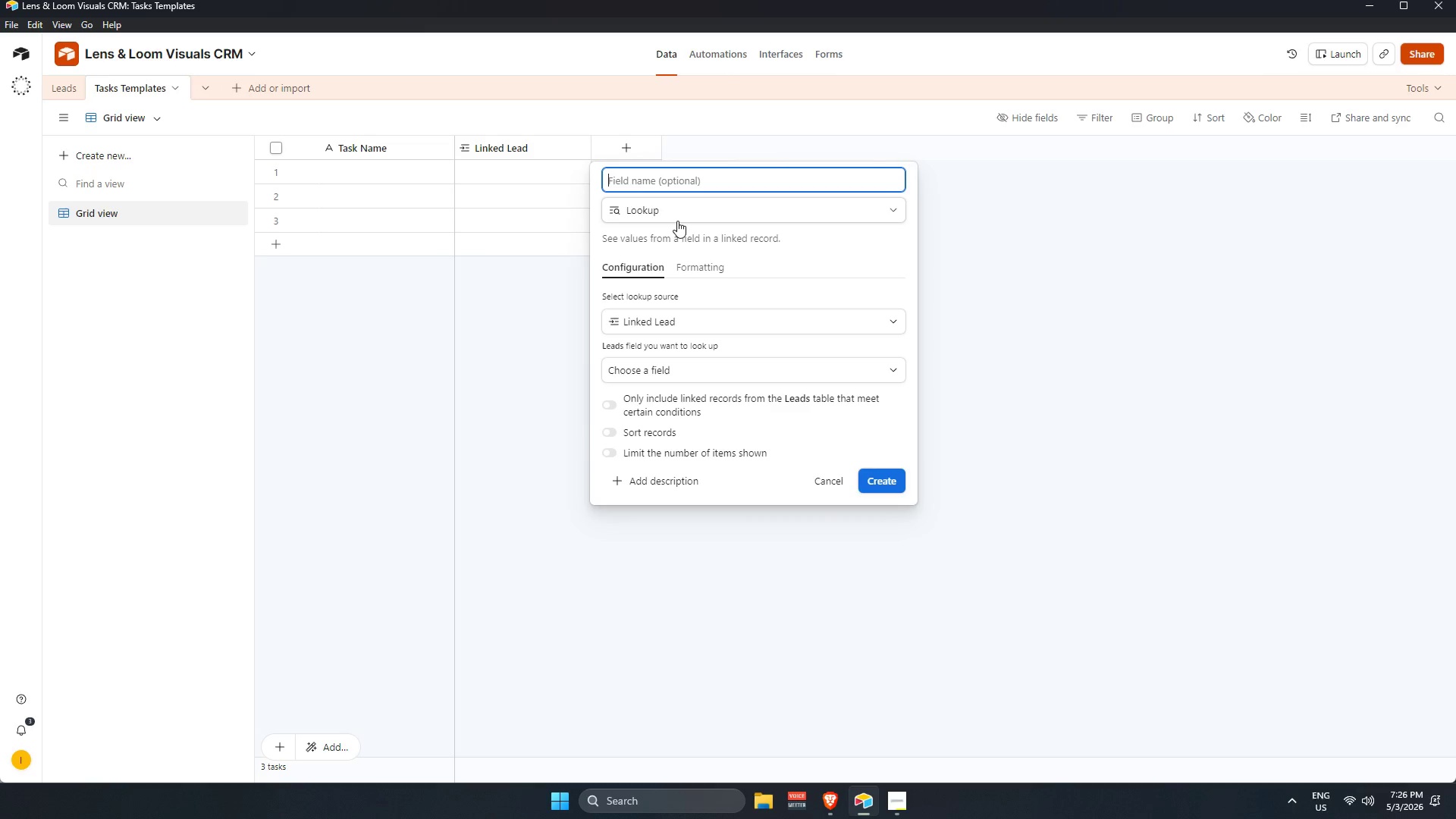 
type(Se)
 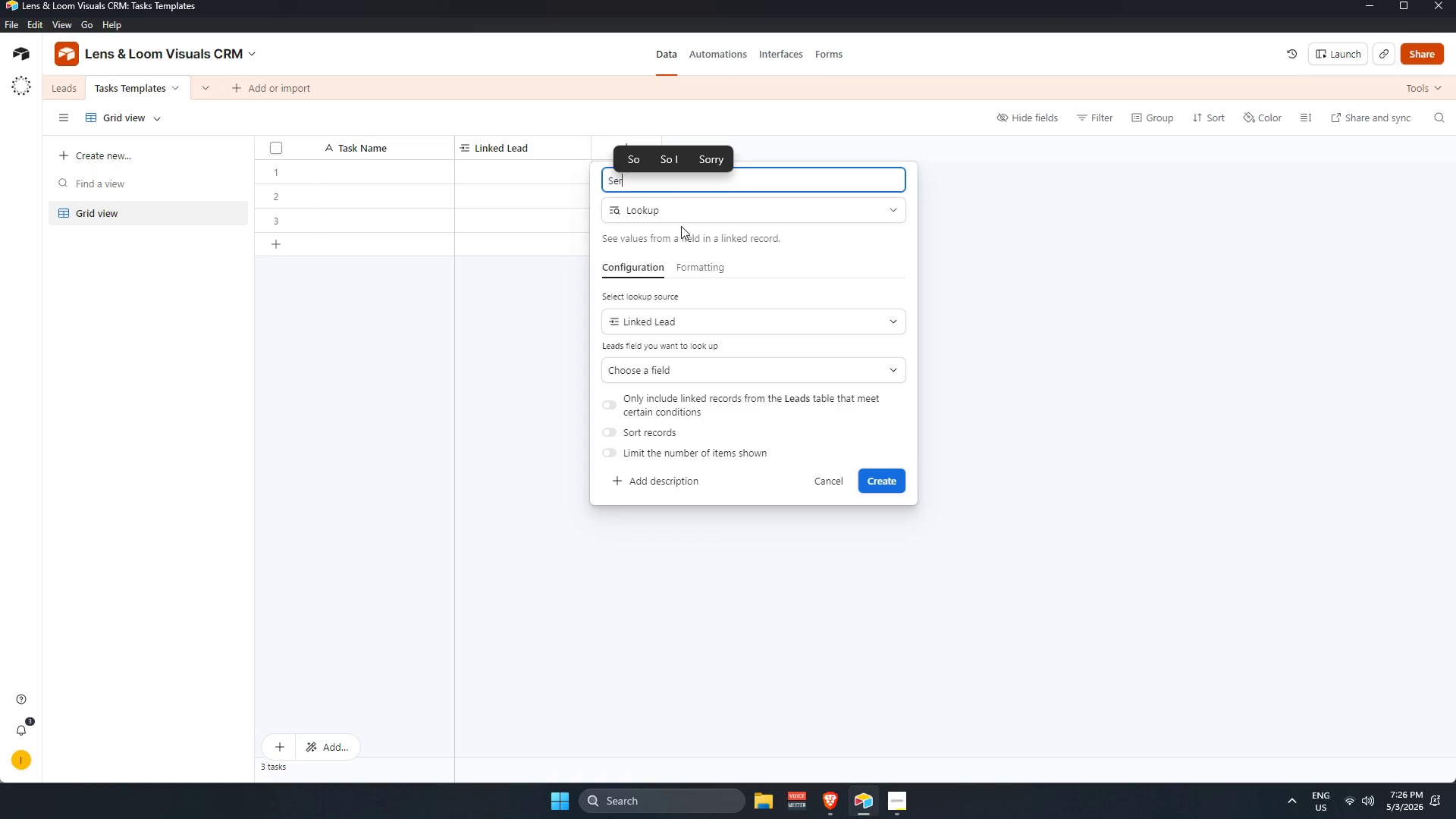 
type(rvi)
 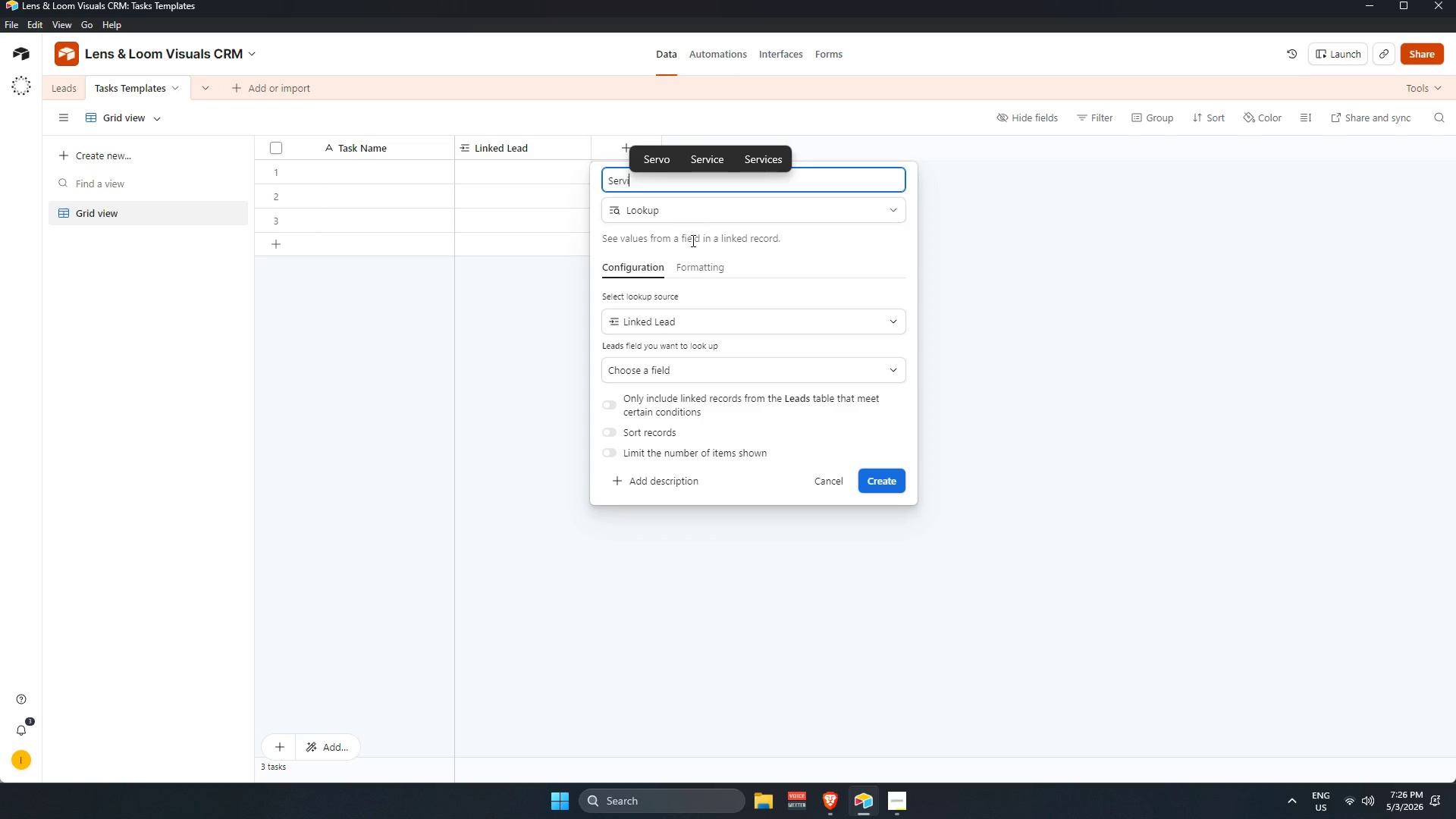 
type(ce T)
 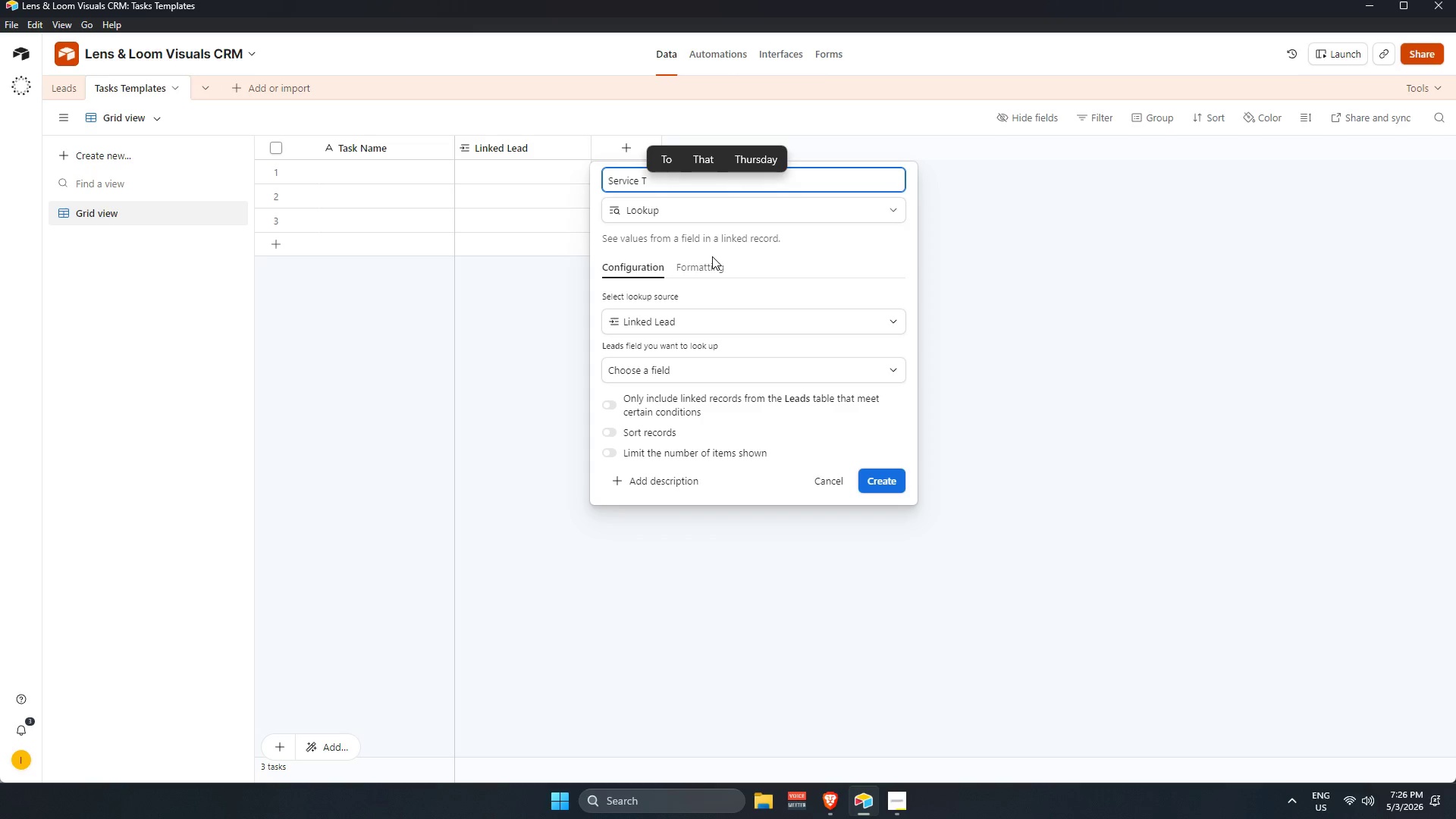 
type(ype)
 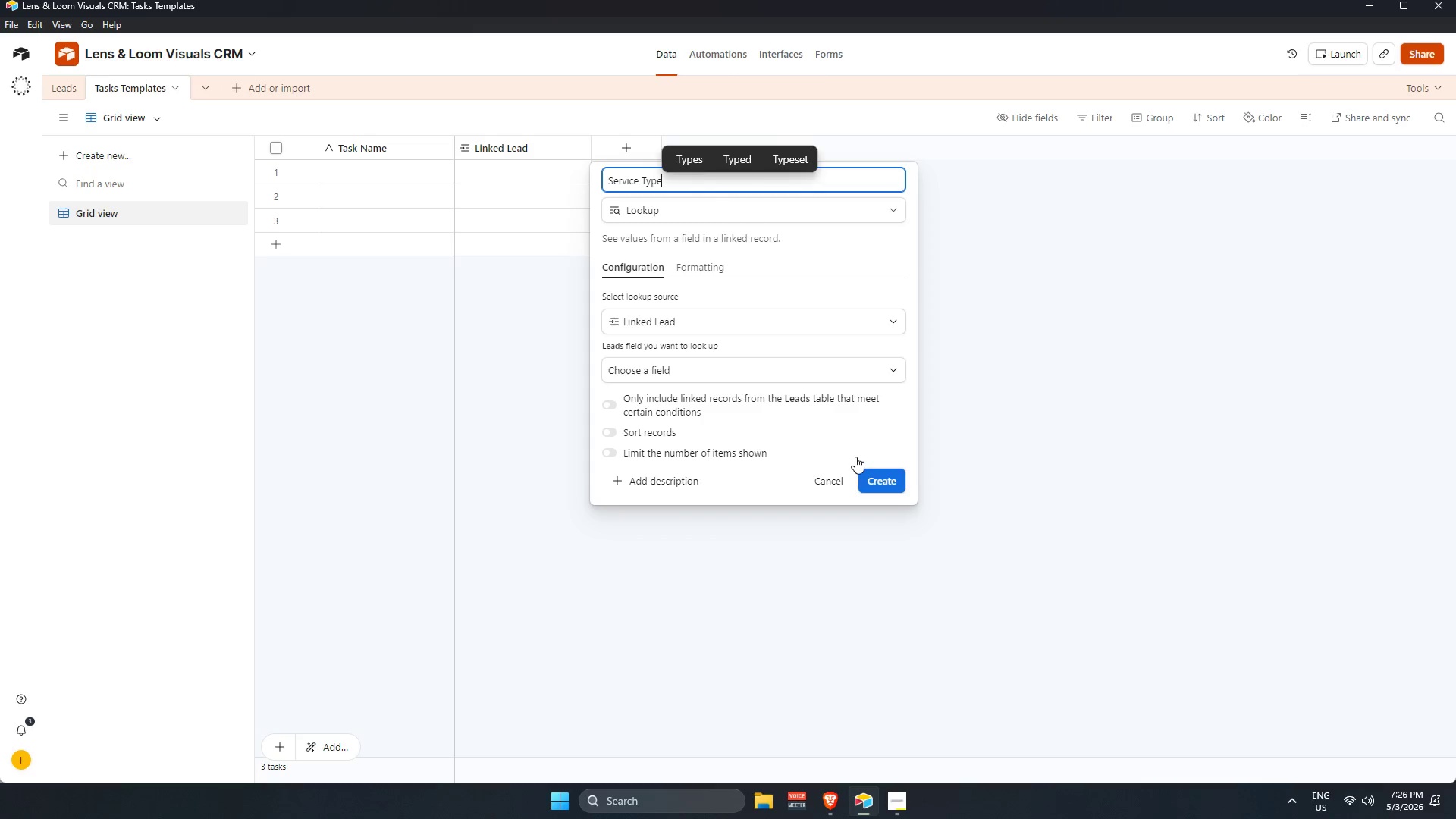 
wait(8.62)
 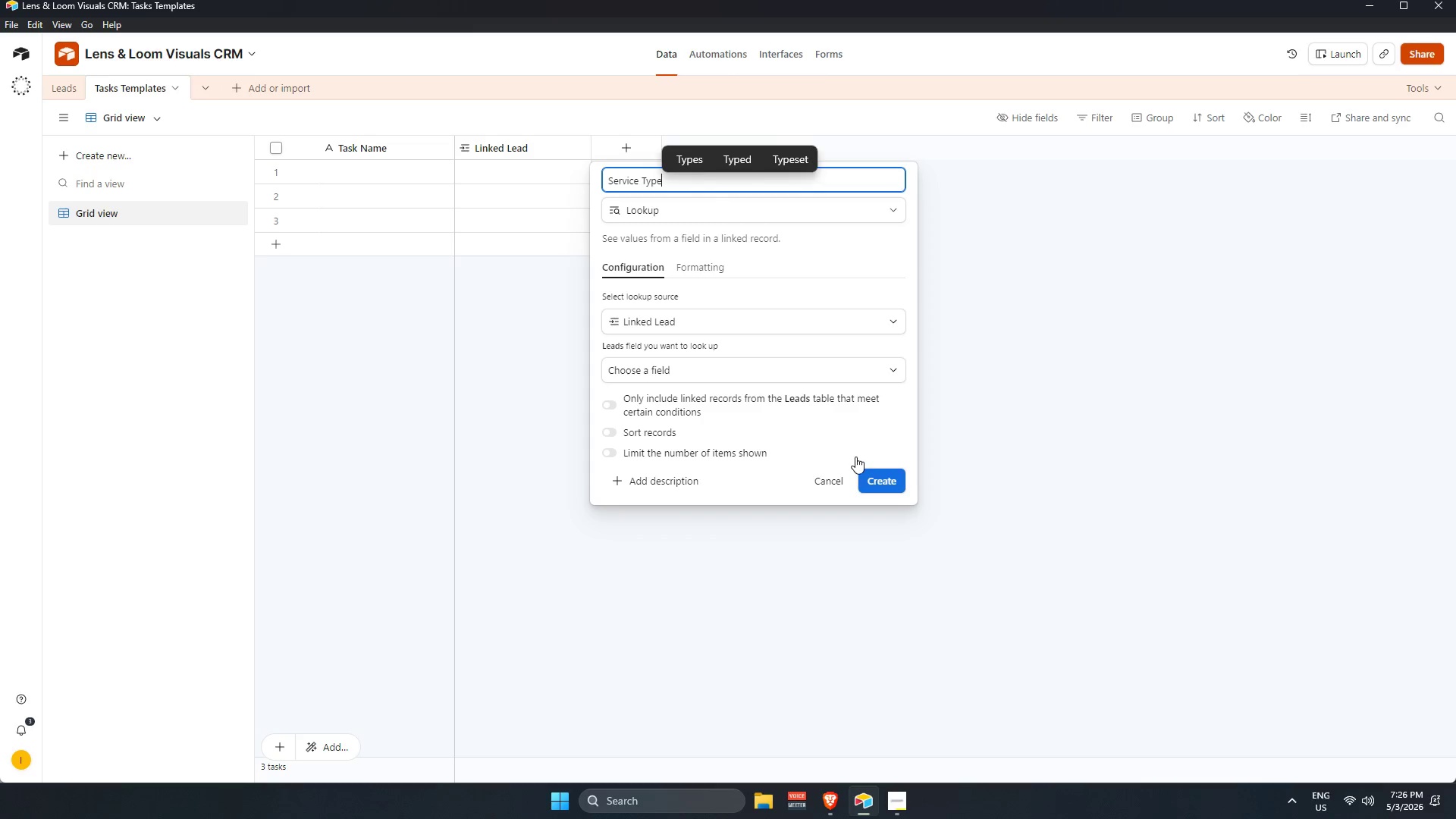 
left_click([748, 323])
 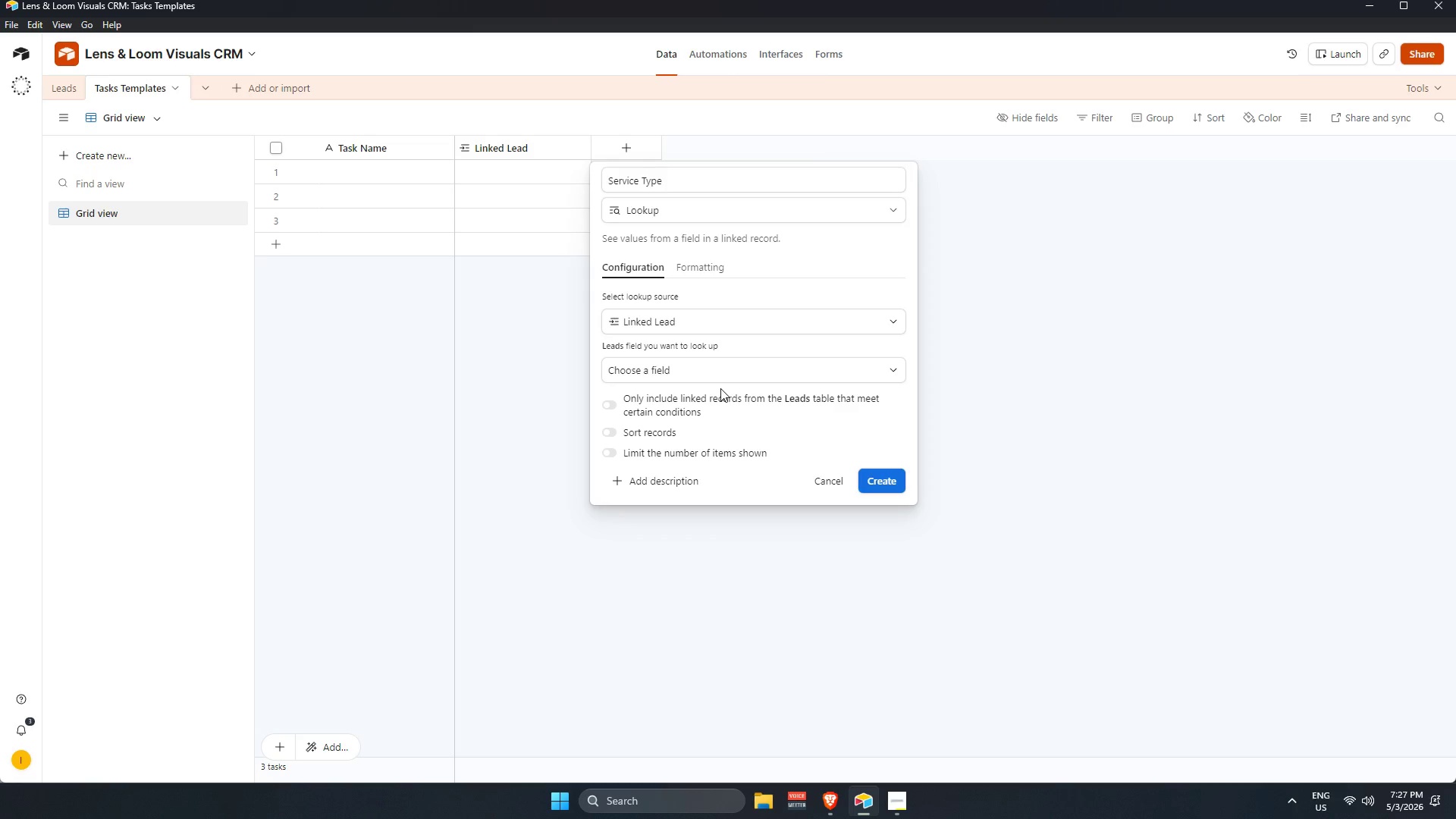 
double_click([722, 369])
 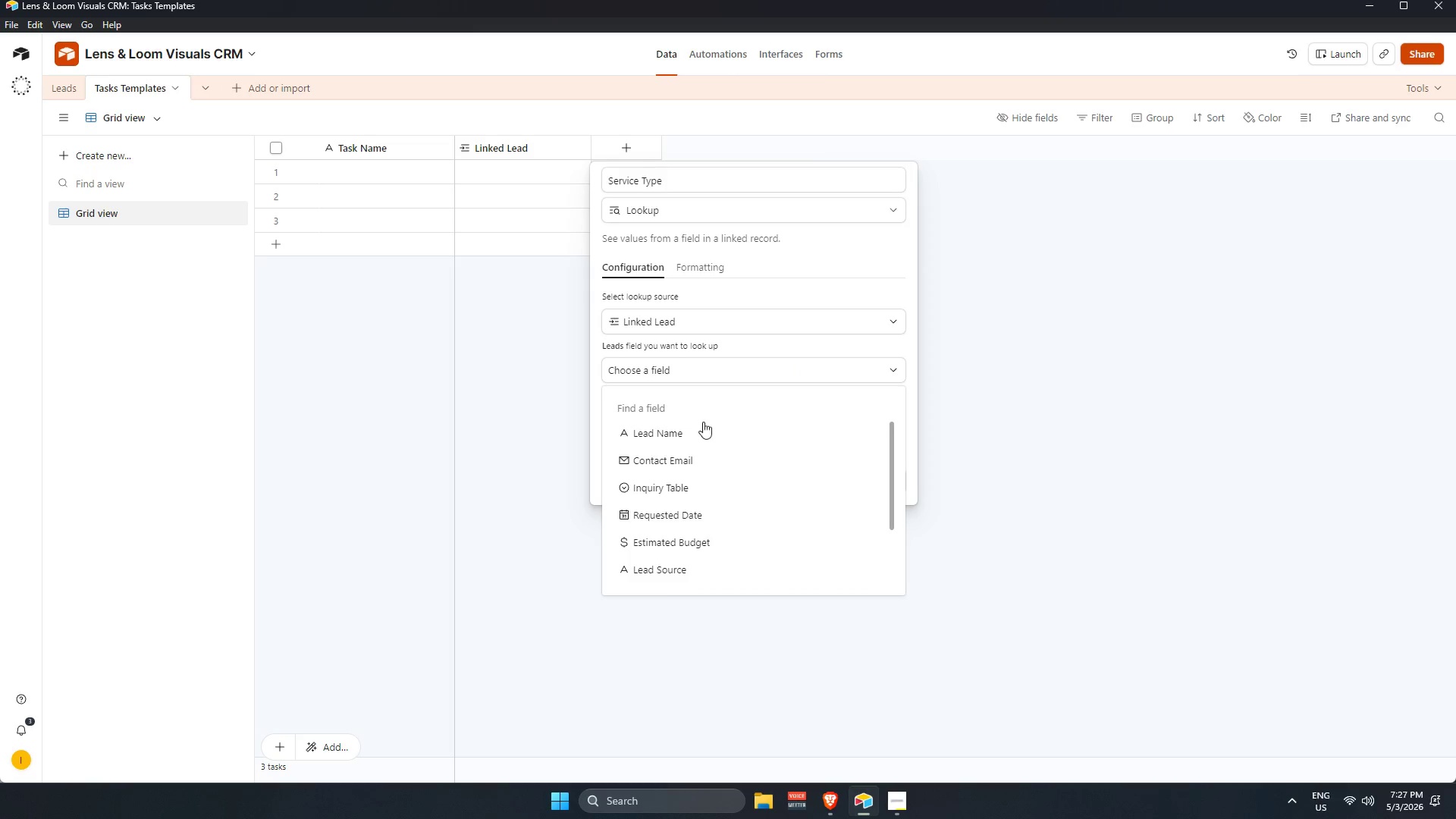 
left_click([666, 492])
 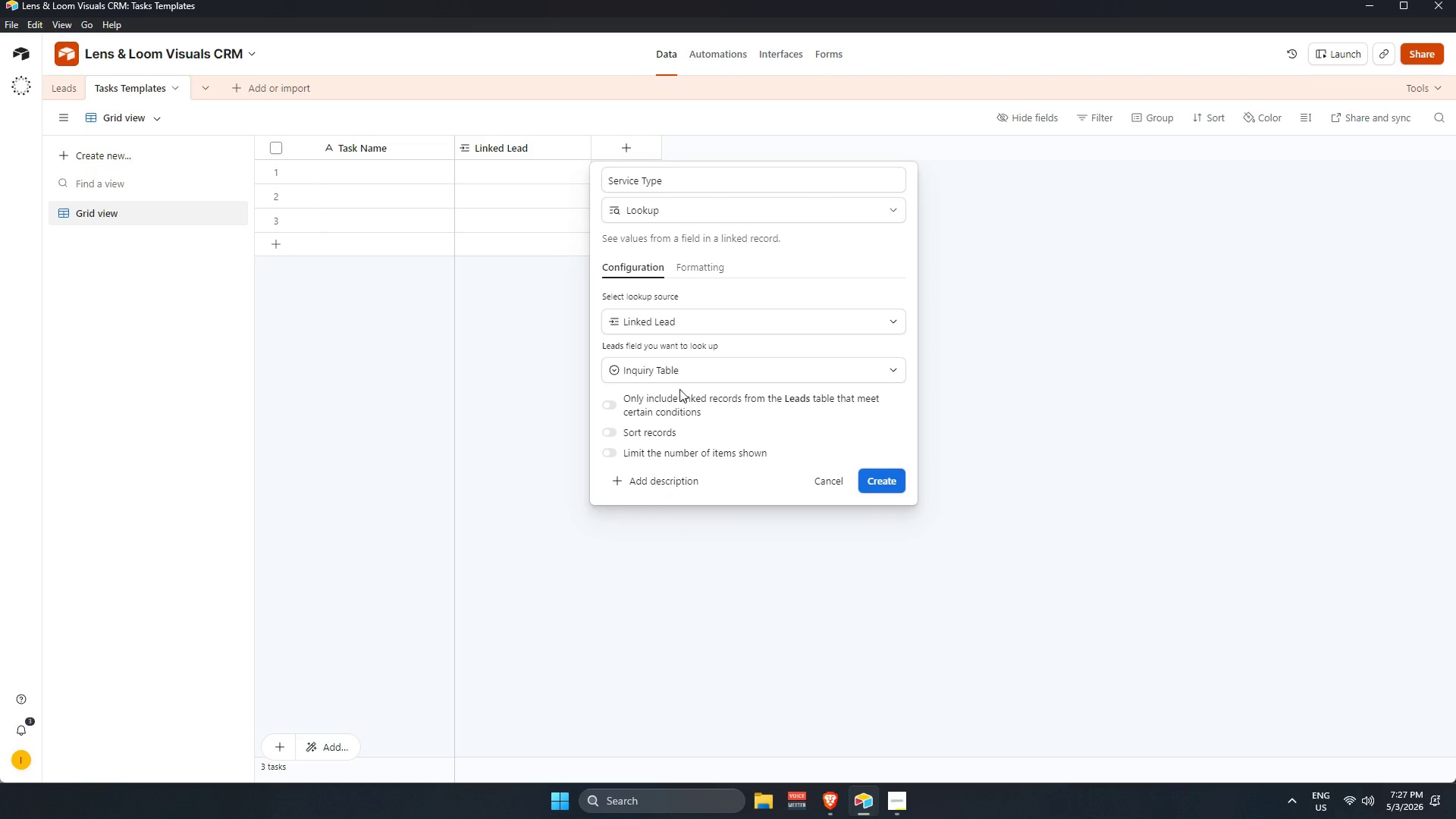 
left_click([677, 362])
 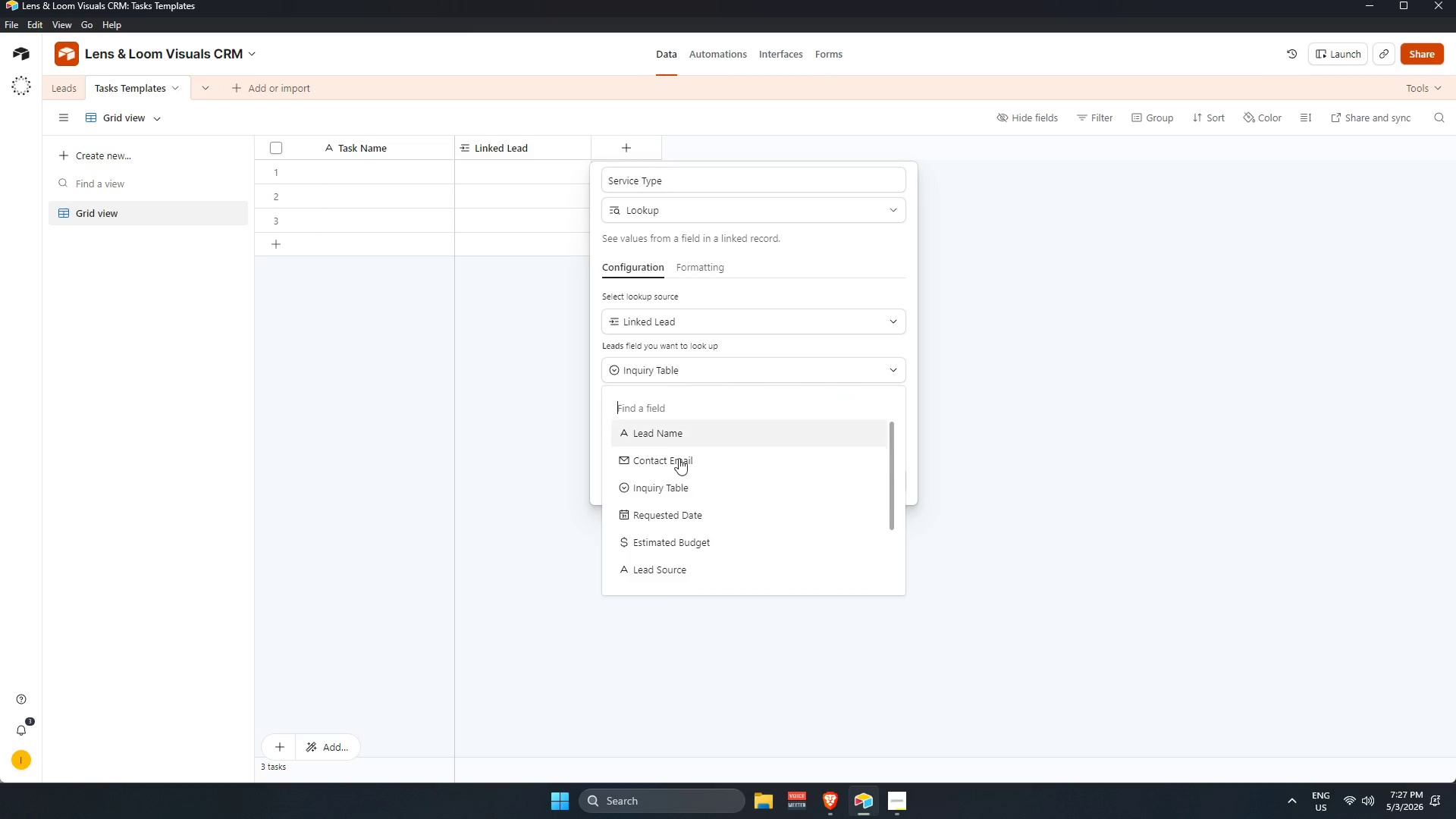 
scroll: coordinate [695, 494], scroll_direction: down, amount: 3.0
 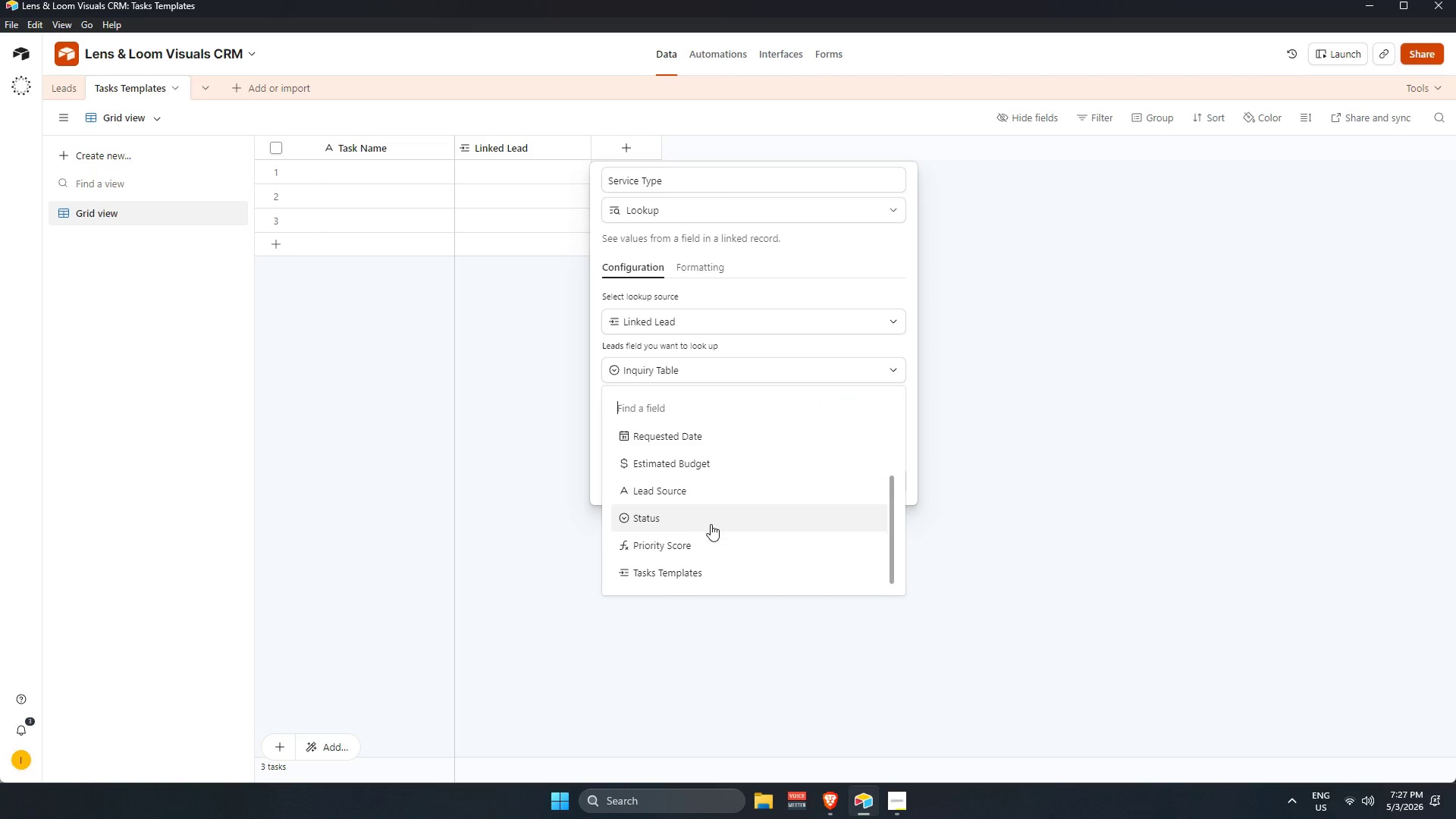 
scroll: coordinate [717, 544], scroll_direction: up, amount: 5.0
 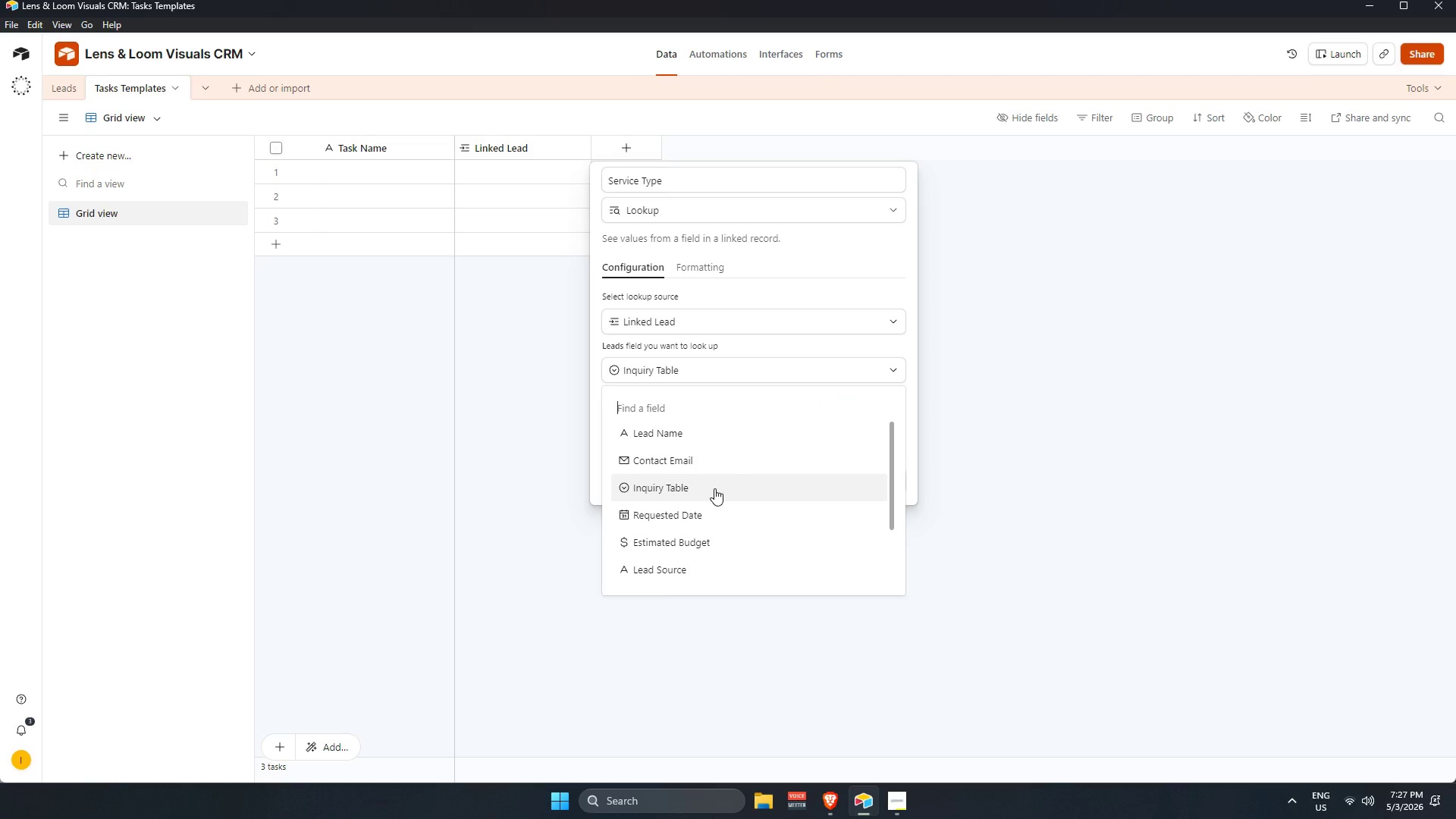 
left_click([714, 488])
 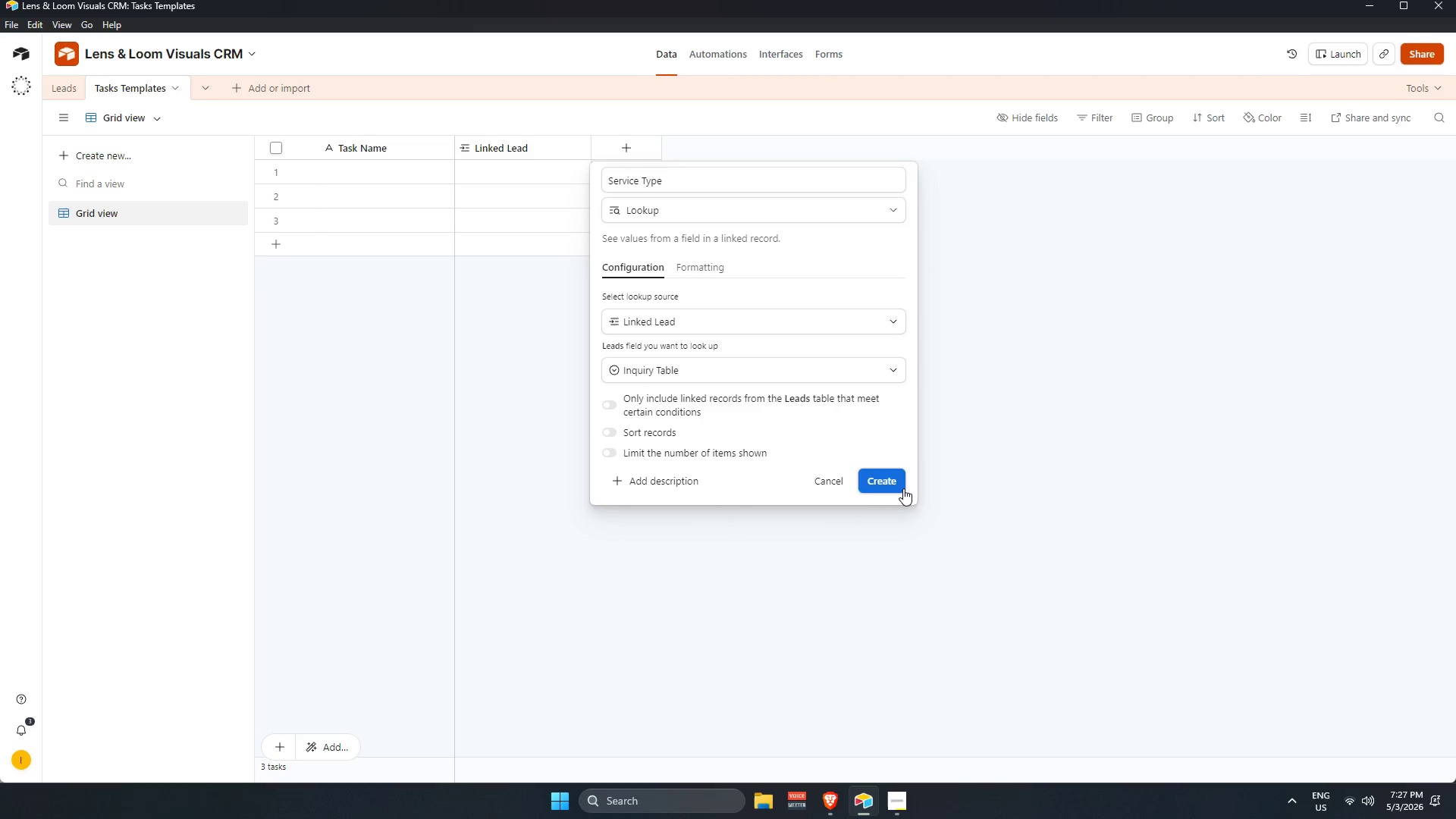 
left_click([876, 479])
 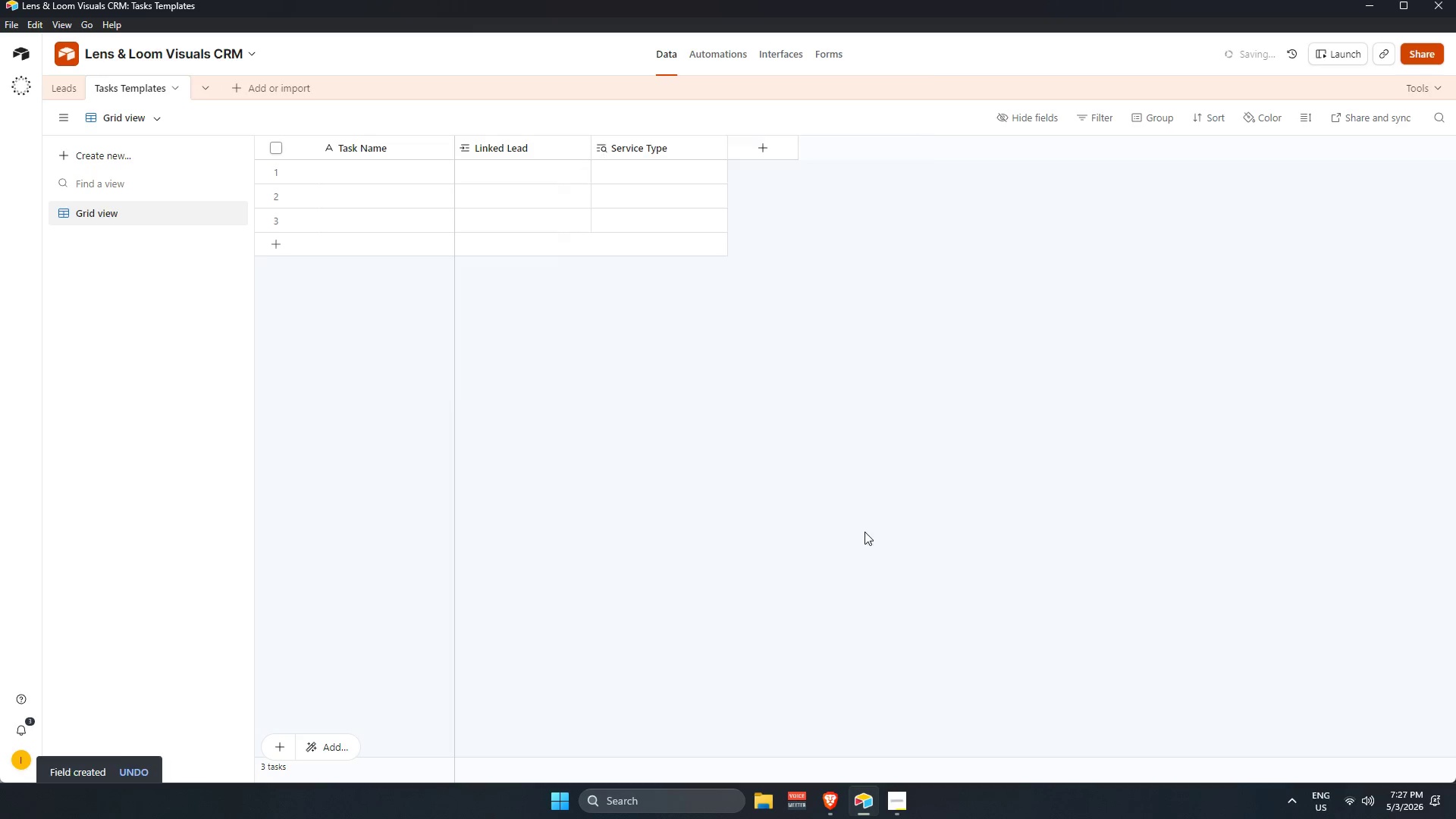 
left_click([590, 519])
 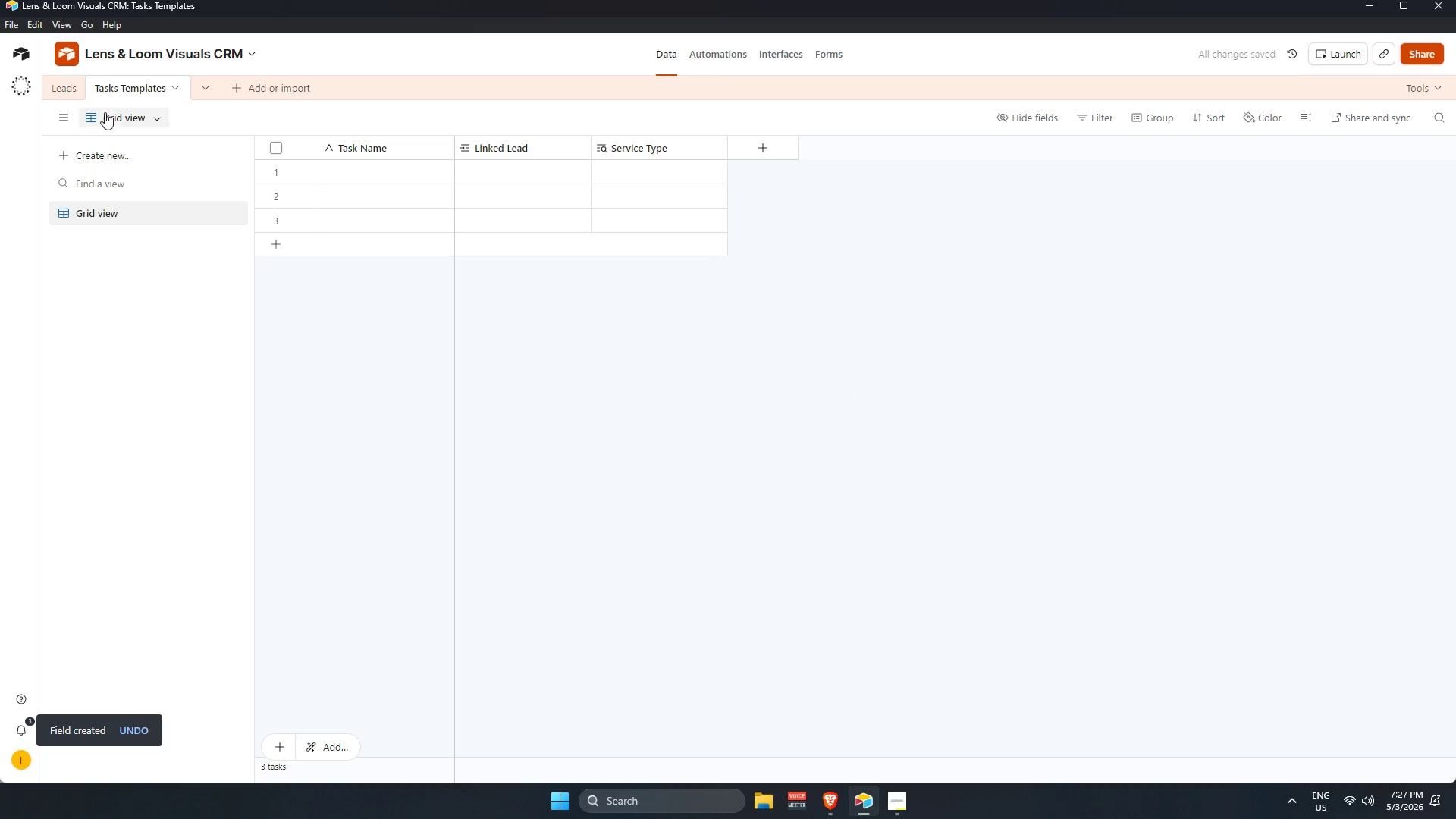 
left_click([65, 86])
 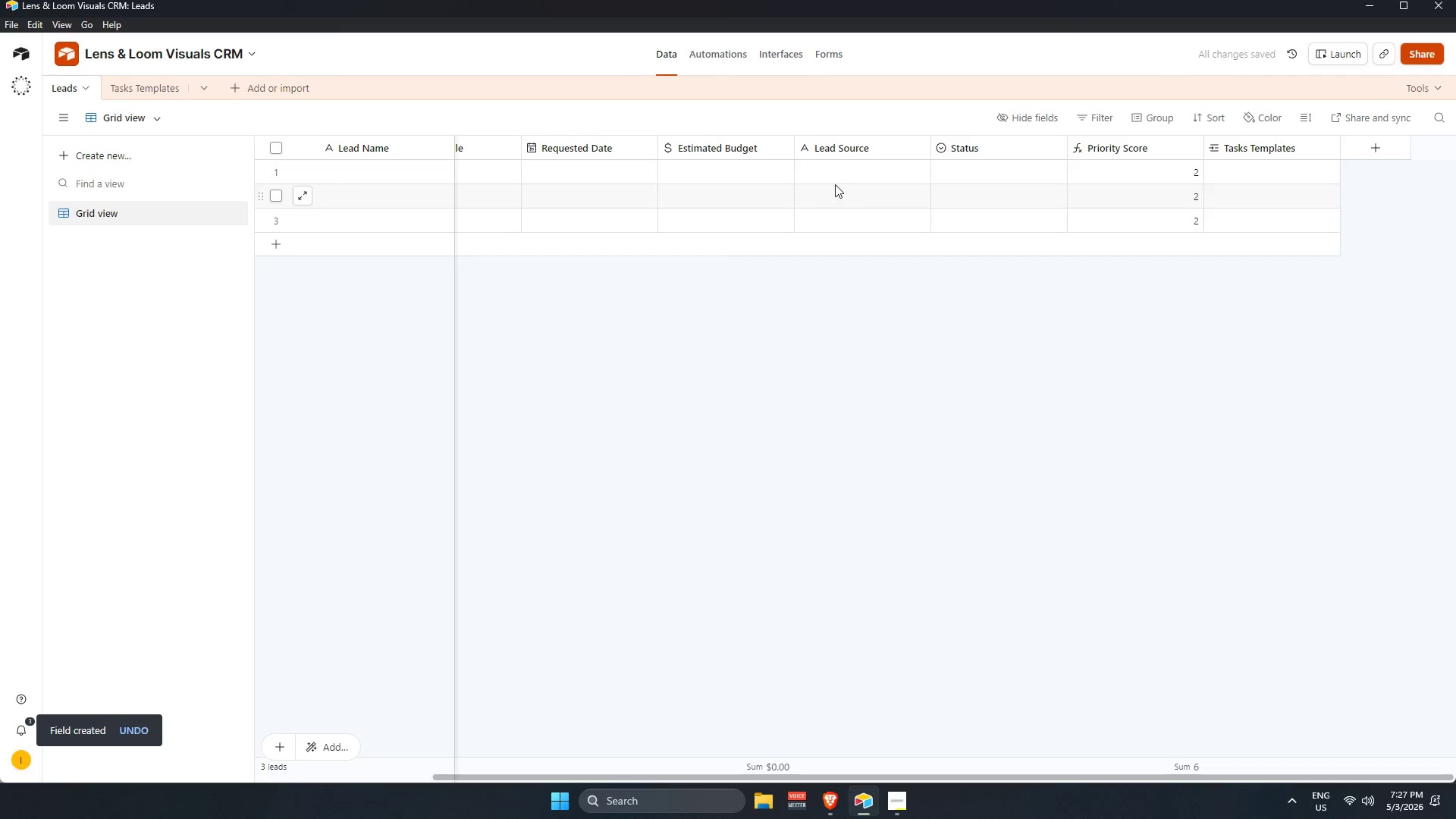 
scroll: coordinate [852, 155], scroll_direction: up, amount: 2.0
 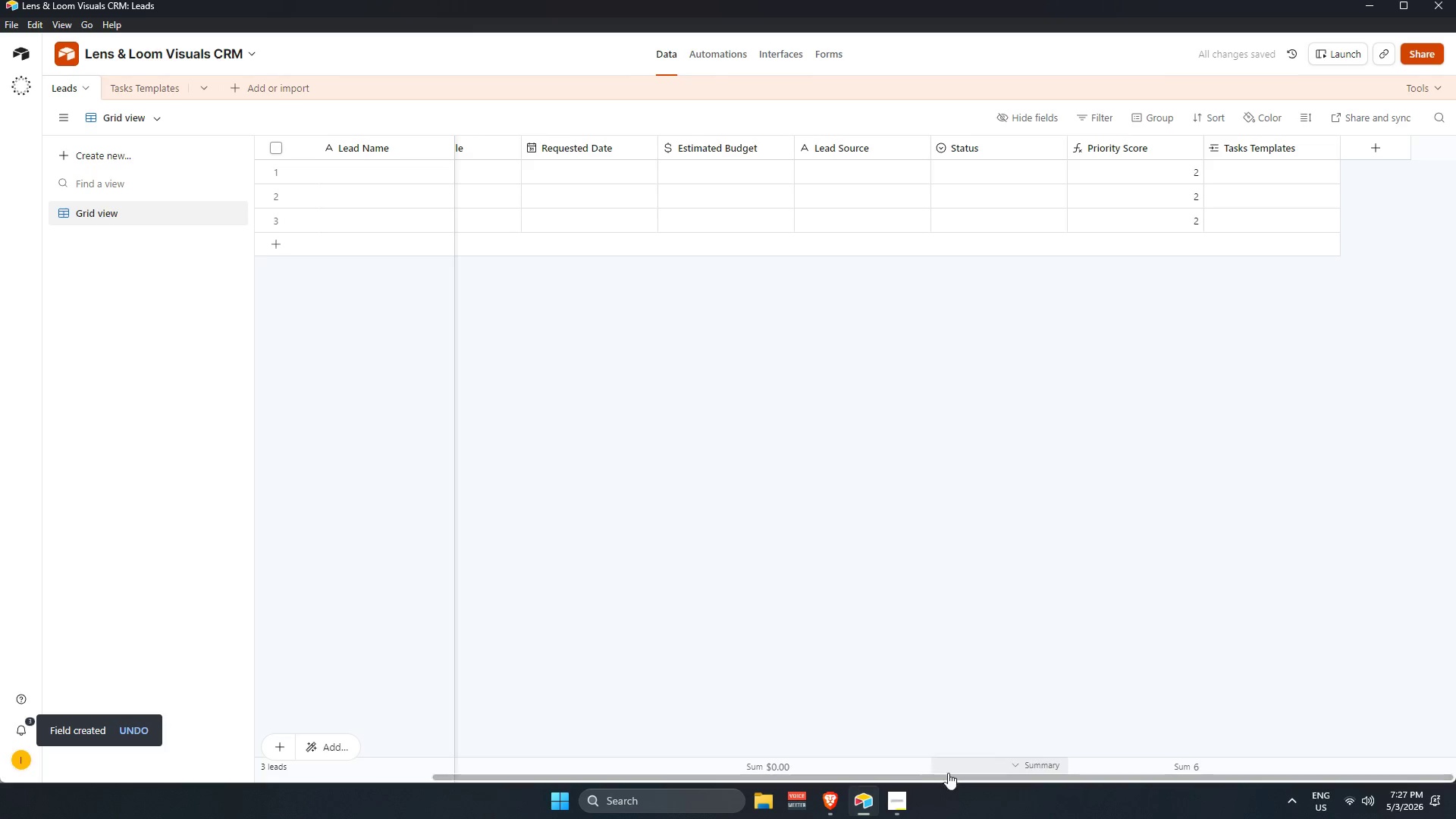 
left_click_drag(start_coordinate=[951, 777], to_coordinate=[651, 731])
 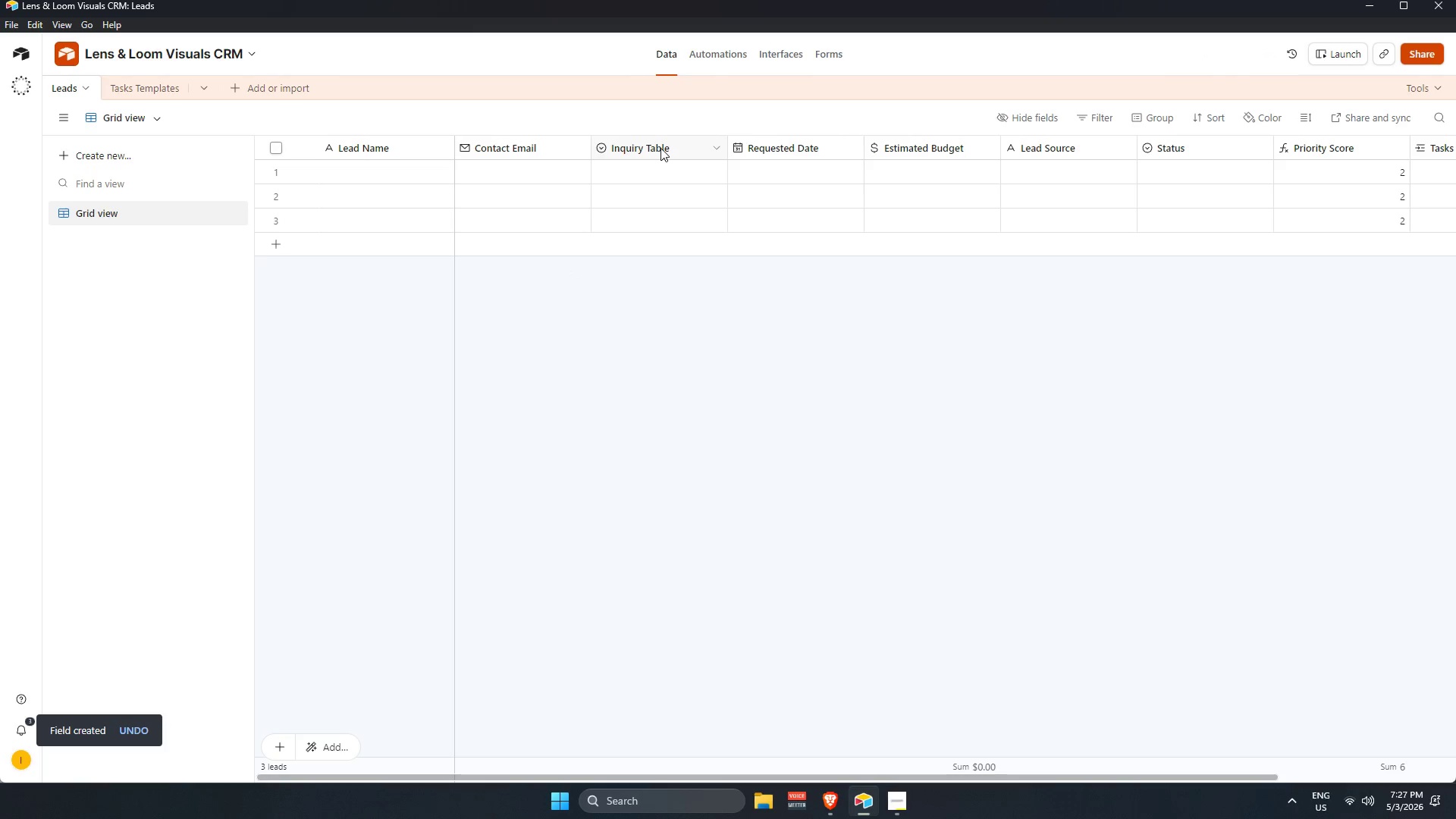 
double_click([661, 148])
 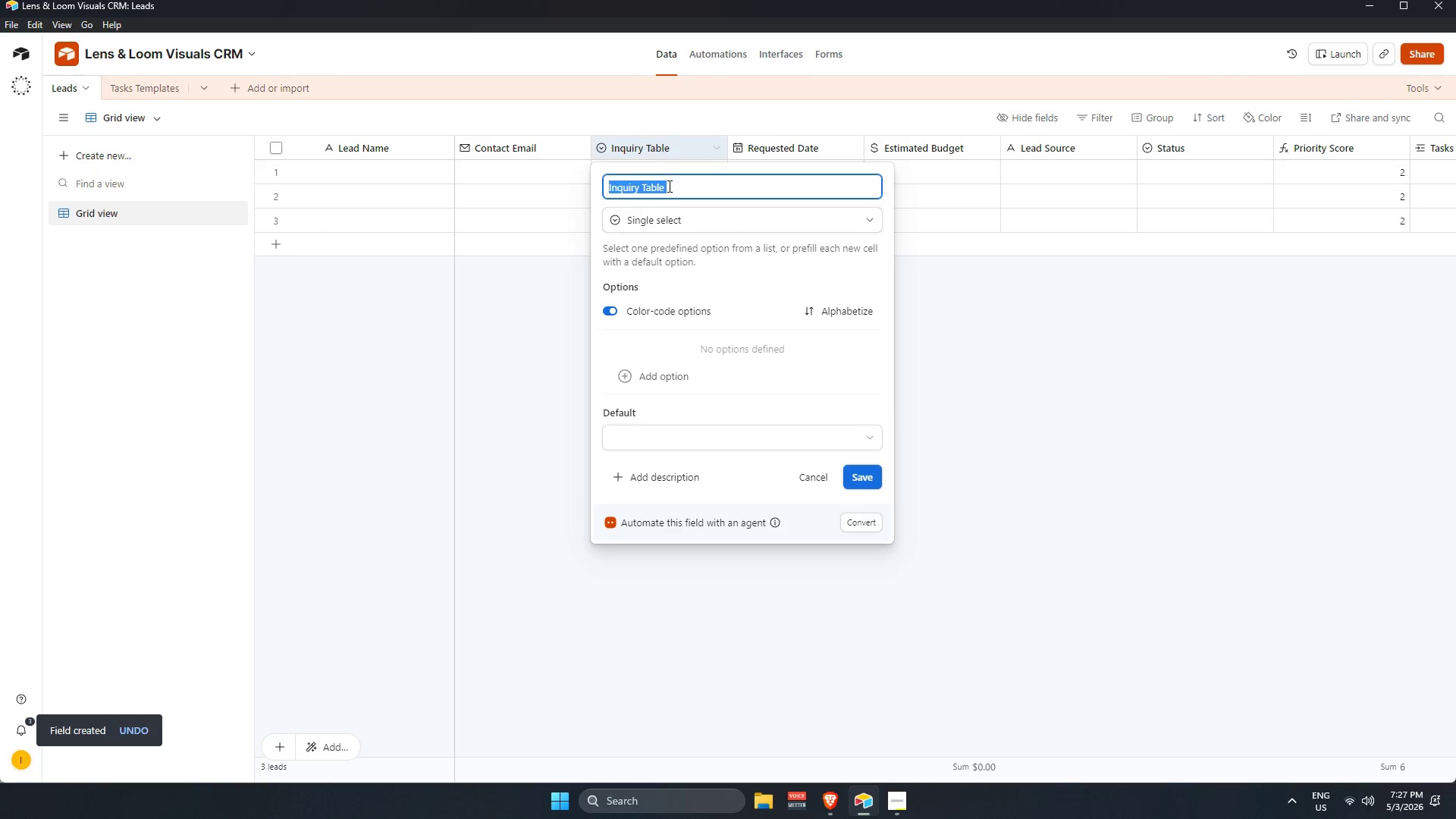 
left_click([700, 190])
 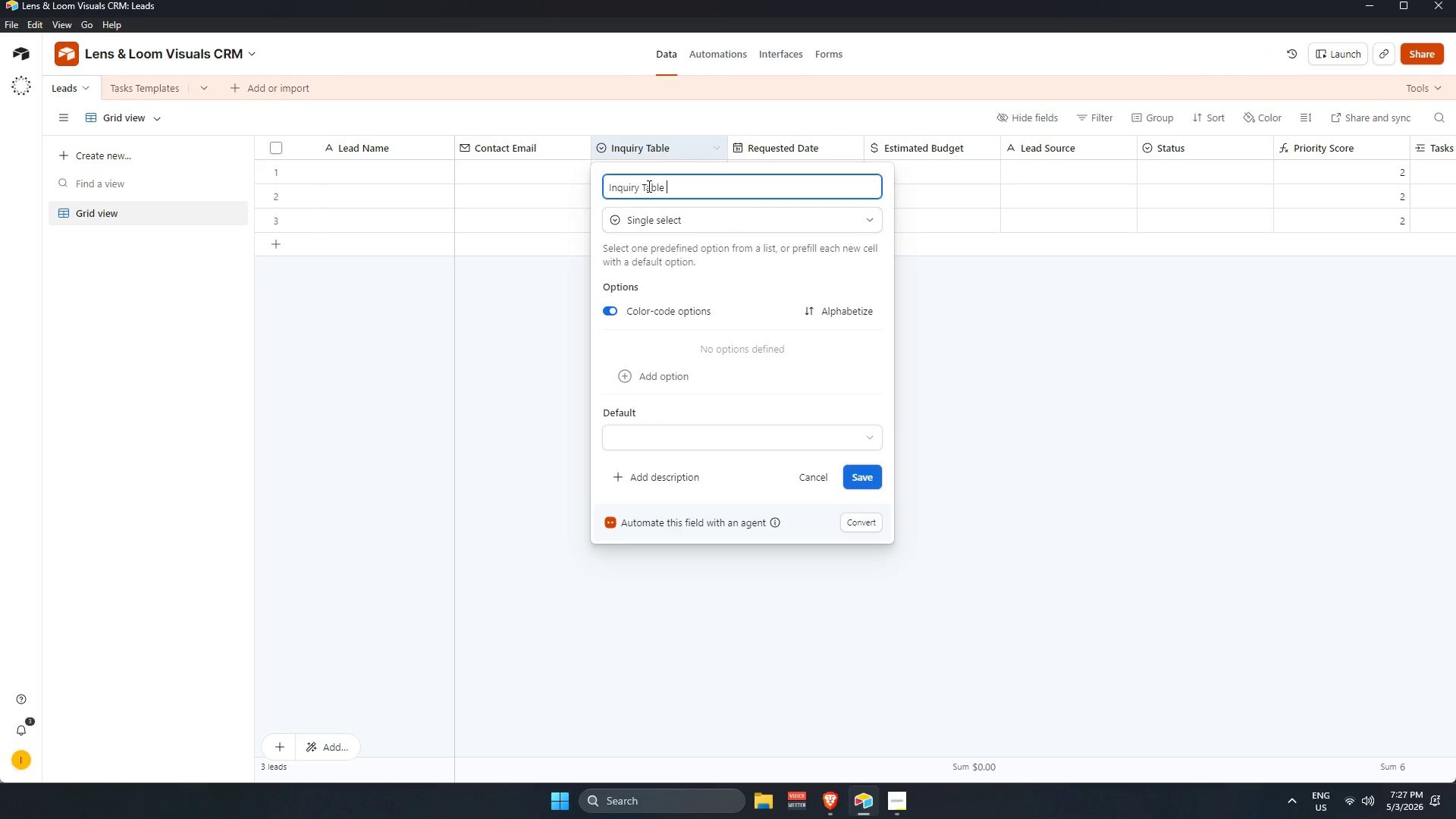 
left_click_drag(start_coordinate=[648, 186], to_coordinate=[725, 194])
 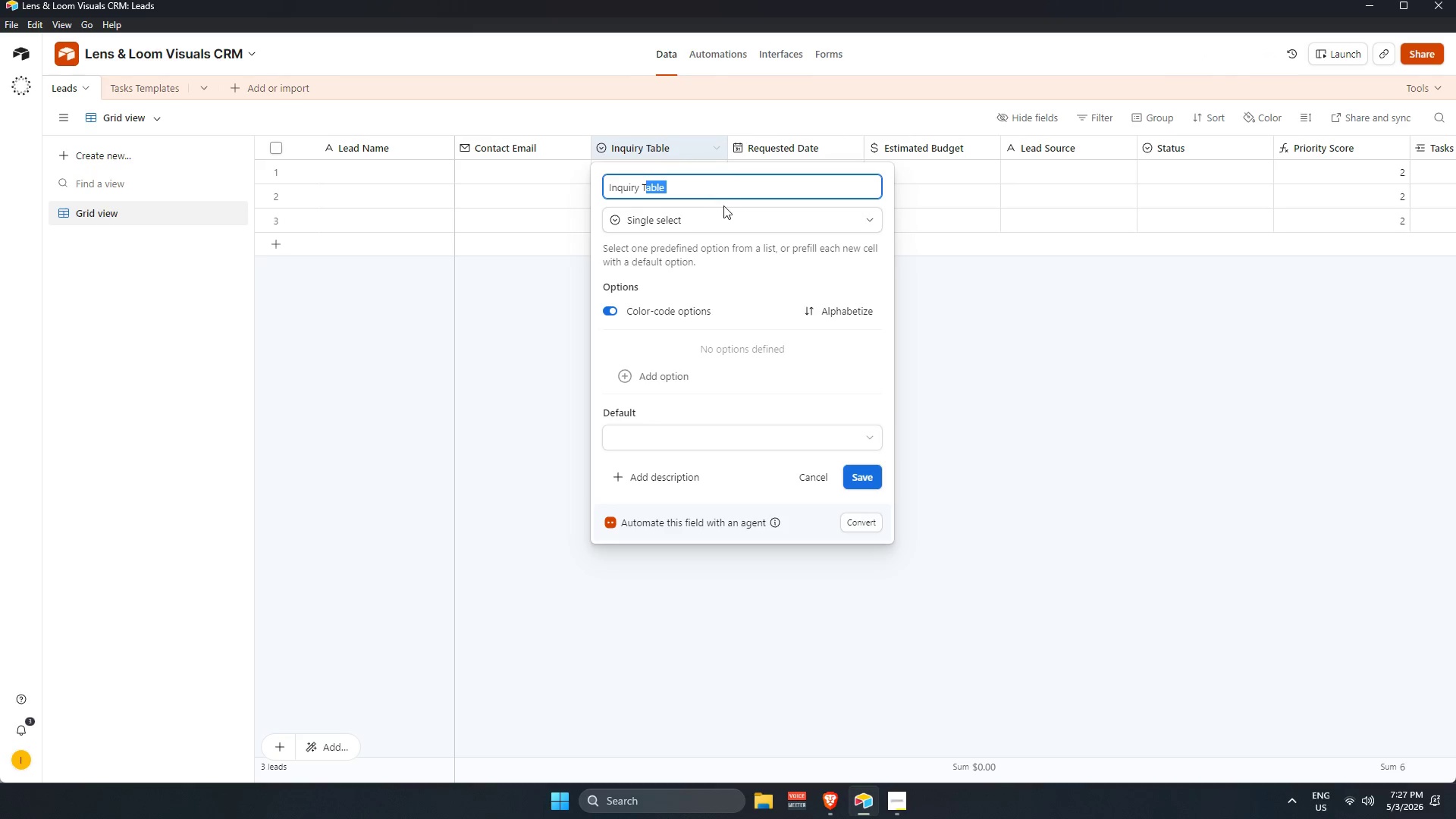 
key(Backspace)
type(ype)
 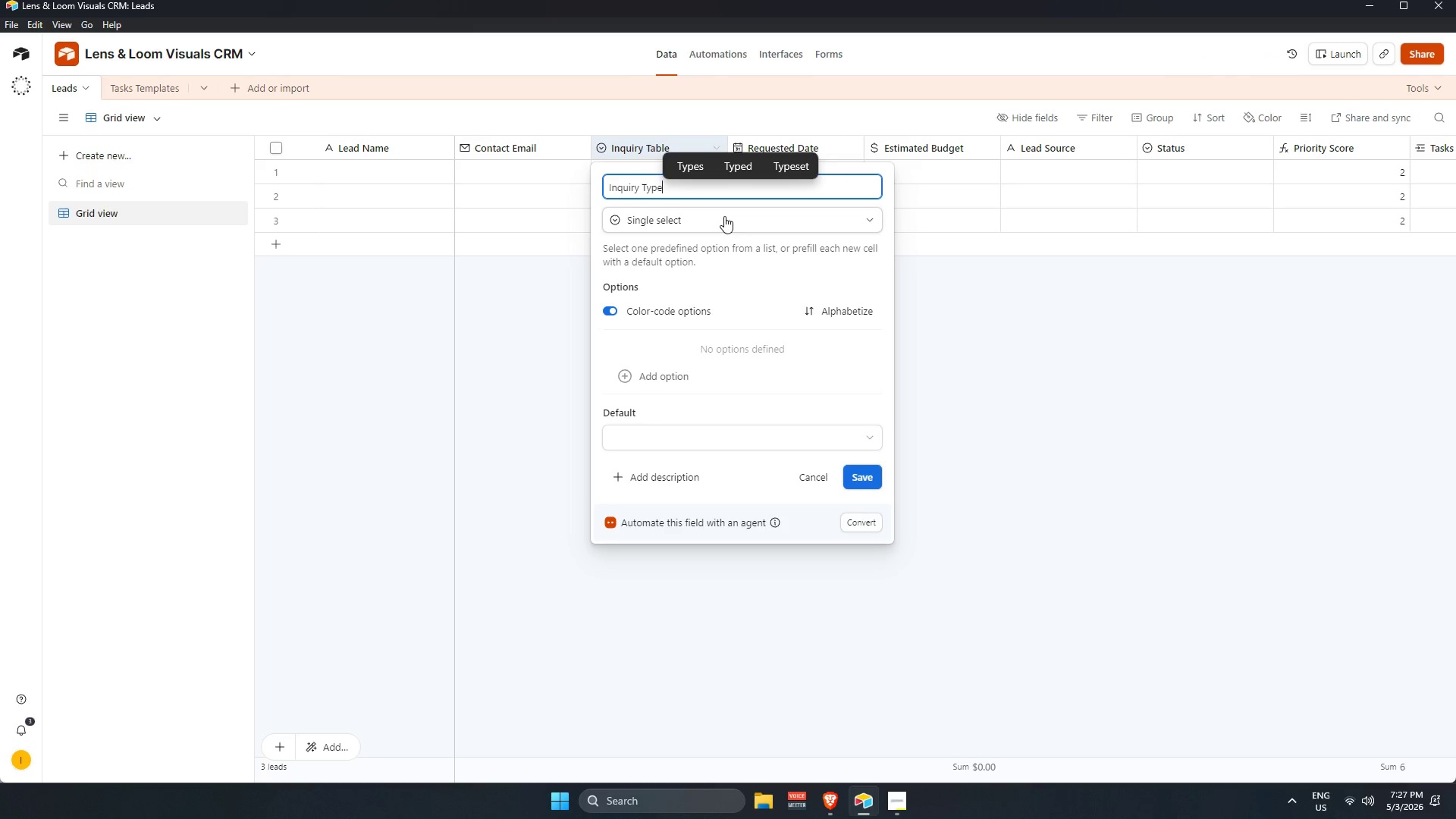 
key(Enter)
 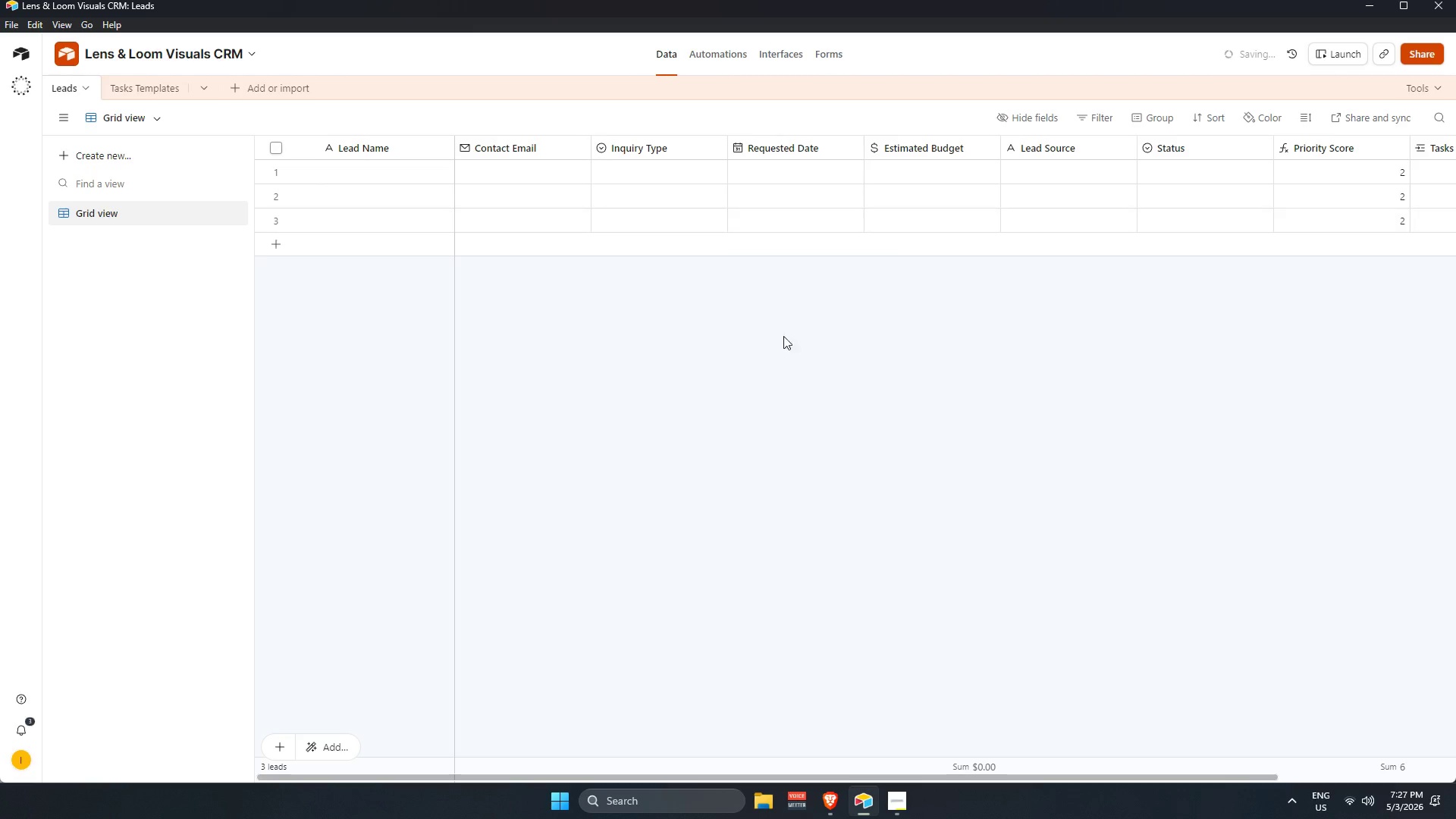 
left_click([829, 414])
 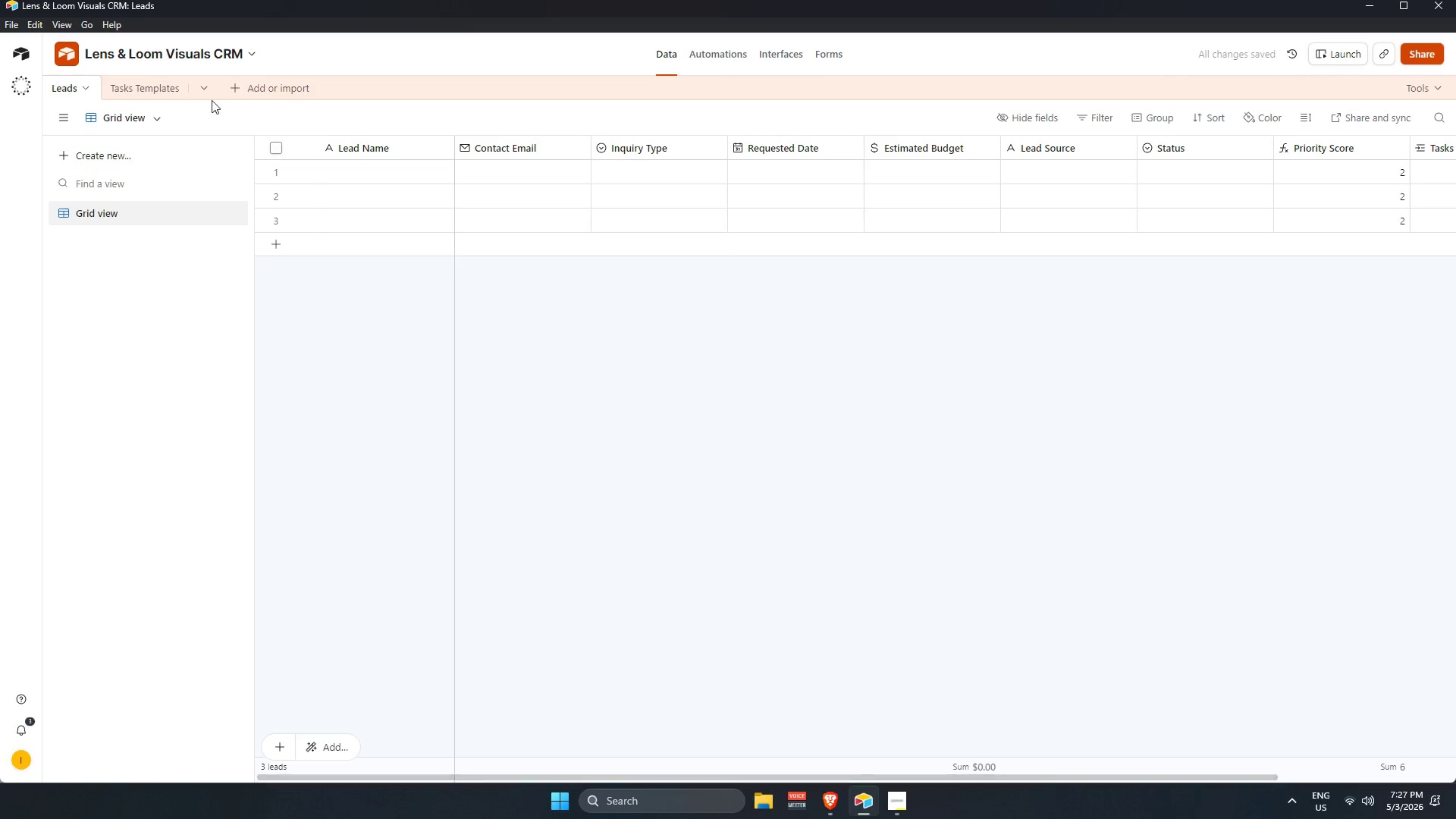 
left_click([143, 94])
 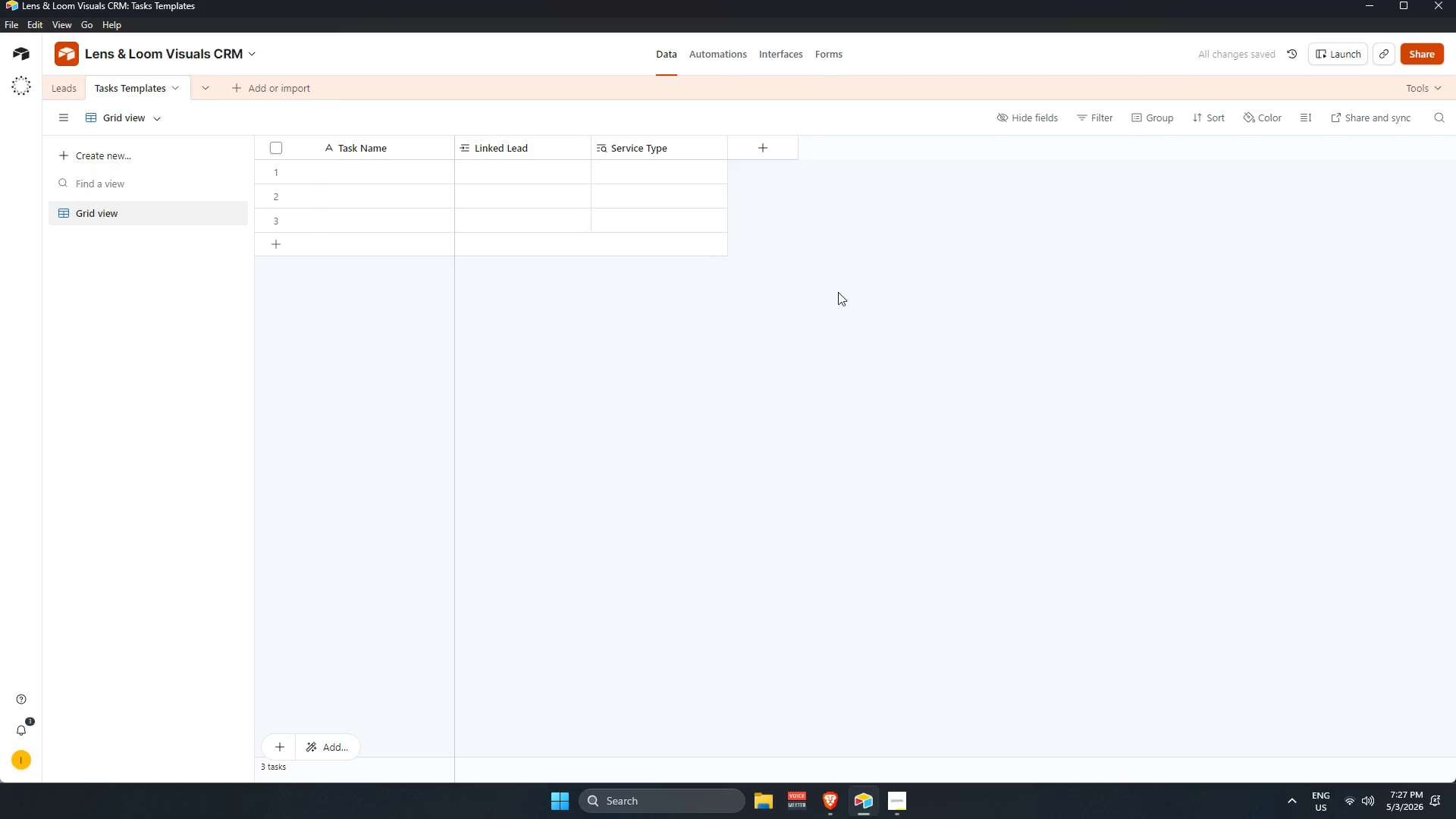 
left_click([744, 152])
 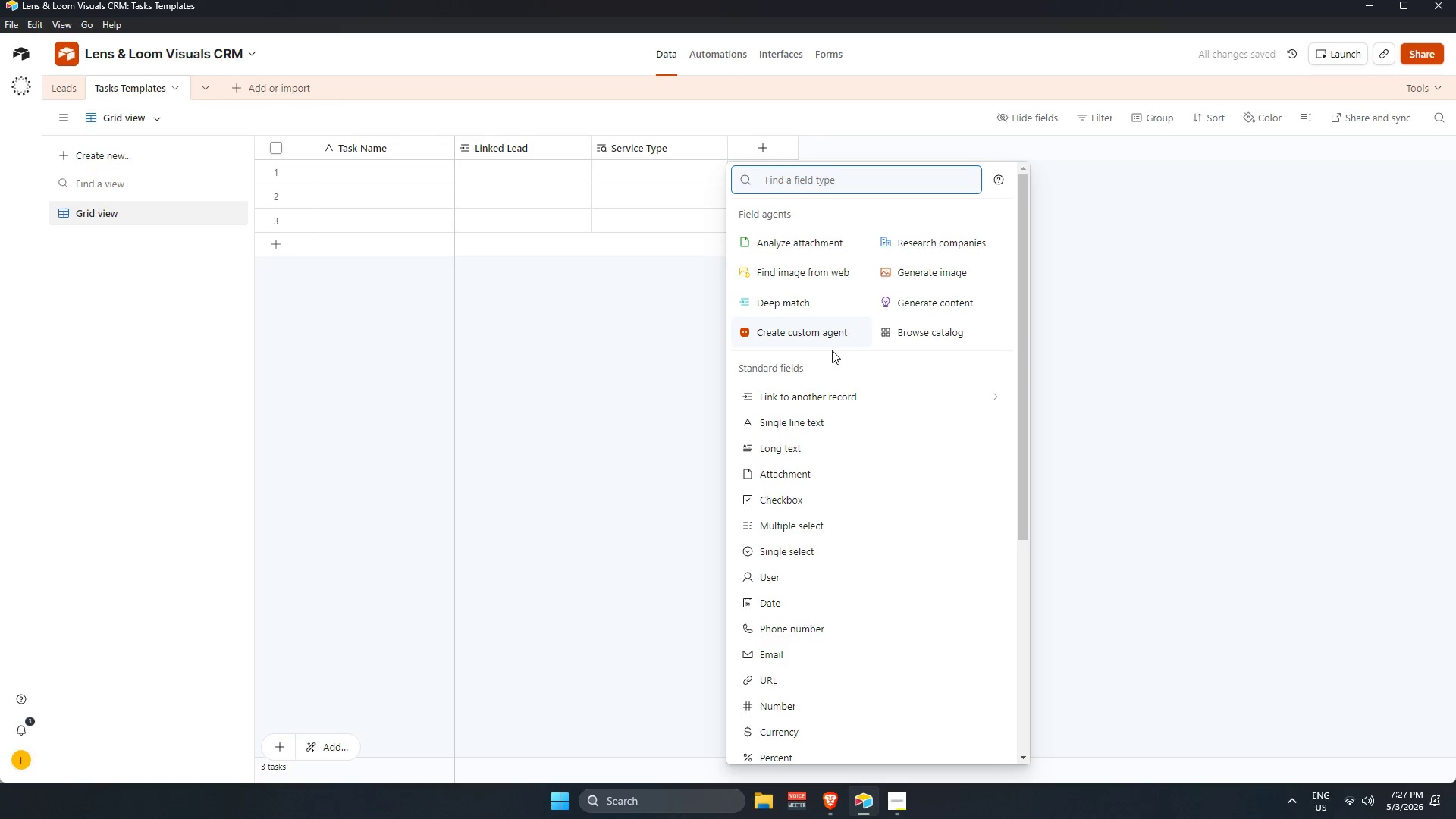 
type(singl)
 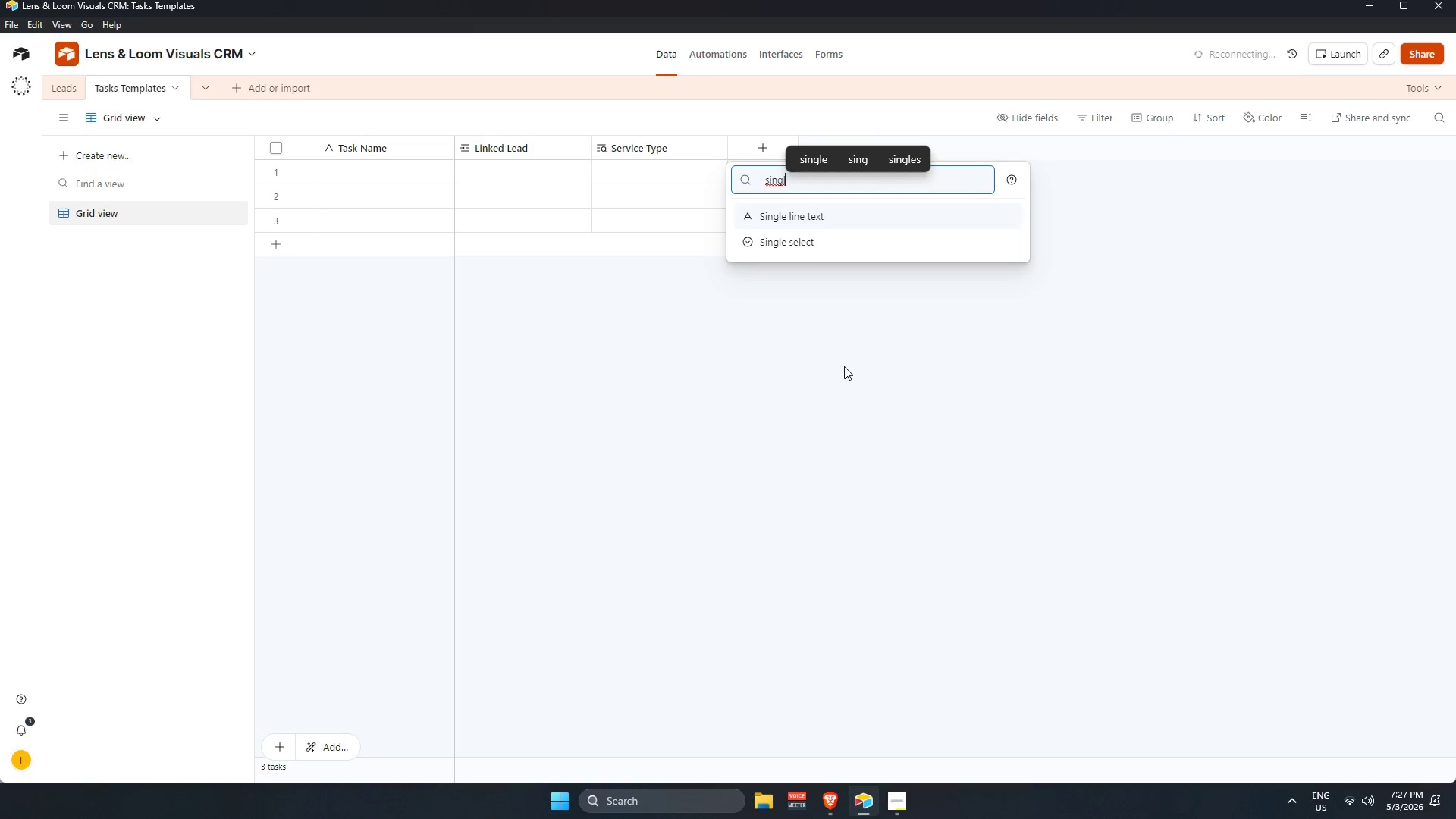 
left_click([803, 243])
 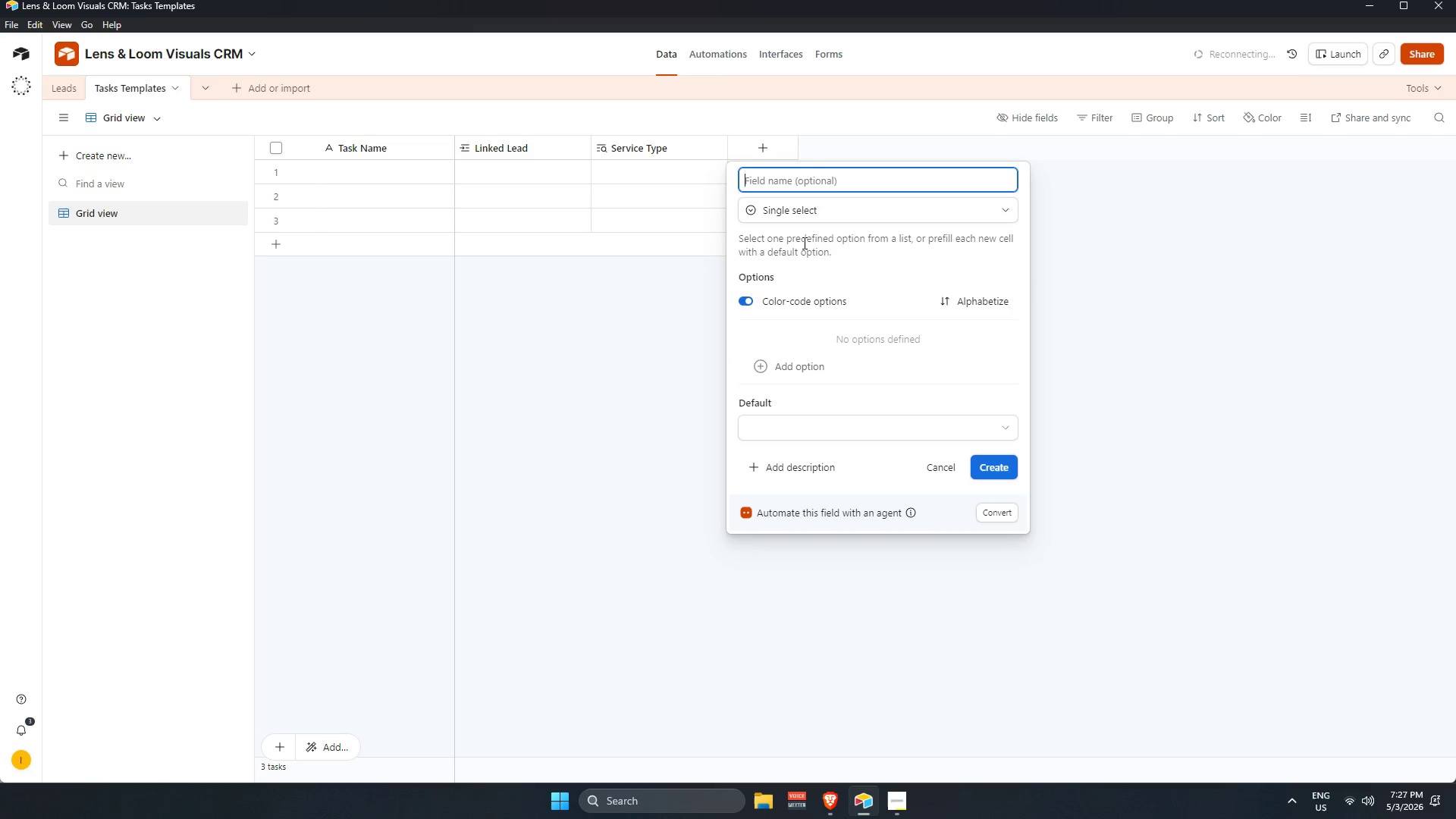 
type(Status)
 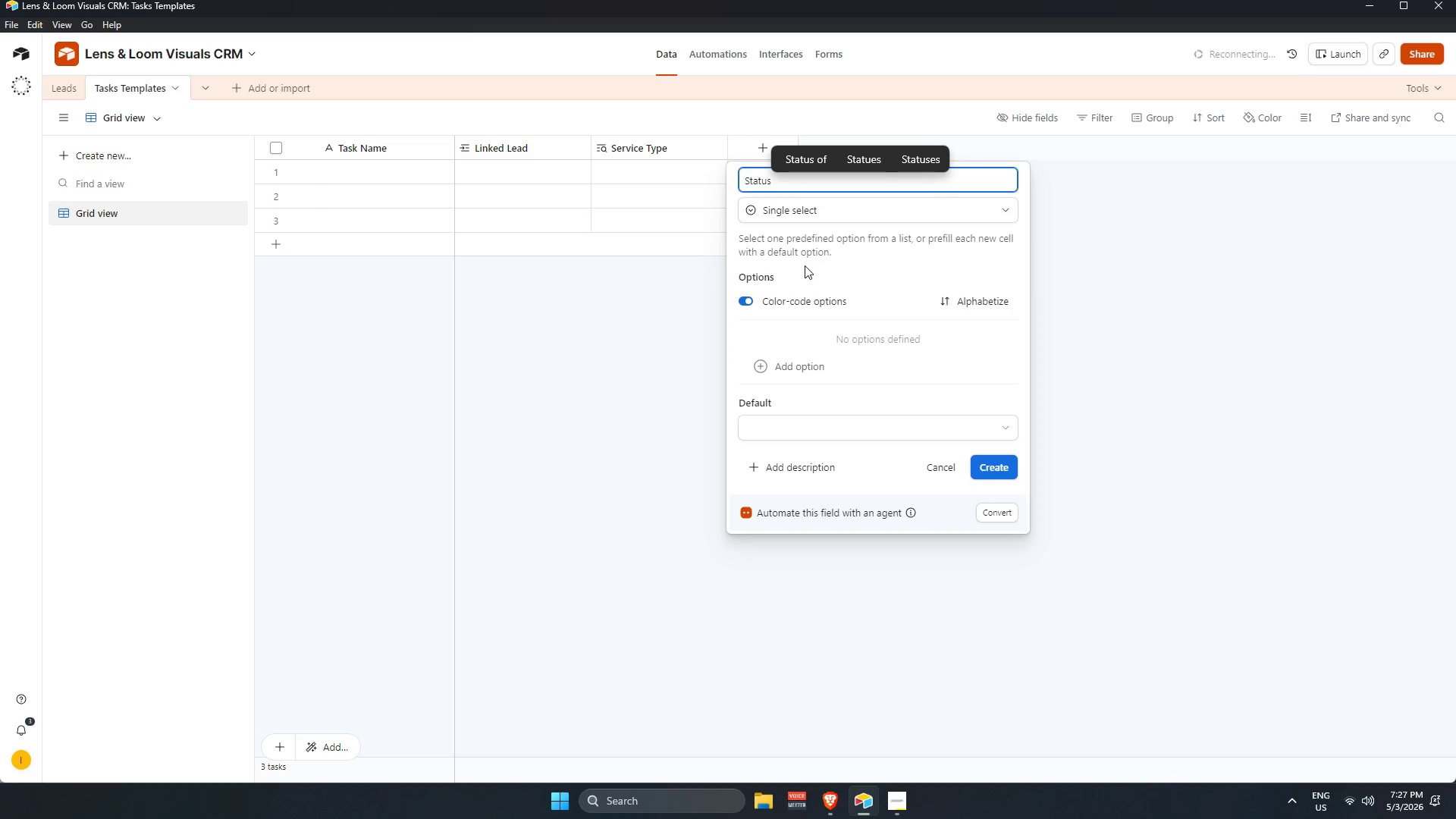 
key(Enter)
 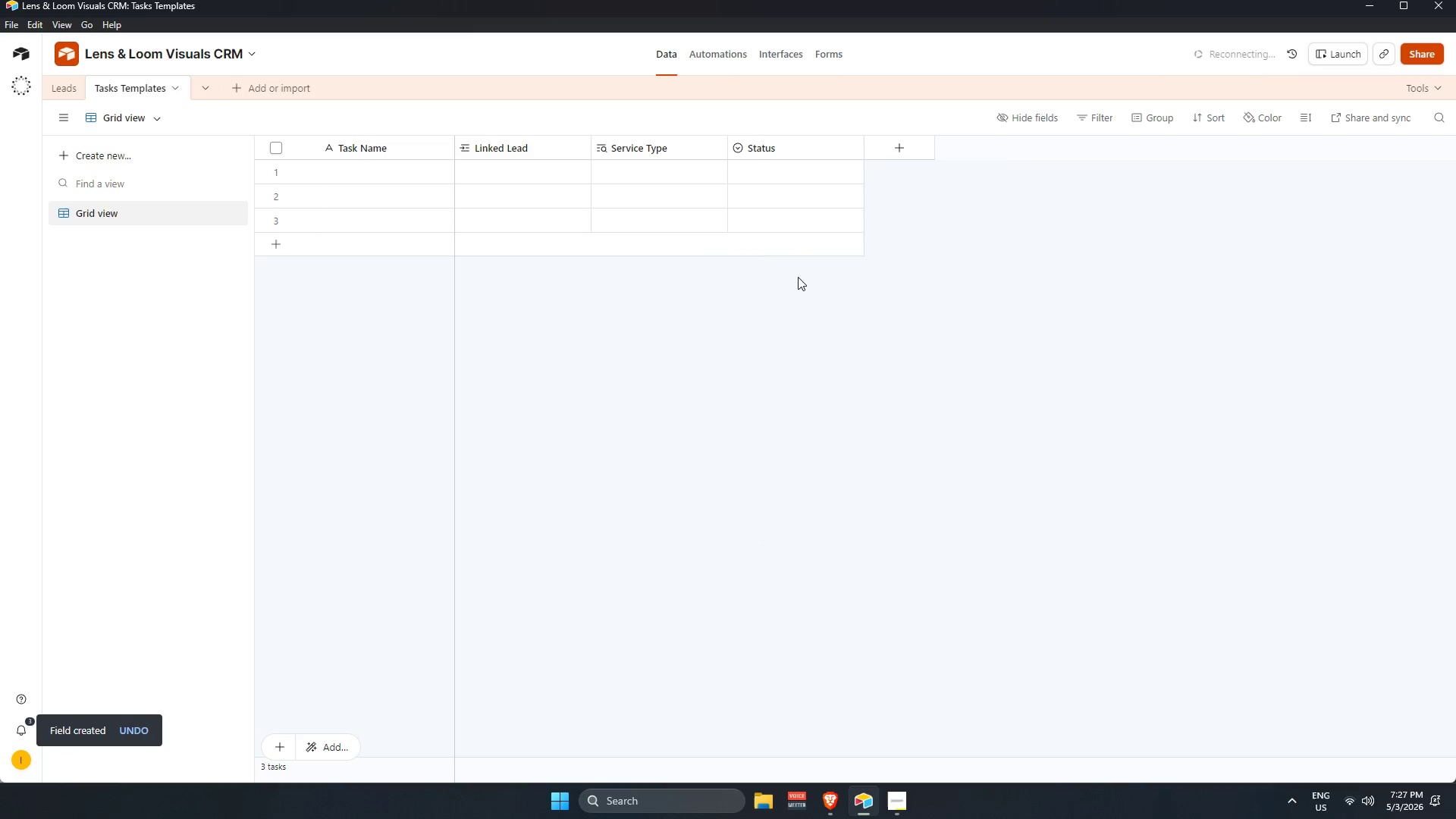 
left_click_drag(start_coordinate=[755, 391], to_coordinate=[748, 391])
 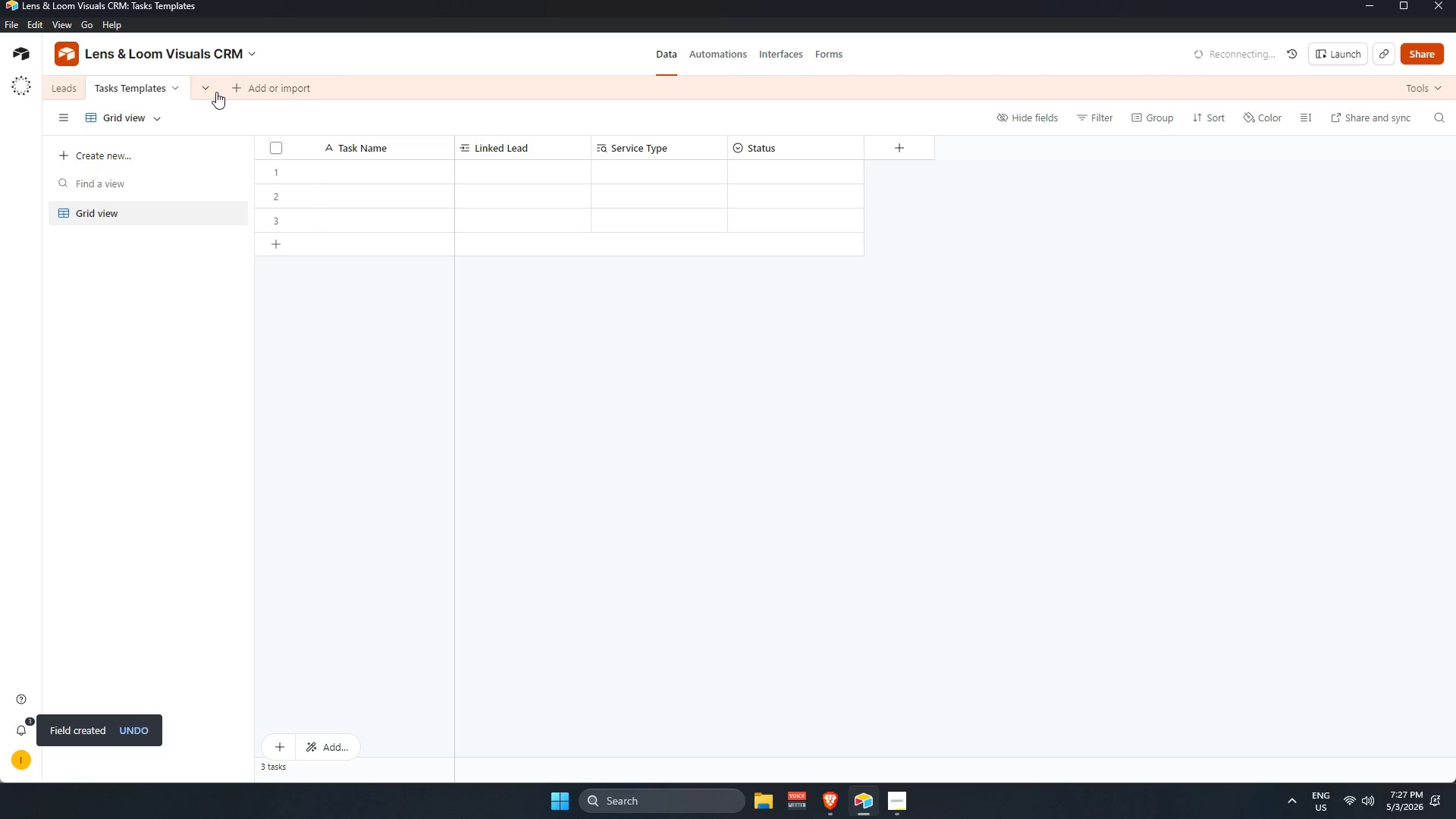 
left_click([202, 89])
 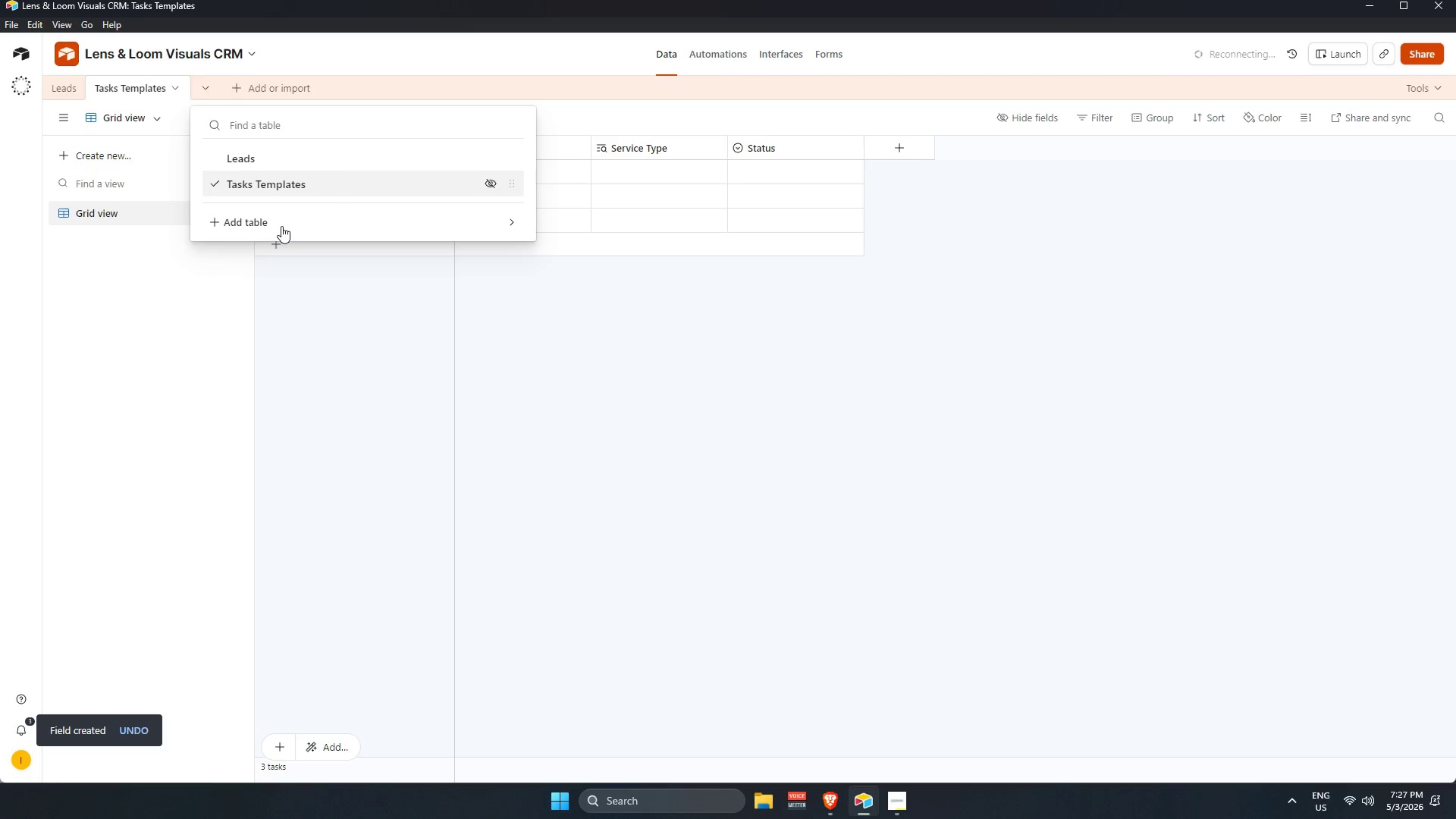 
wait(9.33)
 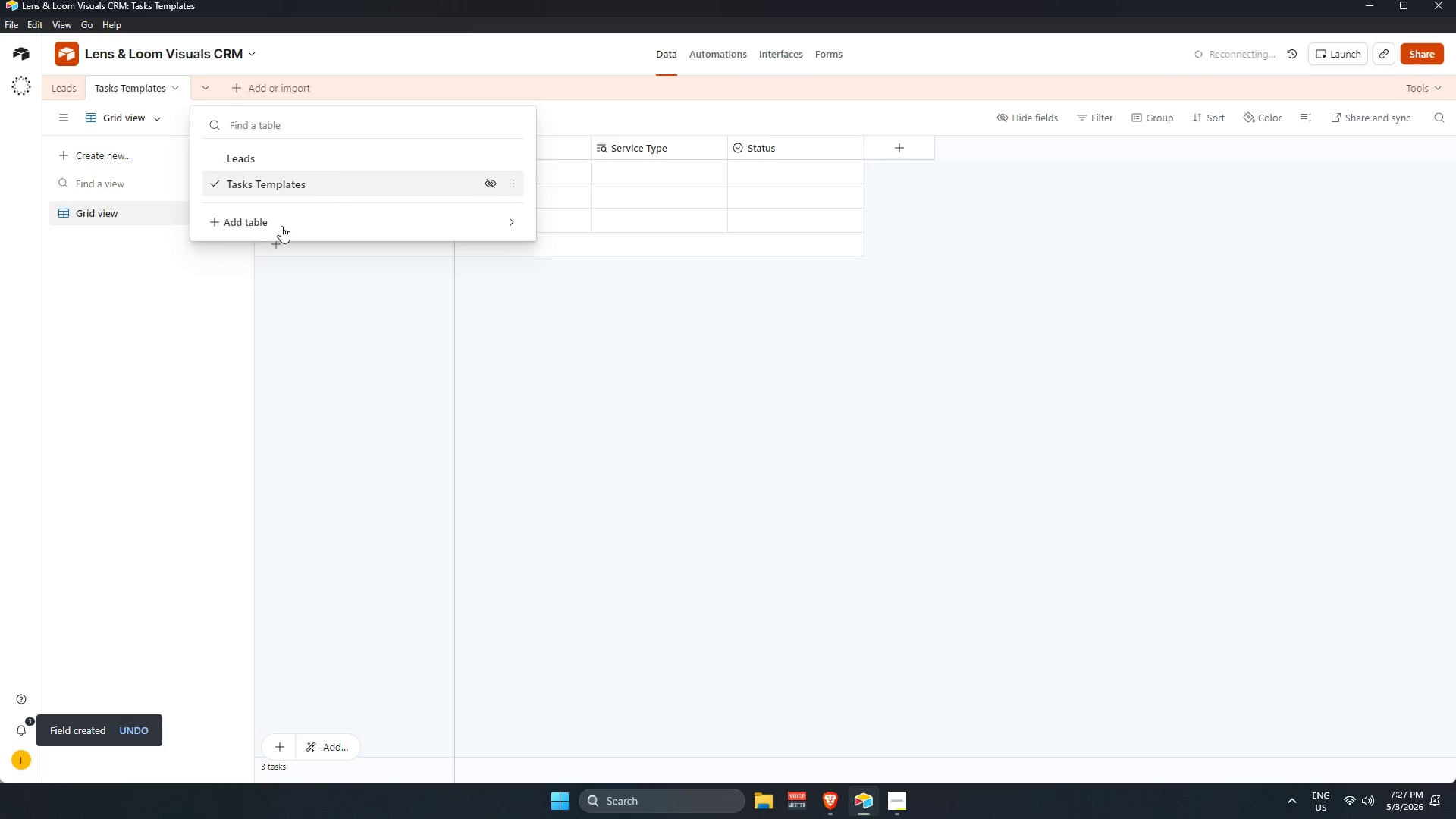 
left_click([241, 221])
 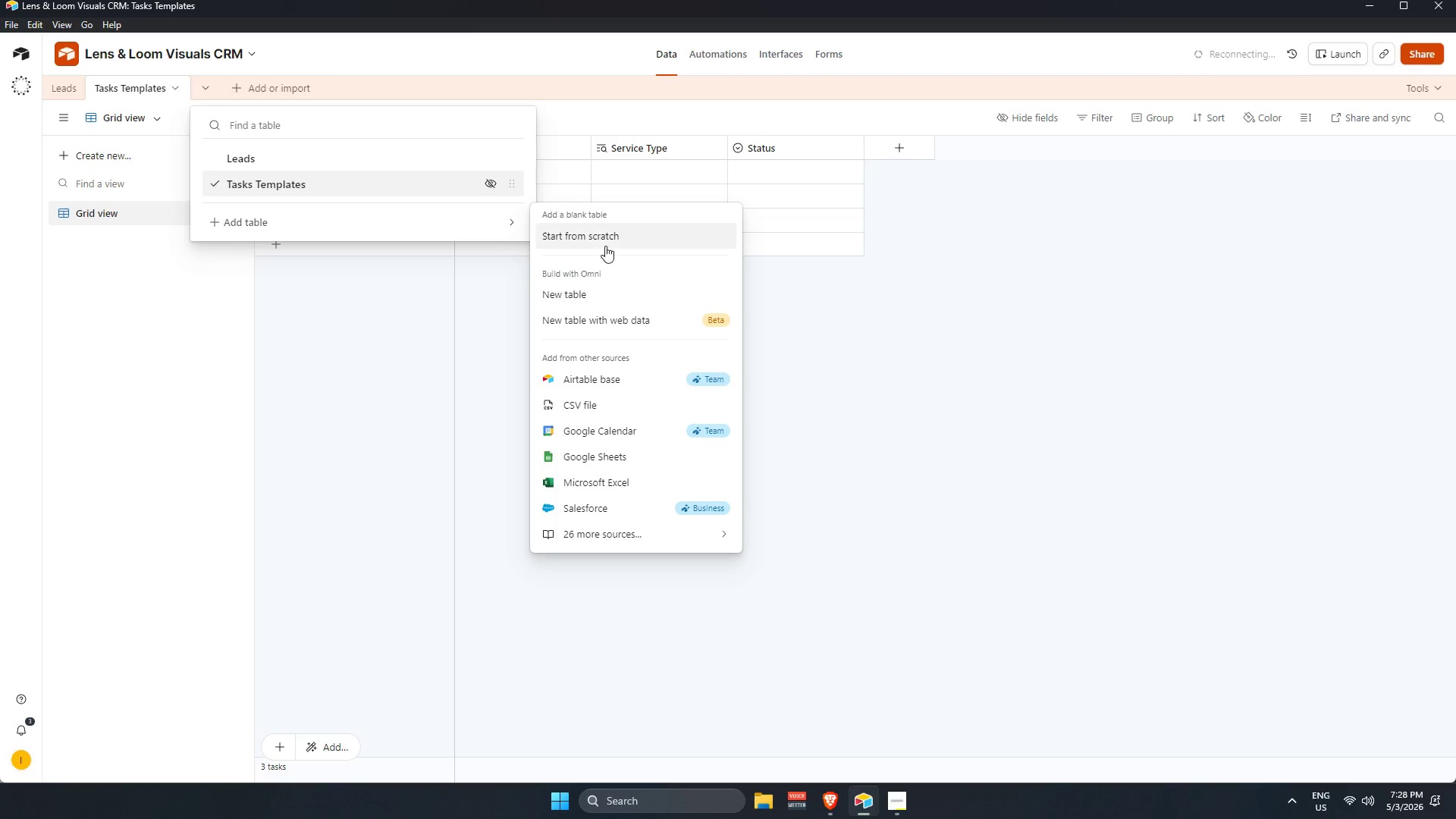 
left_click([595, 237])
 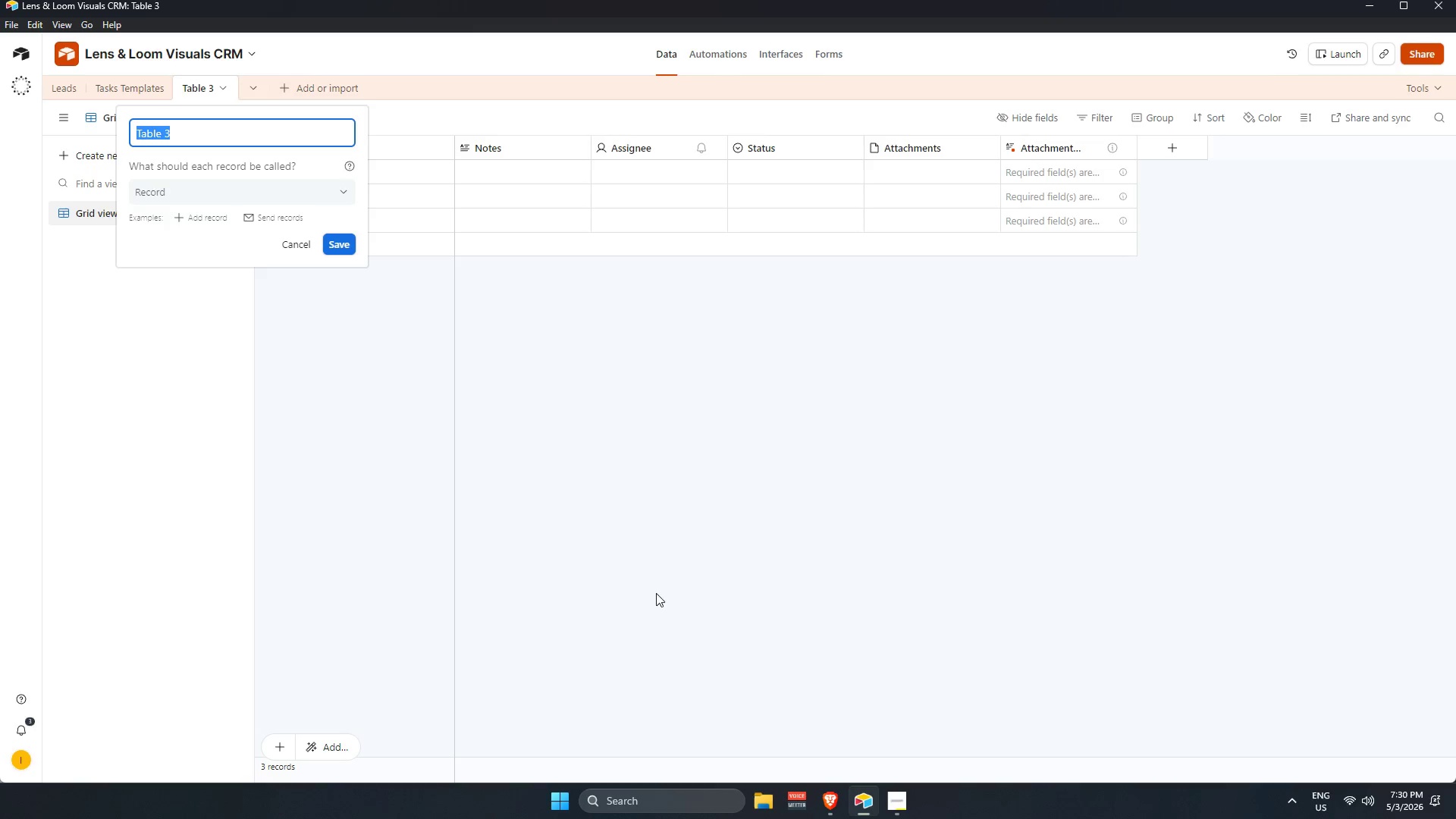 
wait(129.12)
 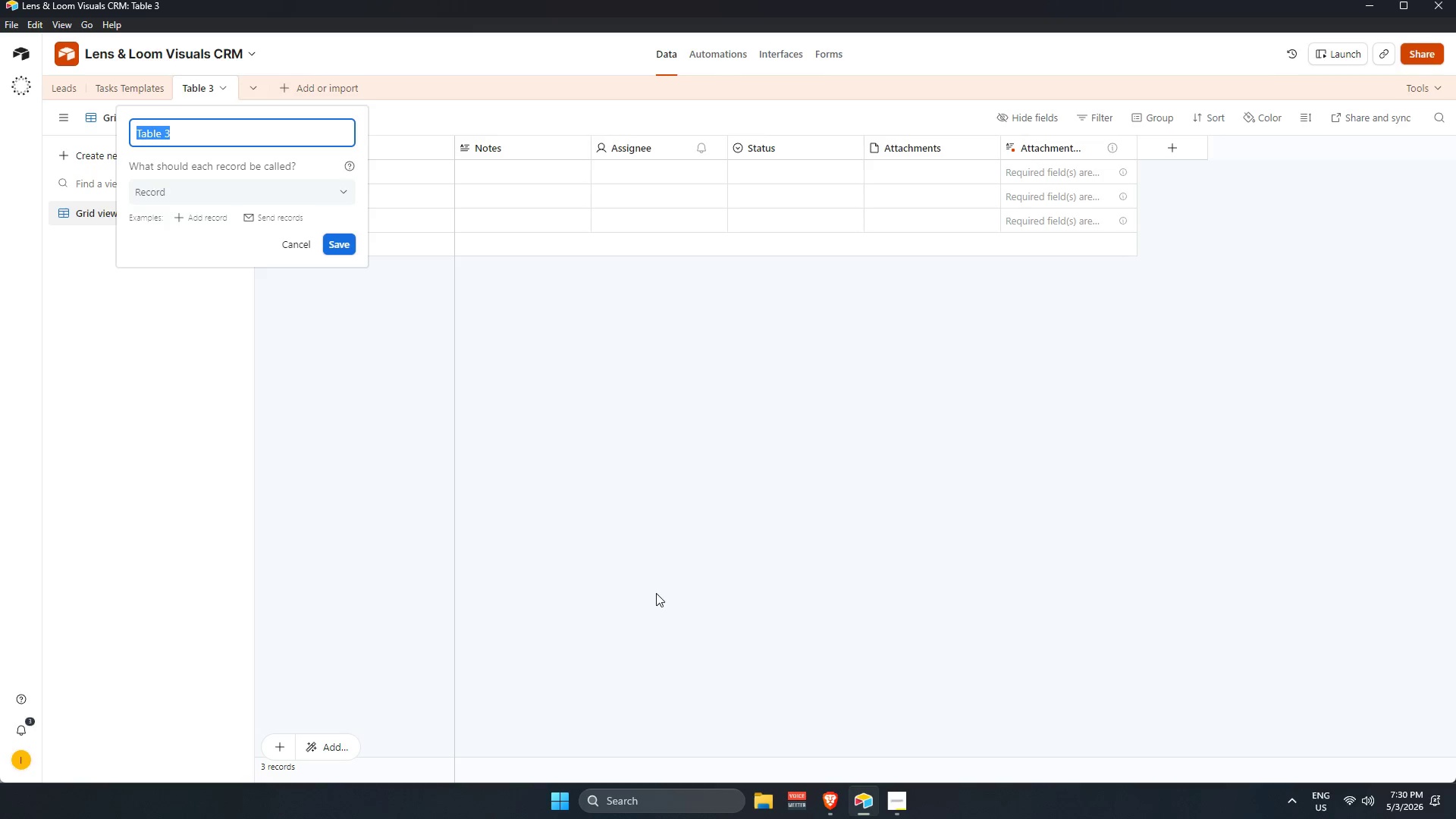 
mouse_move([882, 808])
 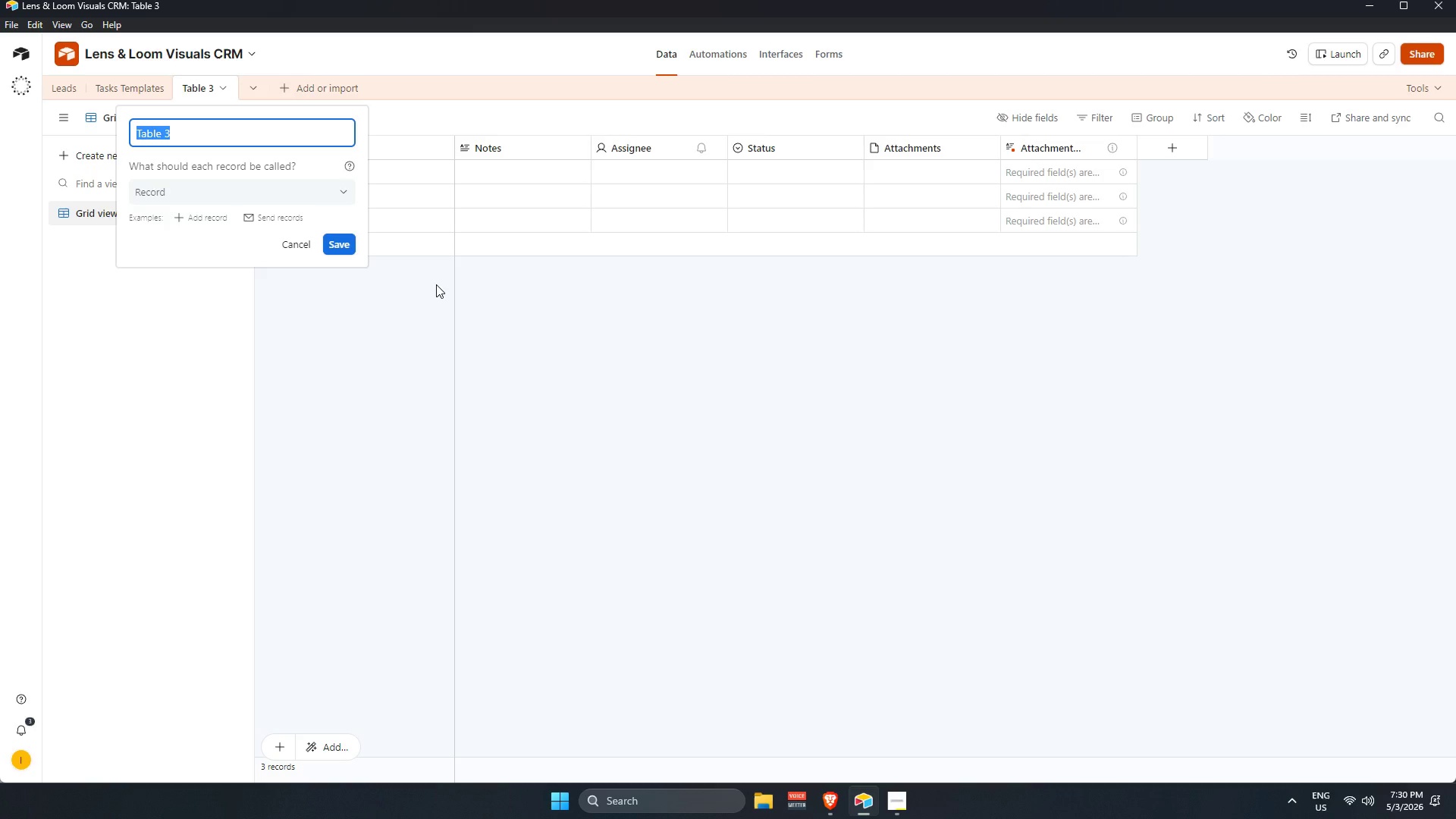 
key(Backspace)
 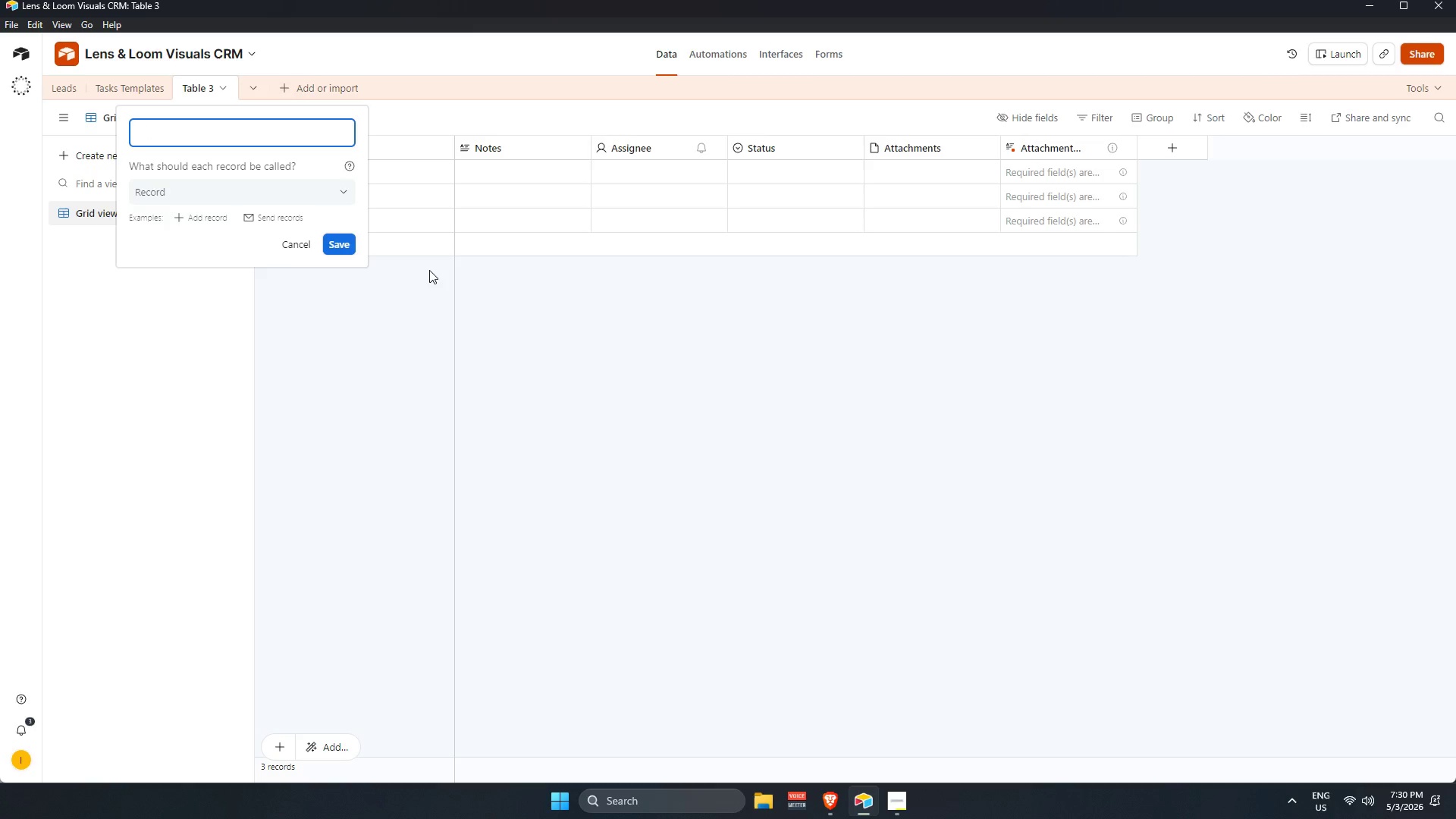 
key(Shift+T)
 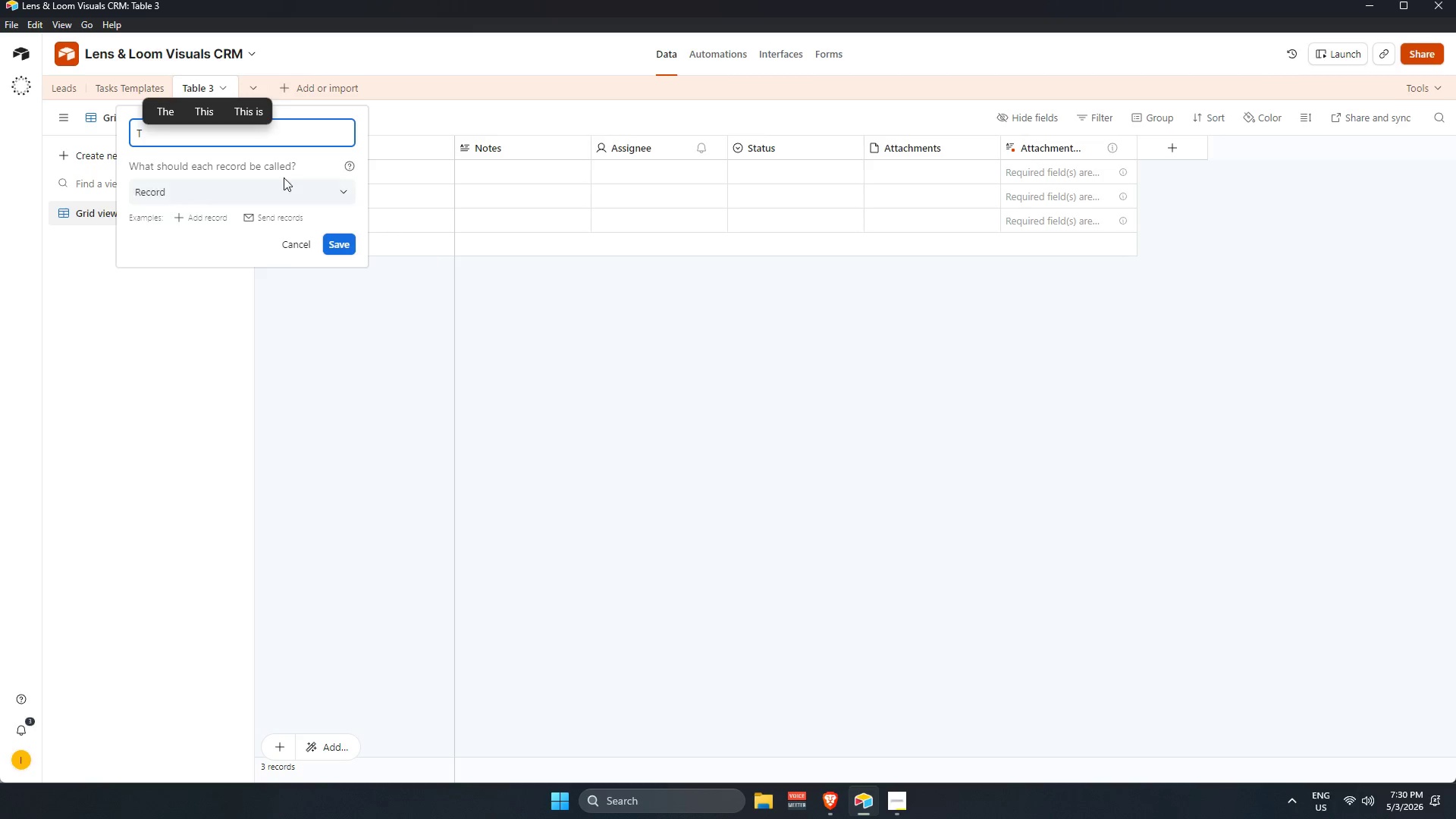 
double_click([152, 83])
 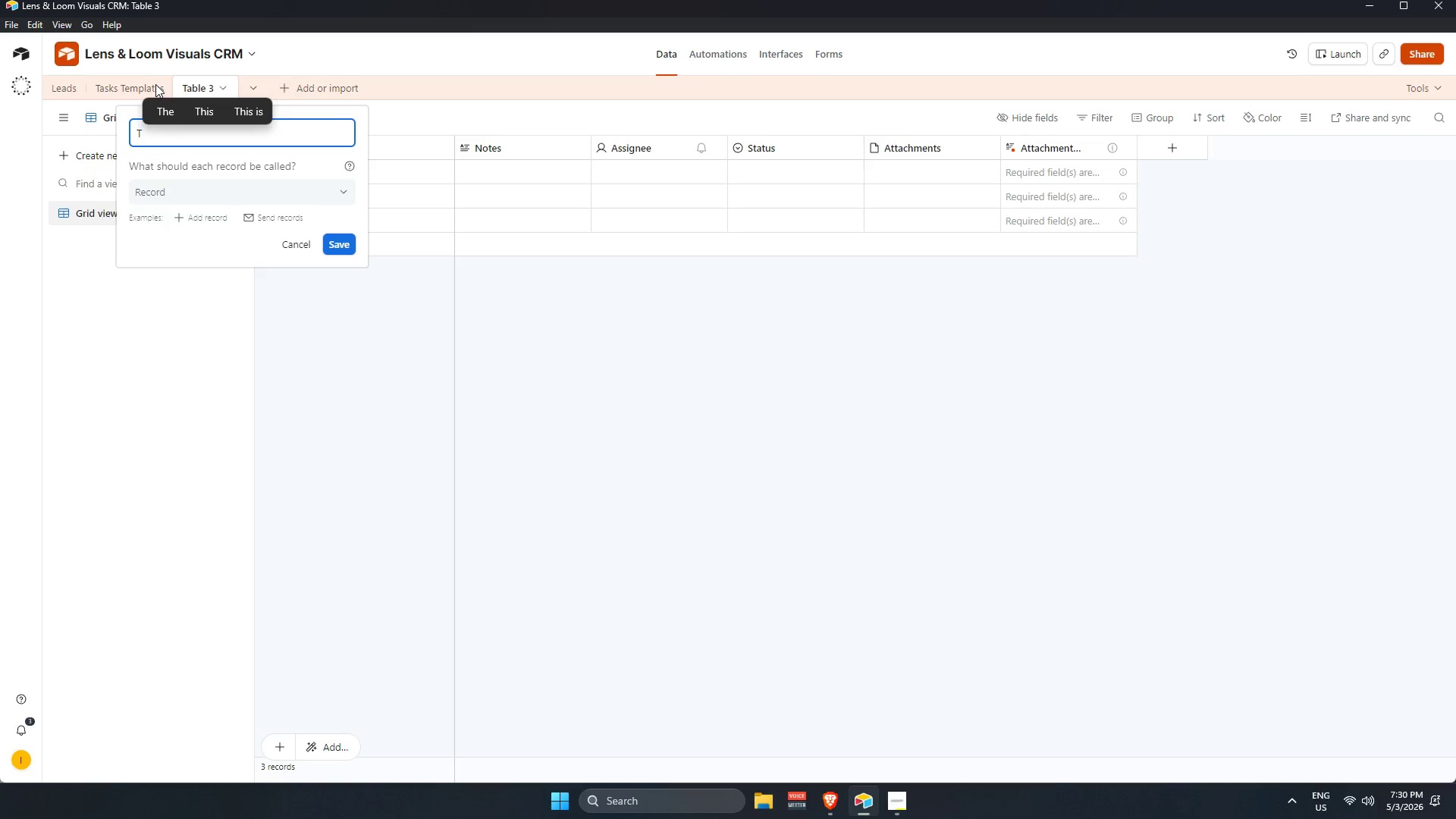 
double_click([155, 83])
 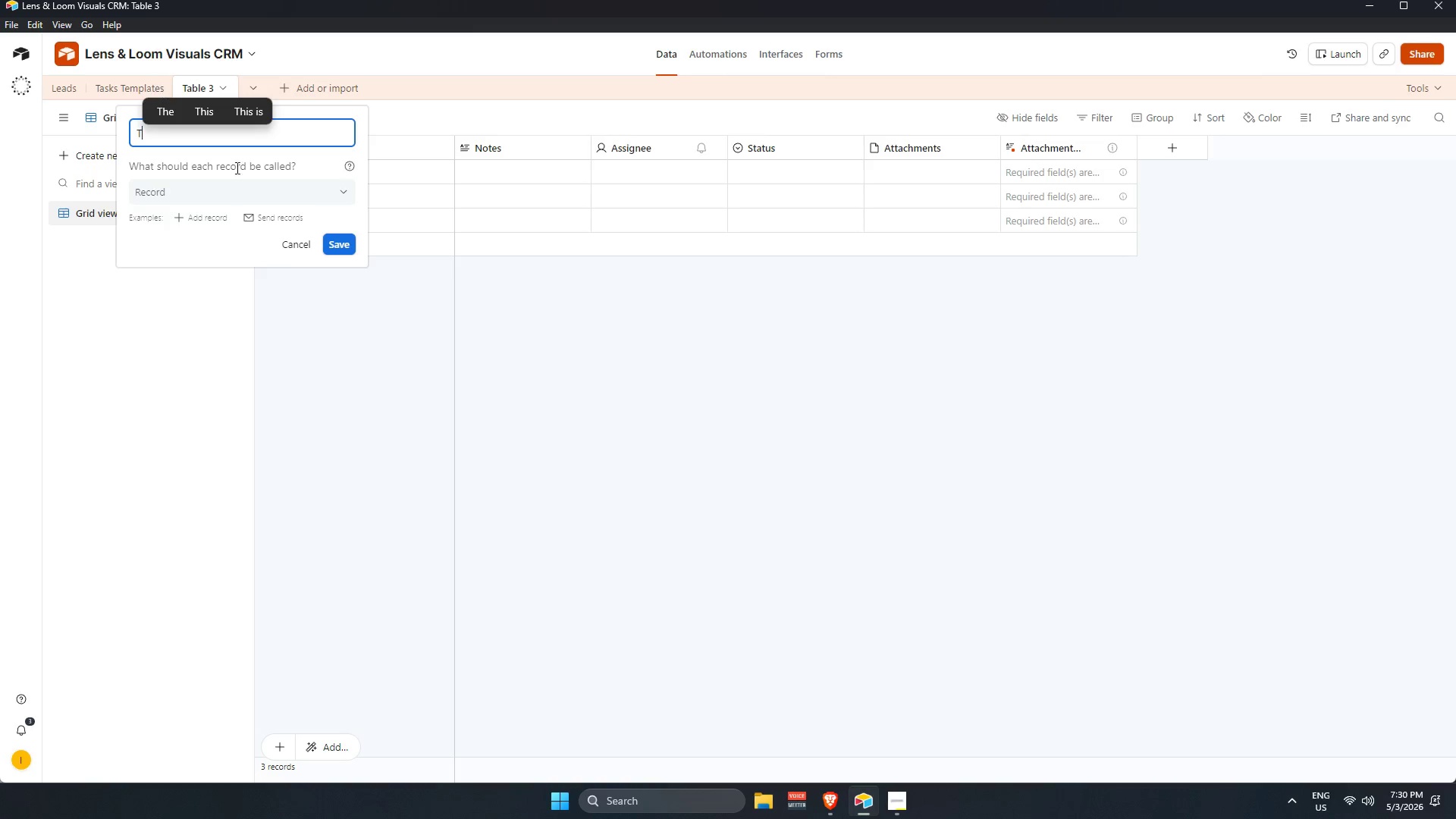 
left_click_drag(start_coordinate=[701, 372], to_coordinate=[688, 363])
 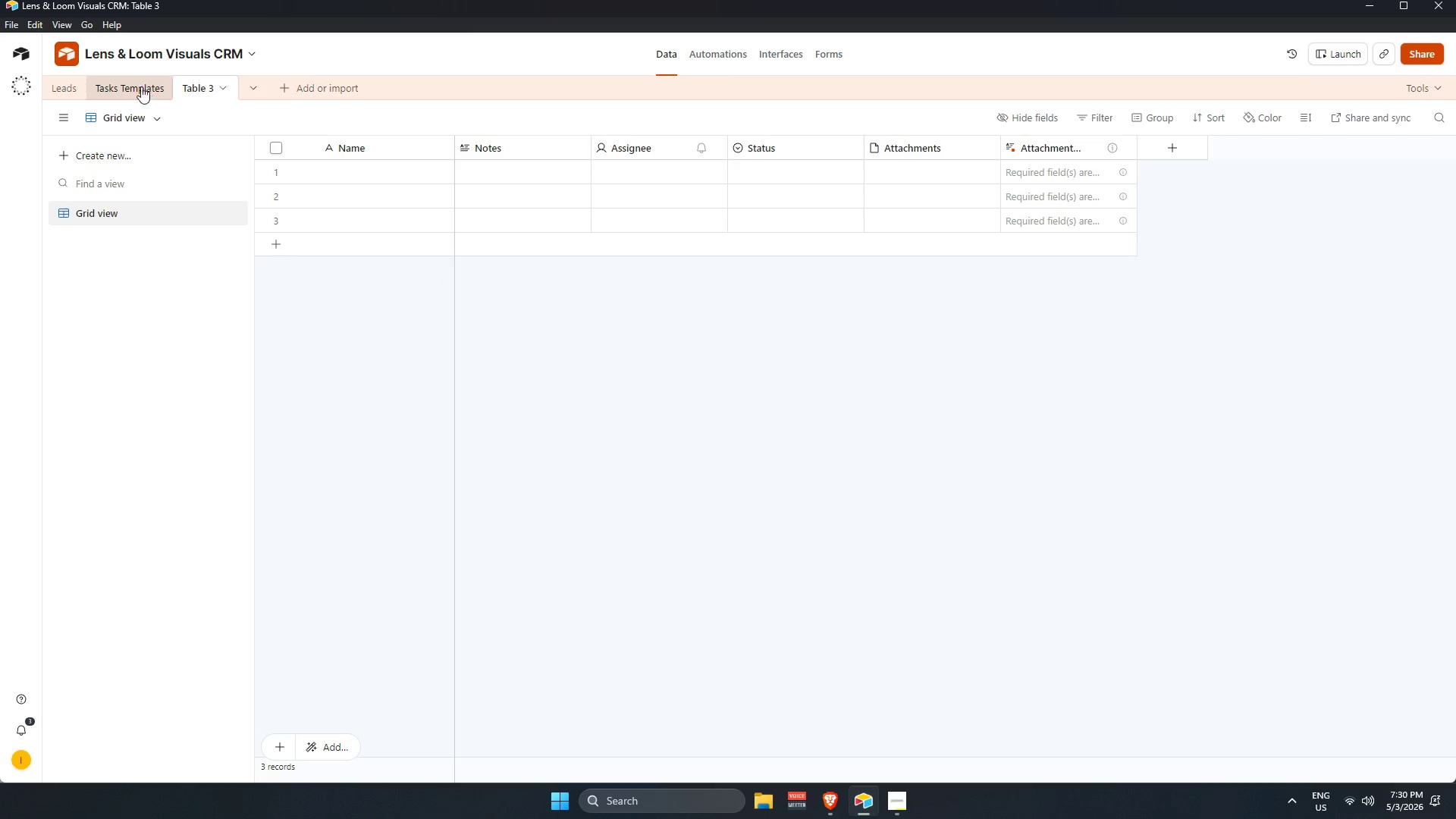 
double_click([136, 83])
 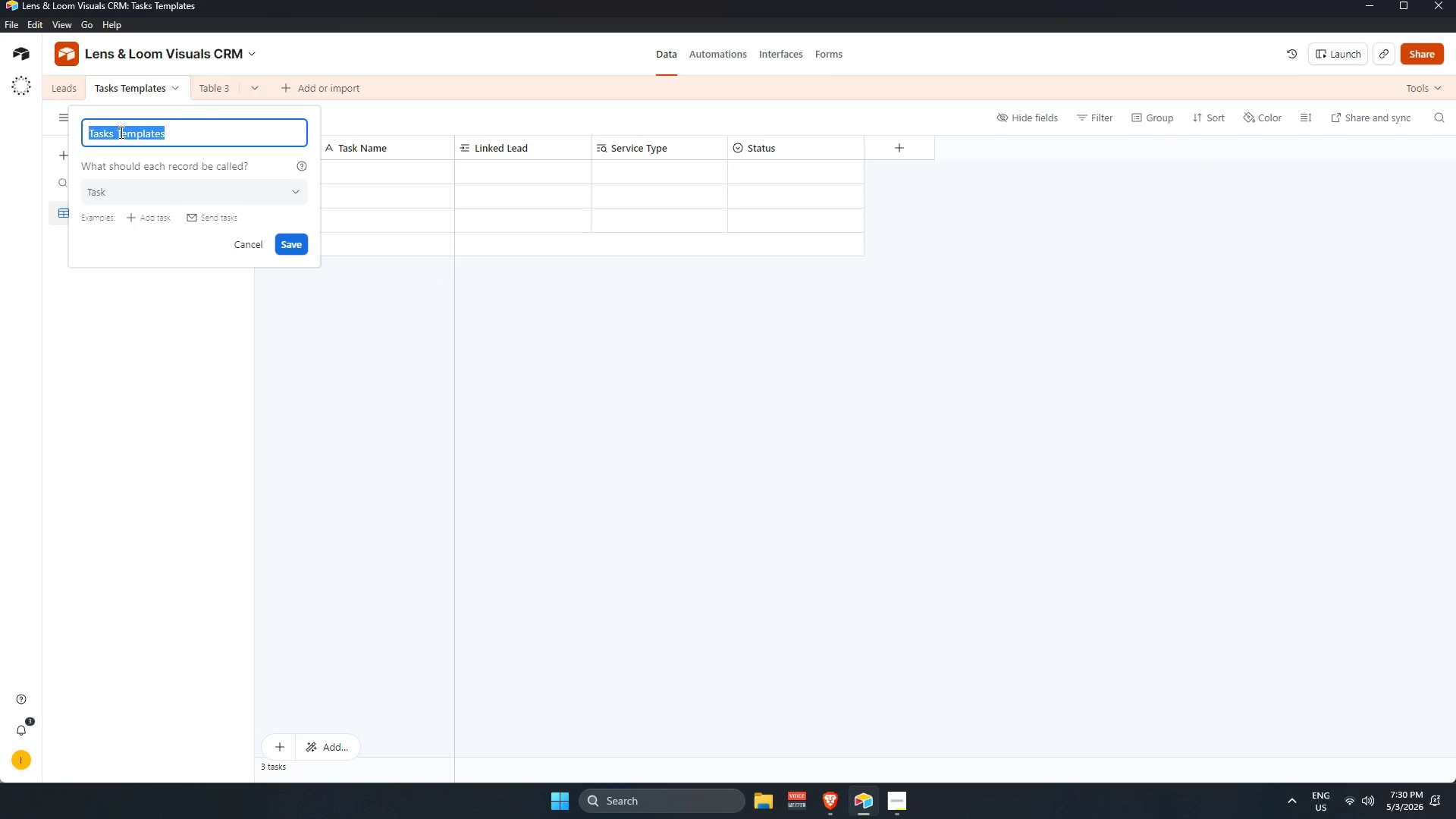 
triple_click([216, 139])
 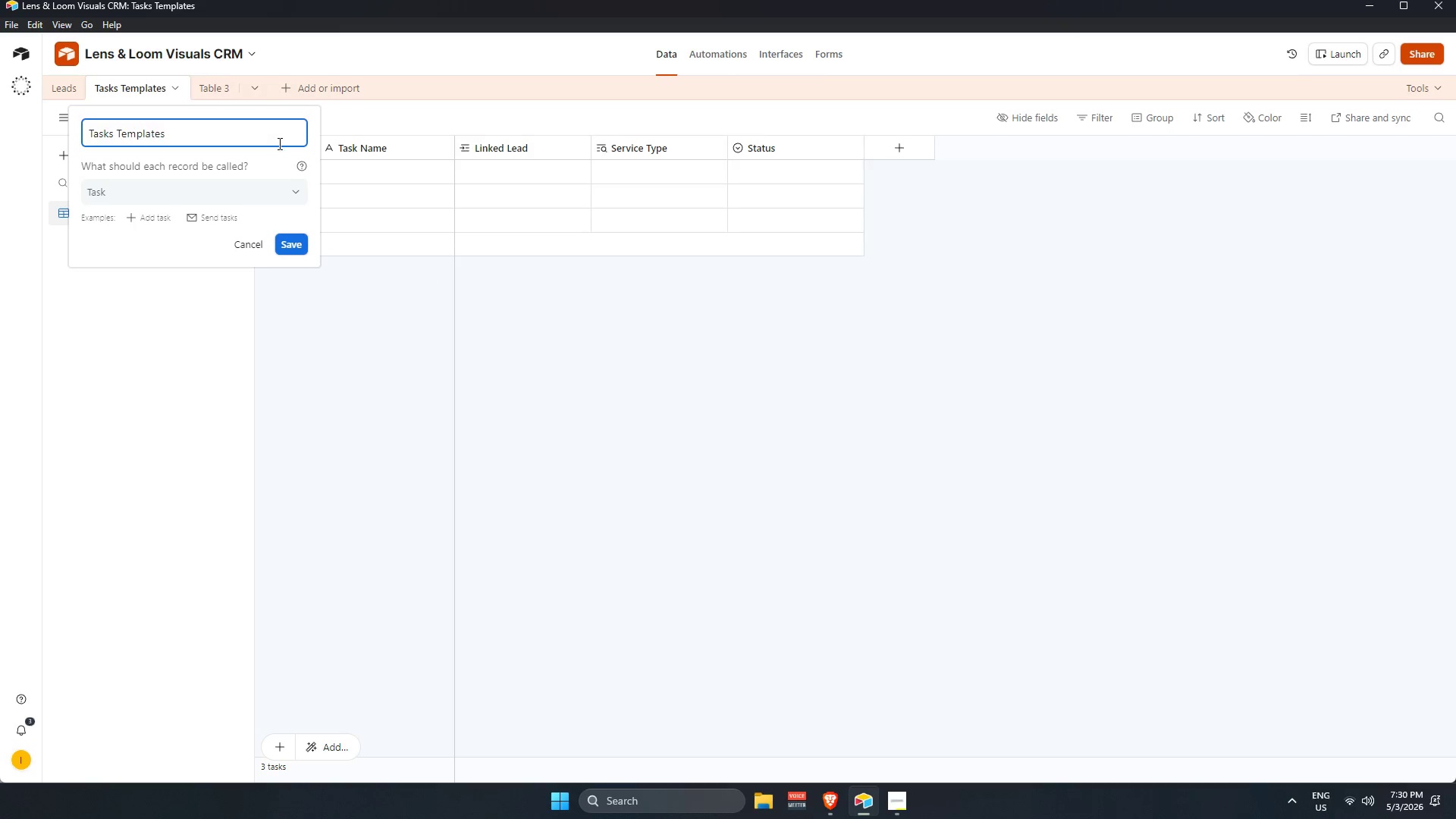 
key(Backspace)
 